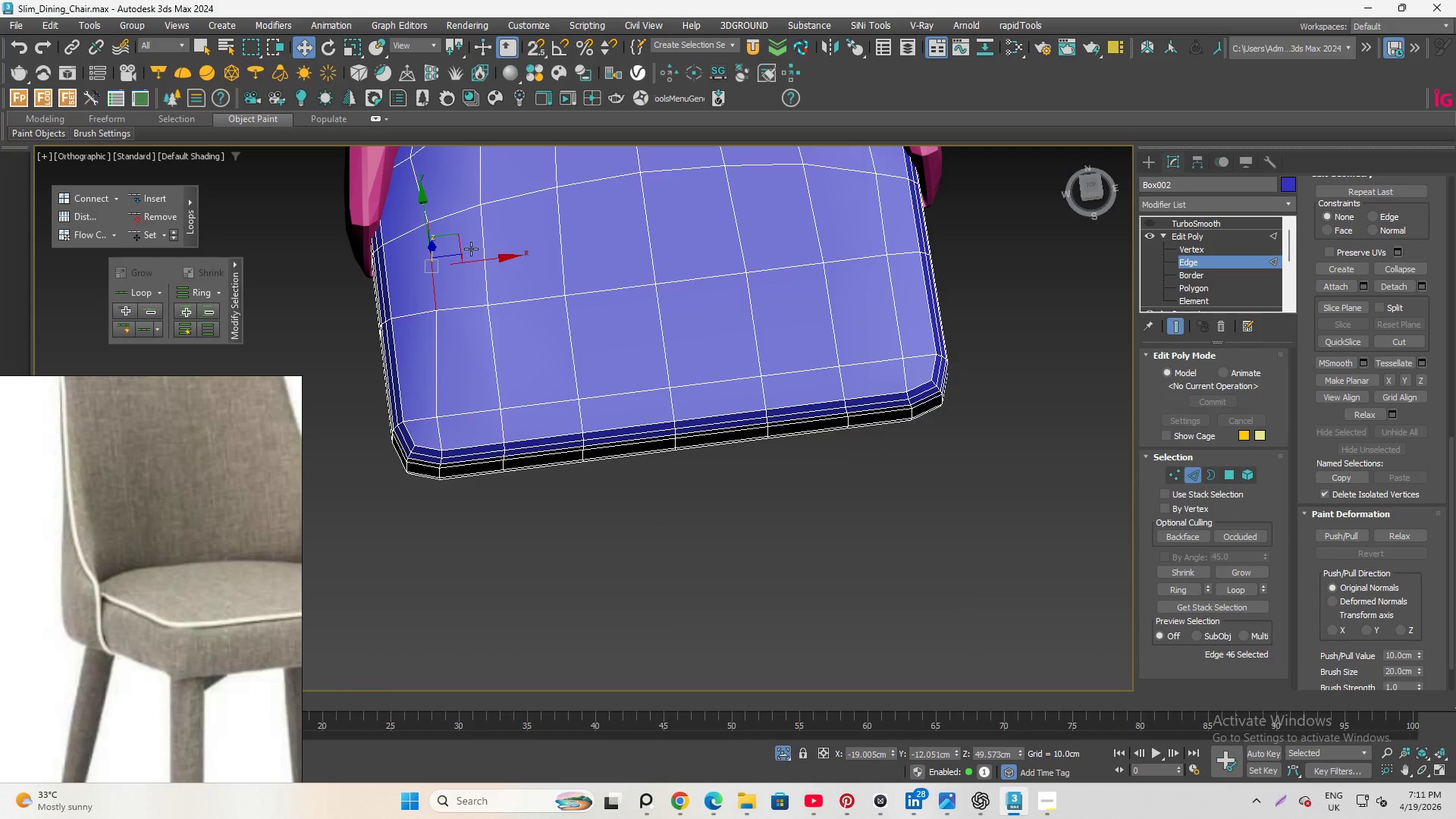 
key(Control+Z)
 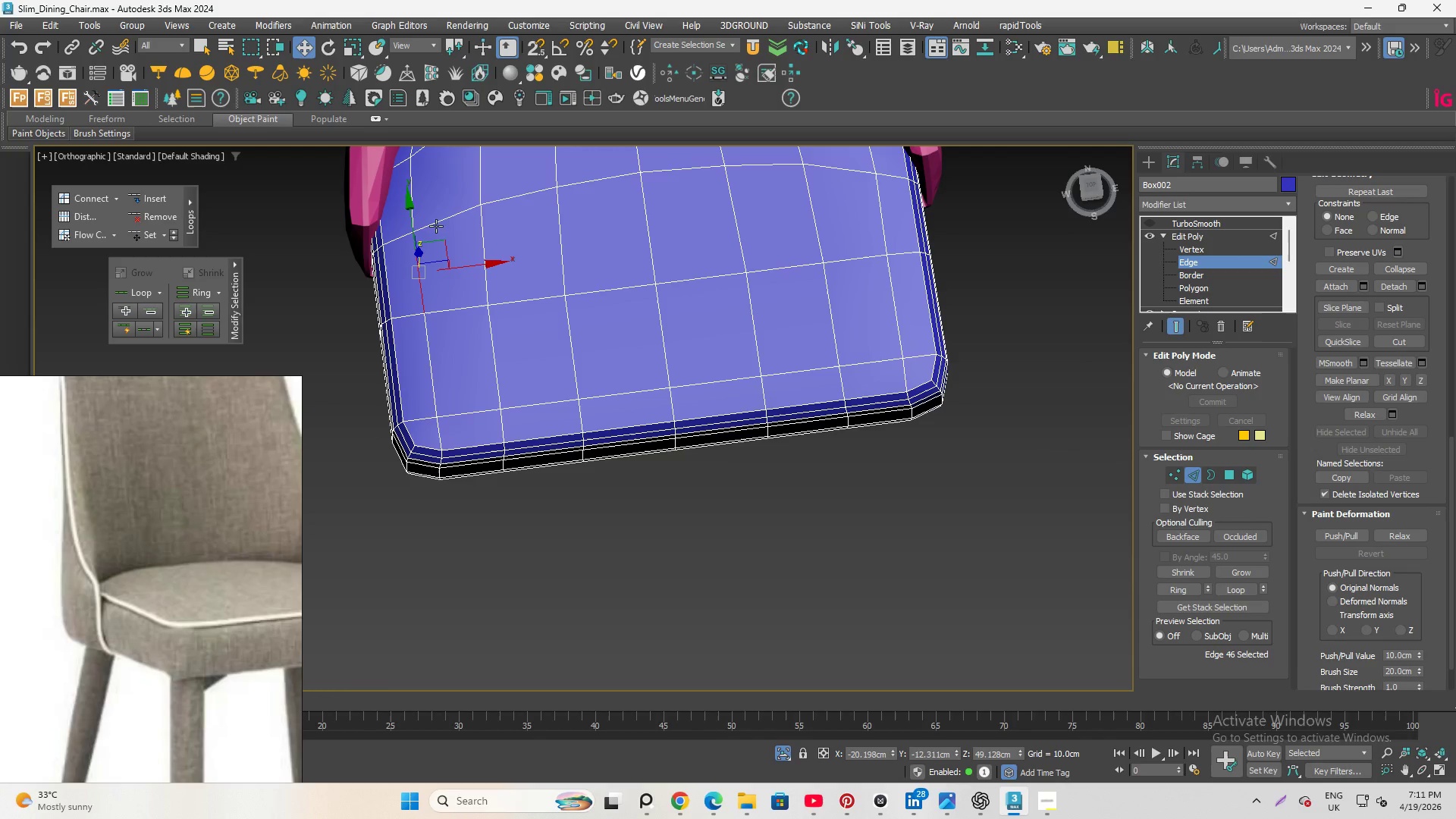 
left_click([445, 217])
 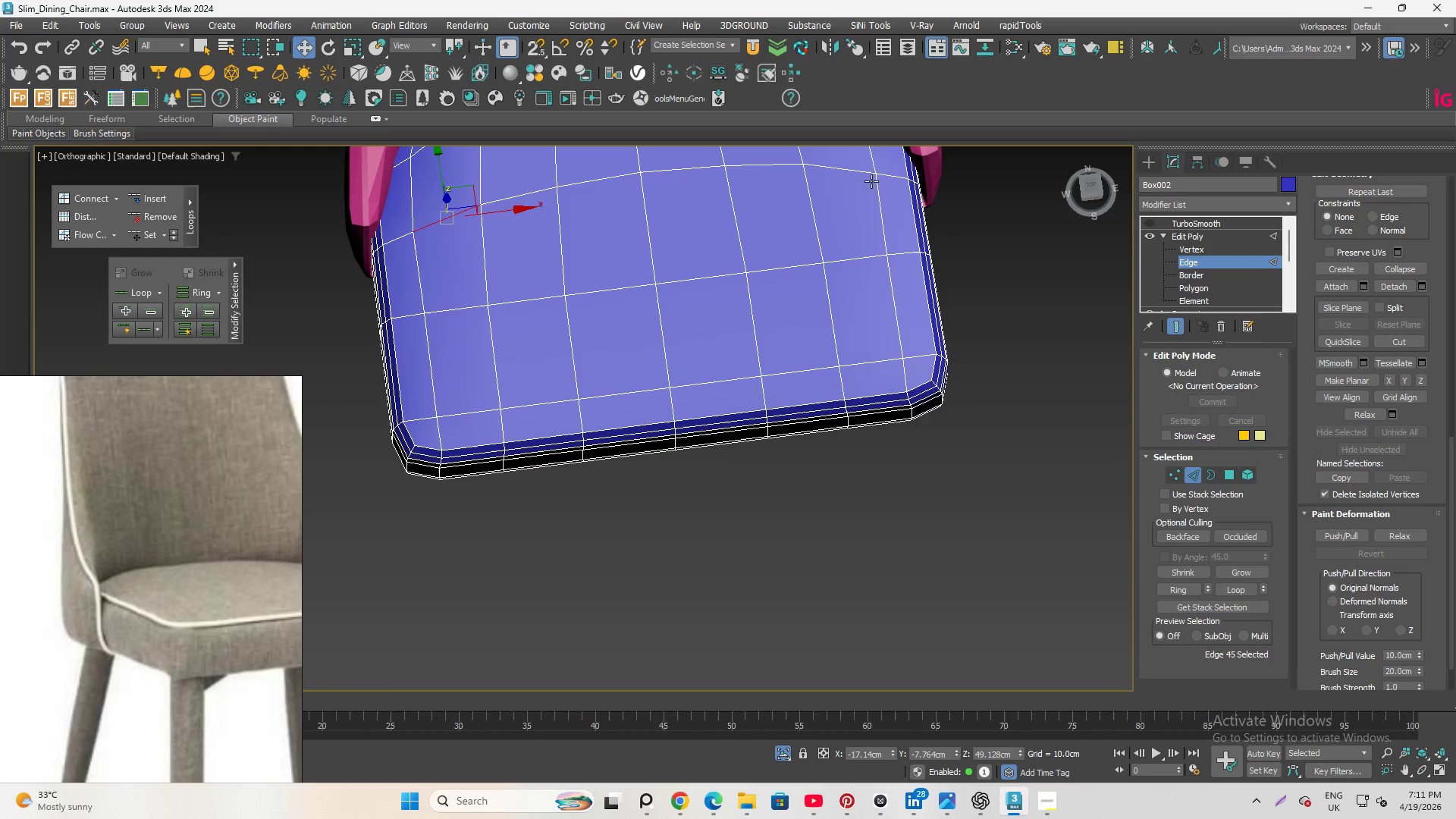 
hold_key(key=ControlLeft, duration=0.55)
left_click([835, 172])
 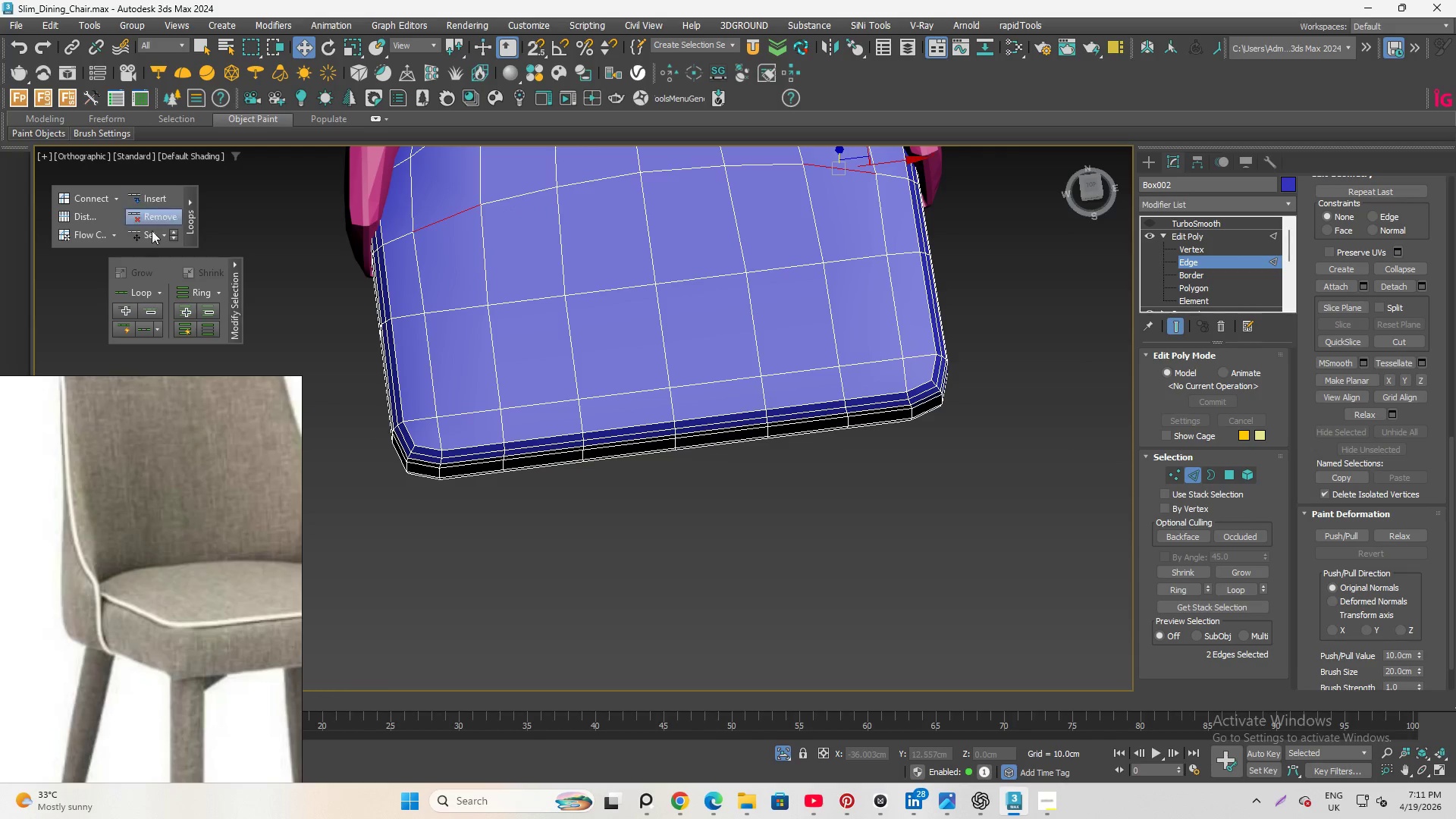 
left_click([144, 237])
 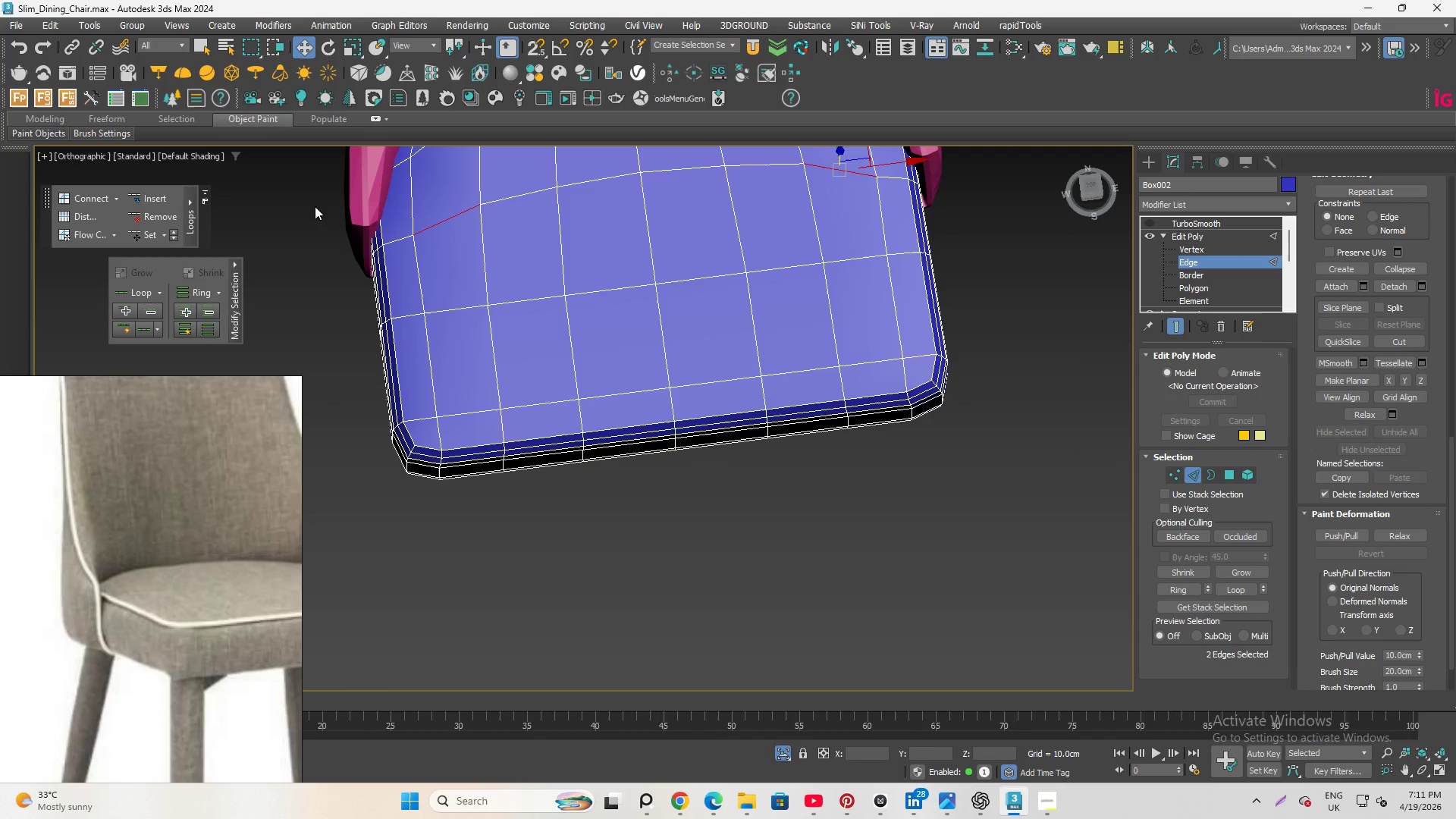 
hold_key(key=AltLeft, duration=1.05)
 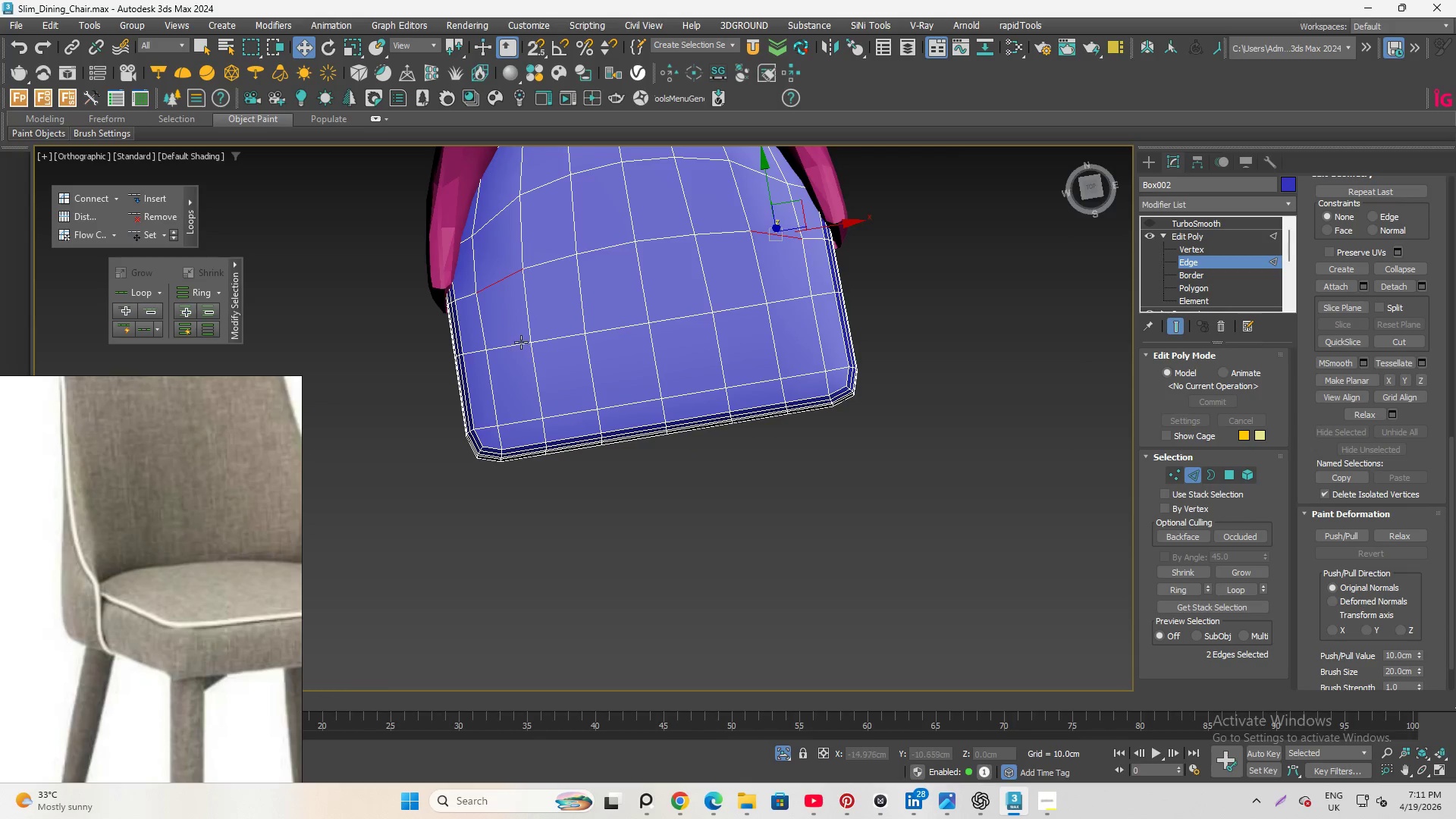 
scroll: coordinate [530, 293], scroll_direction: down, amount: 1.0
 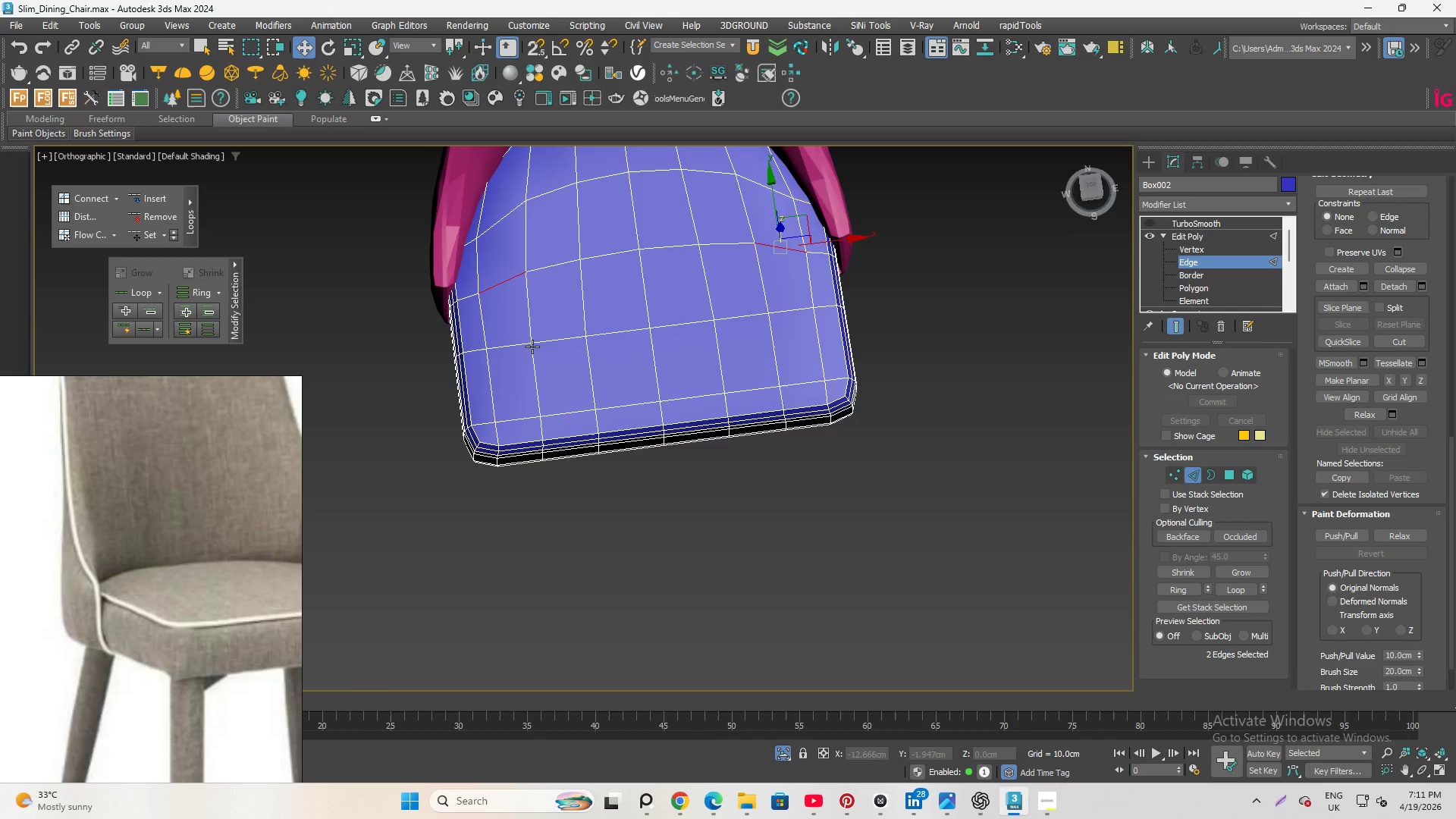 
left_click([521, 342])
 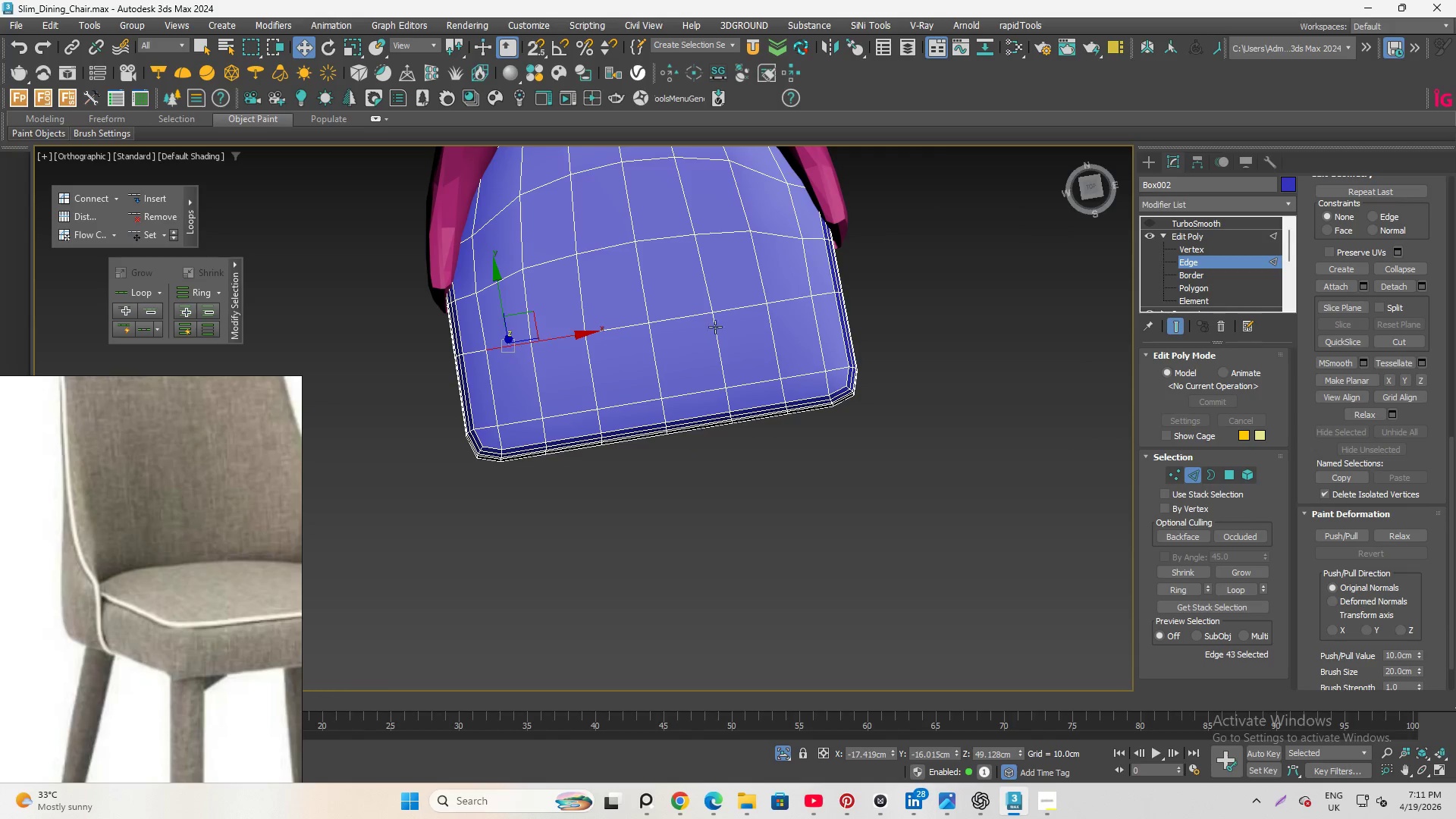 
hold_key(key=ControlLeft, duration=0.58)
 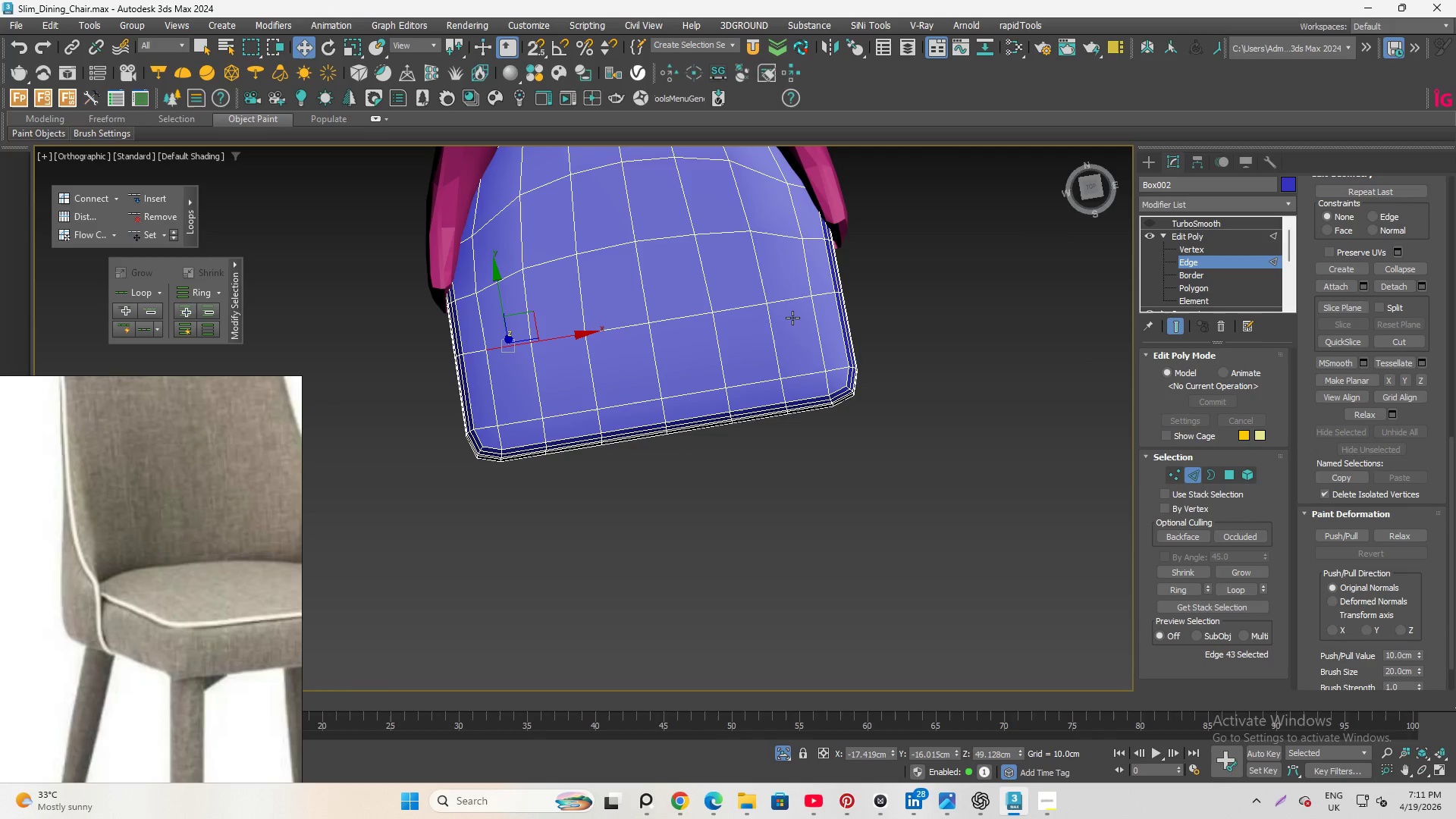 
hold_key(key=ControlLeft, duration=0.72)
left_click([795, 297])
 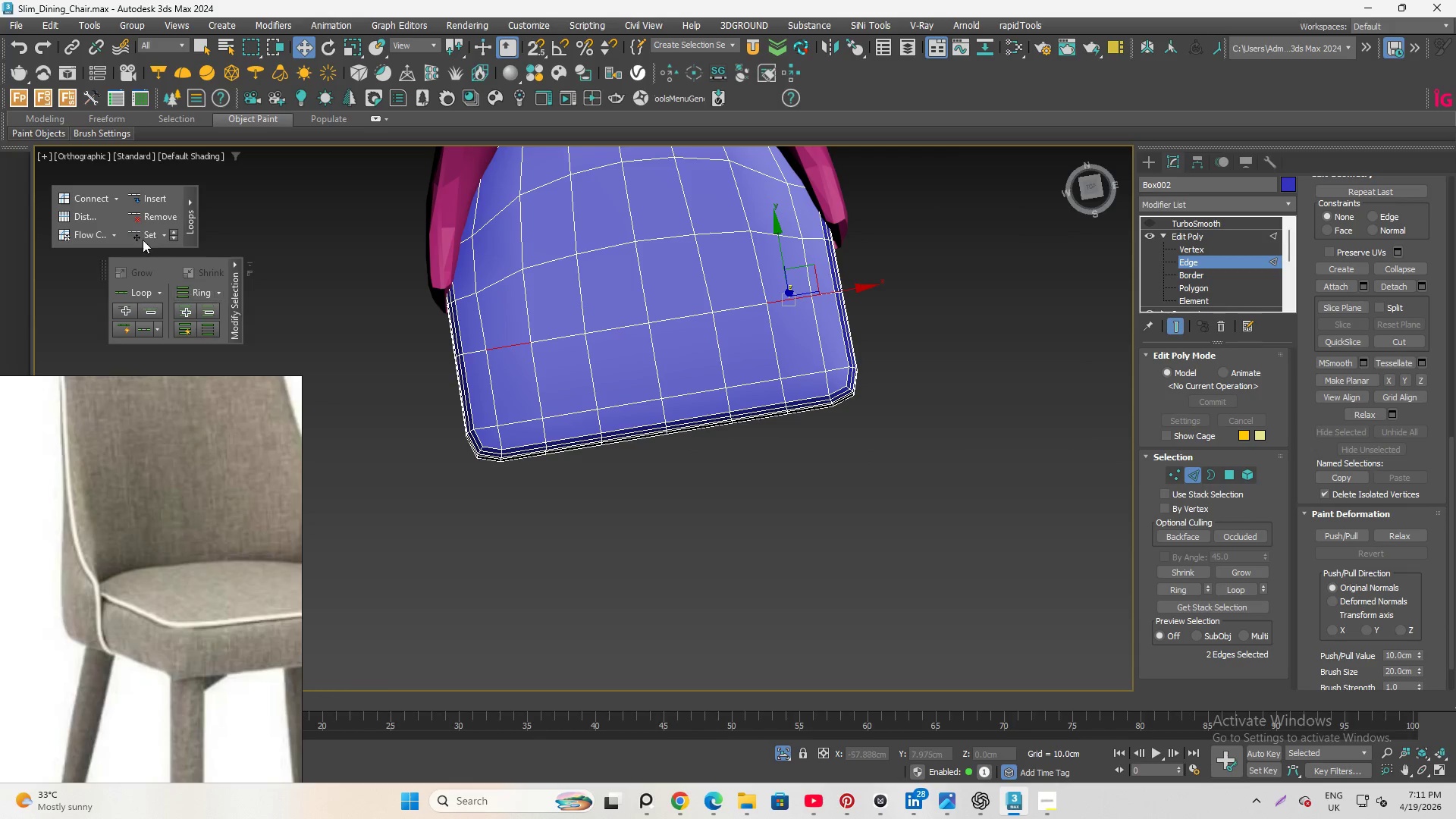 
left_click([143, 237])
 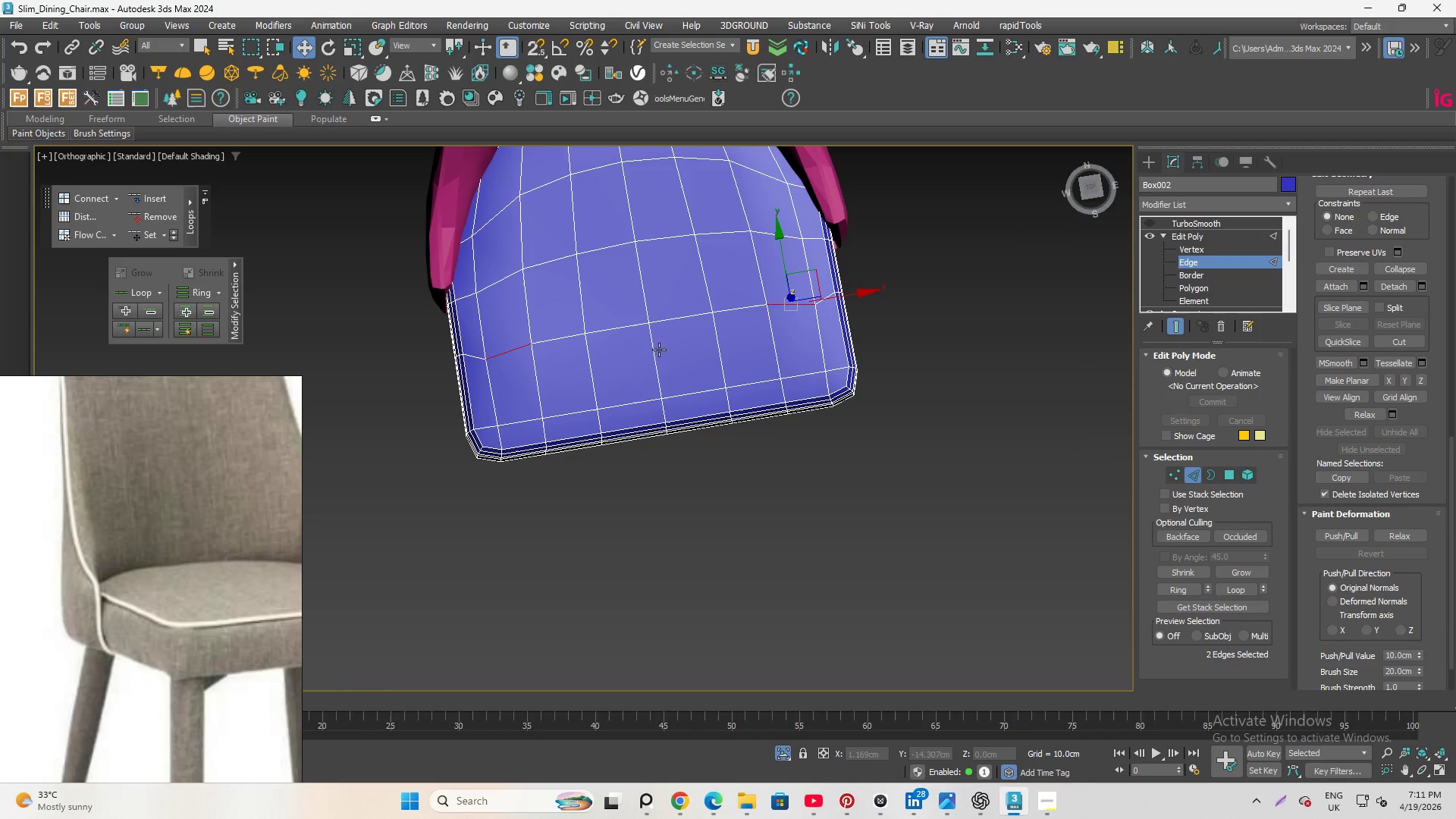 
hold_key(key=AltLeft, duration=1.7)
 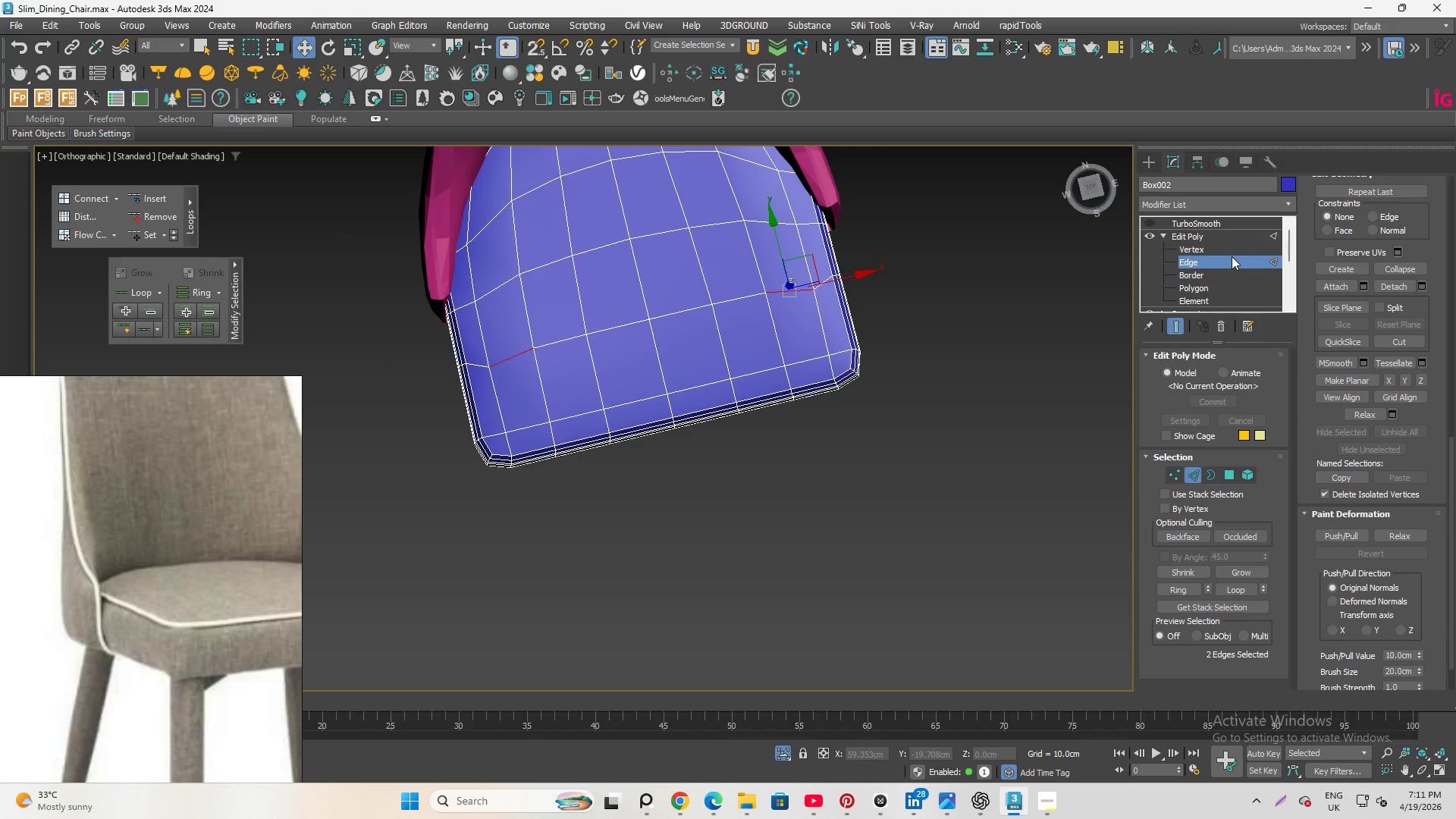 
left_click([1232, 252])
 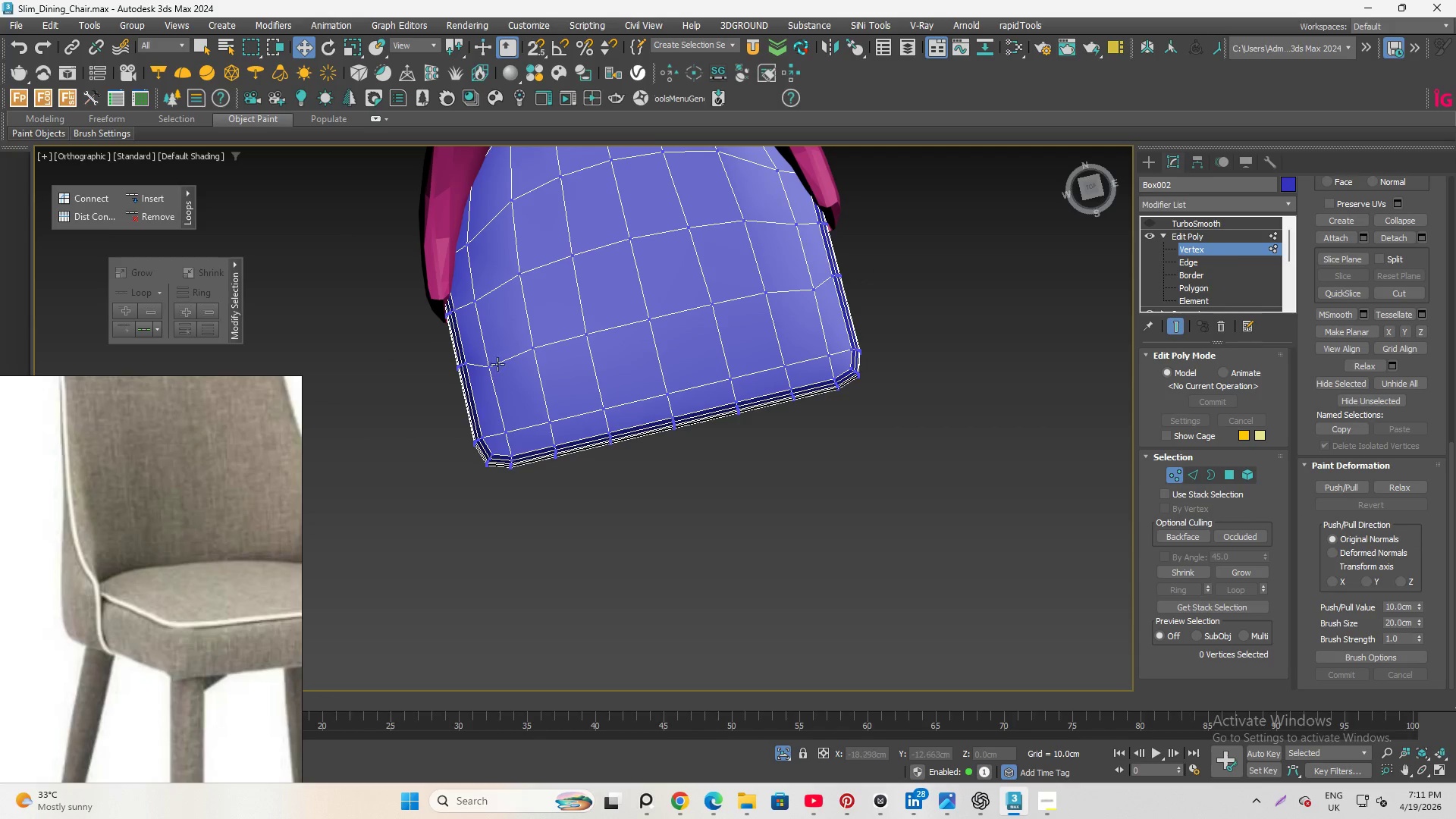 
left_click([498, 369])
 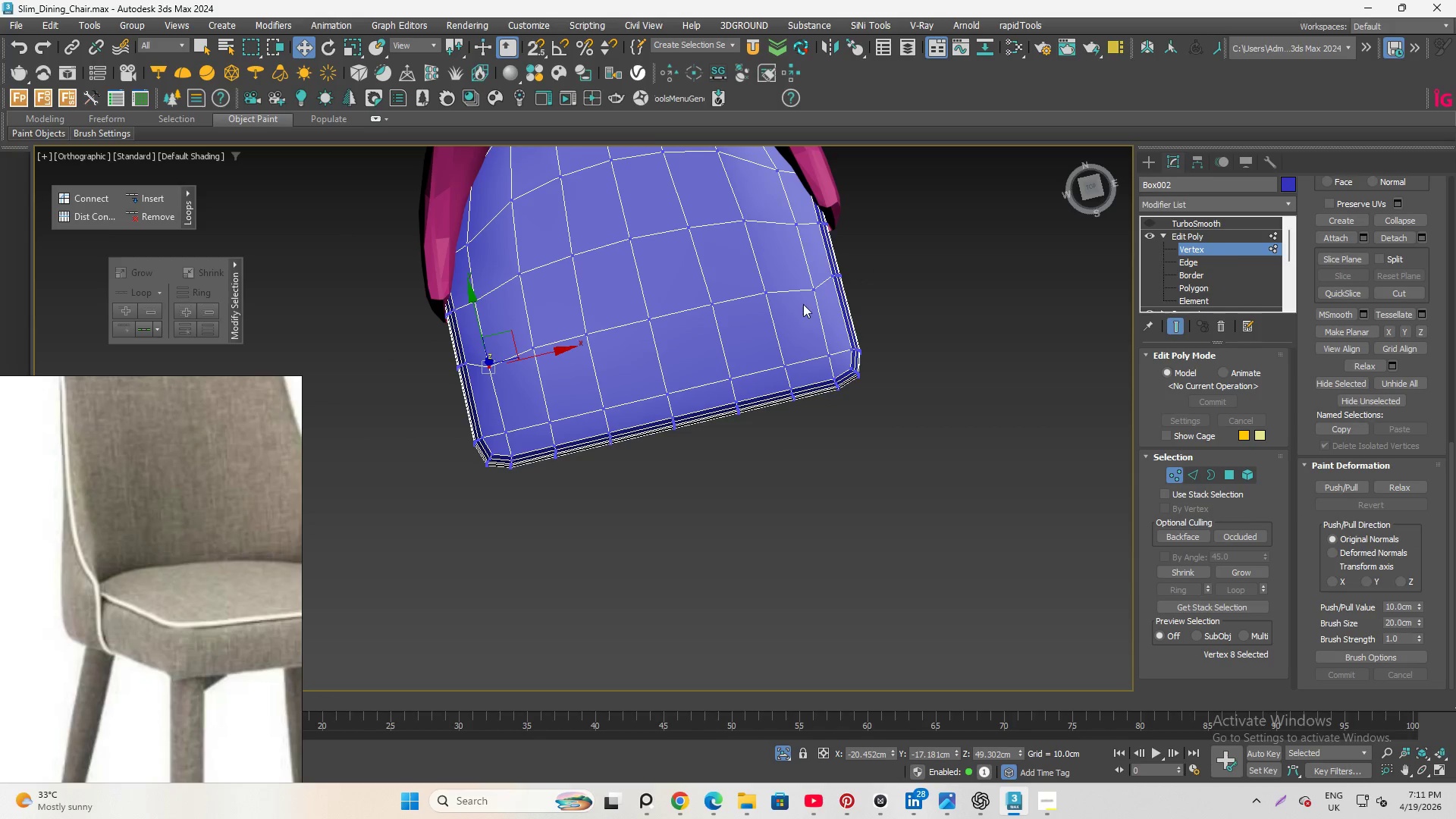 
hold_key(key=ControlLeft, duration=0.61)
left_click([811, 290])
 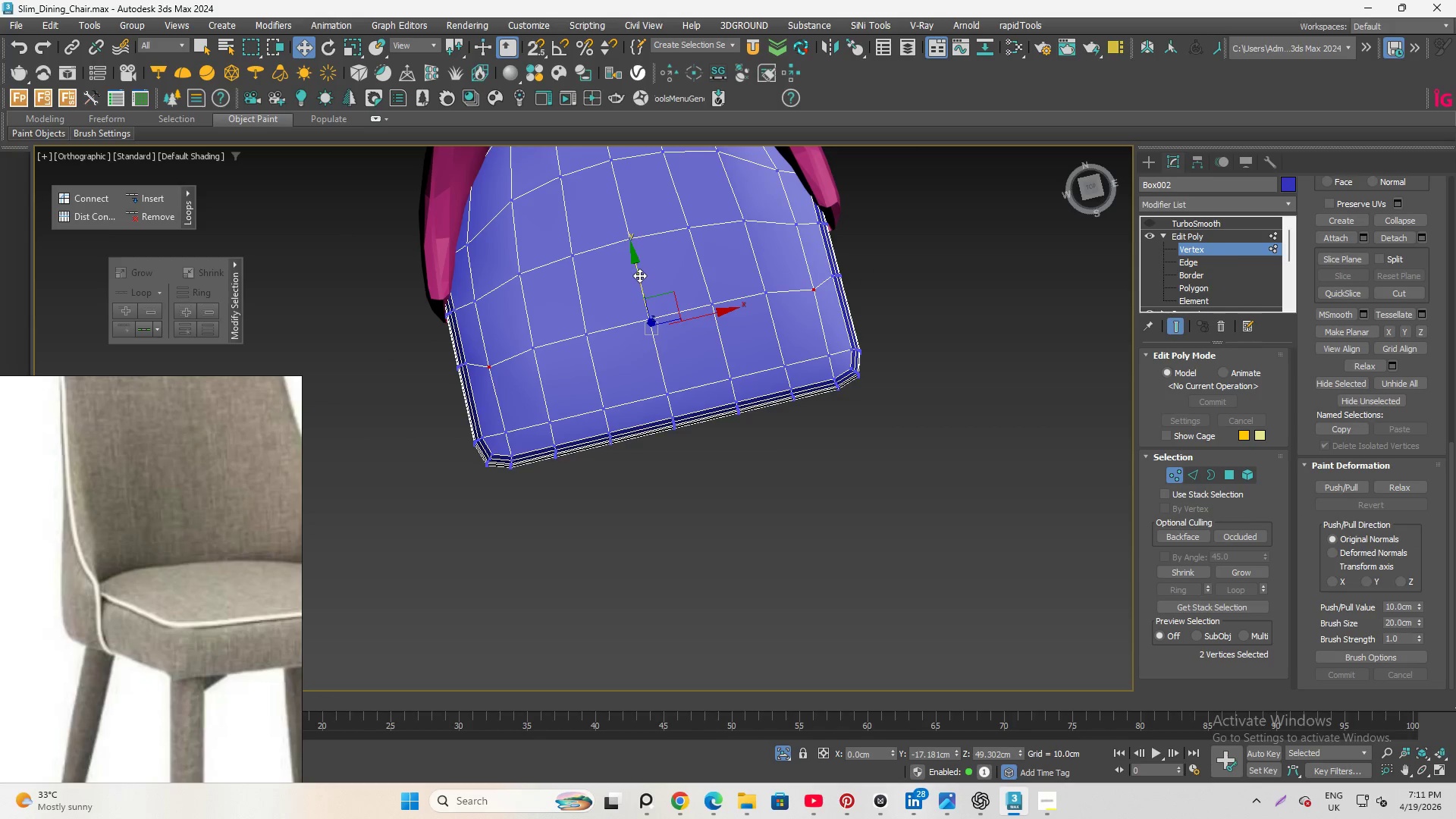 
left_click_drag(start_coordinate=[636, 272], to_coordinate=[635, 264])
 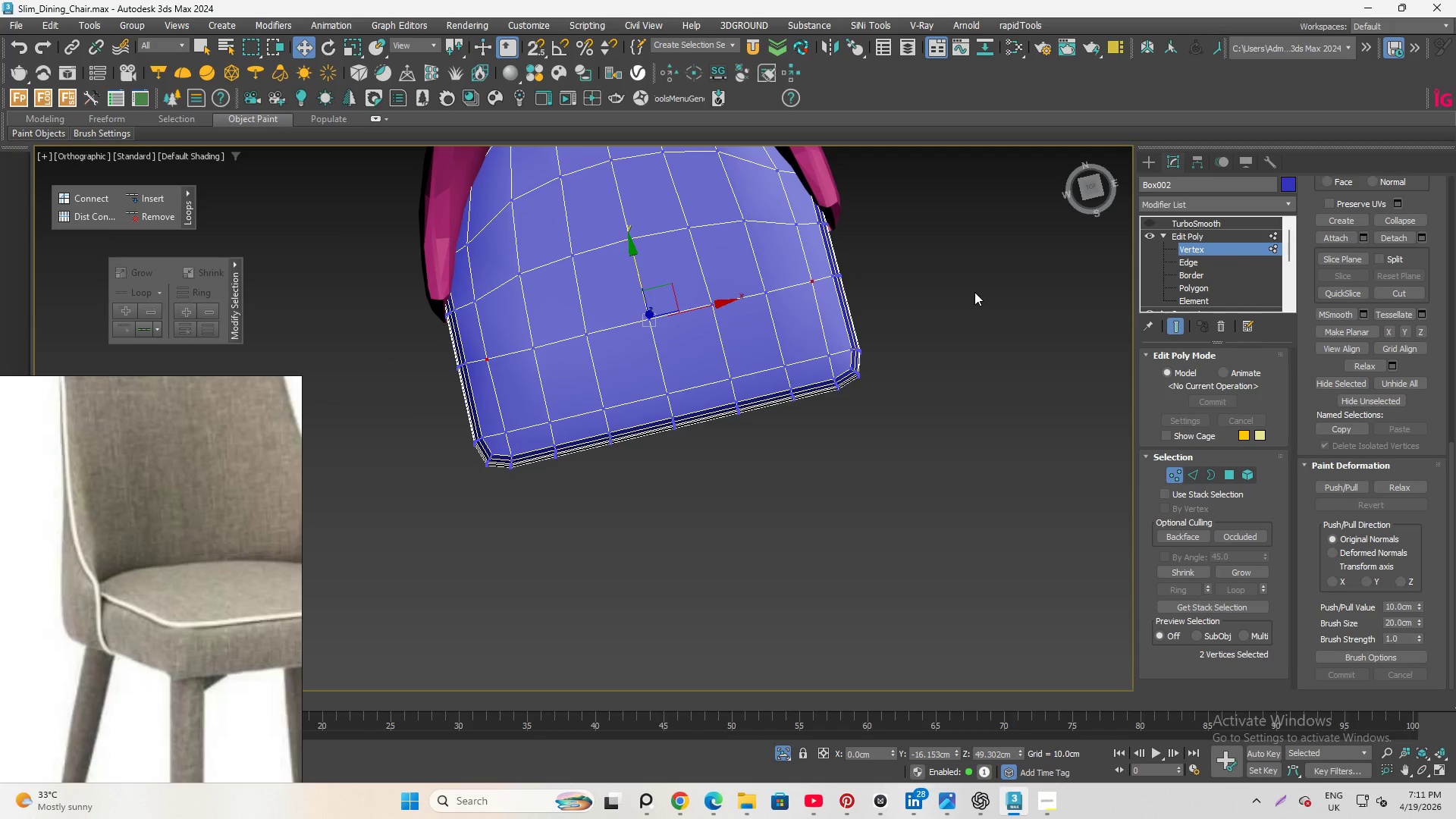 
left_click([974, 292])
 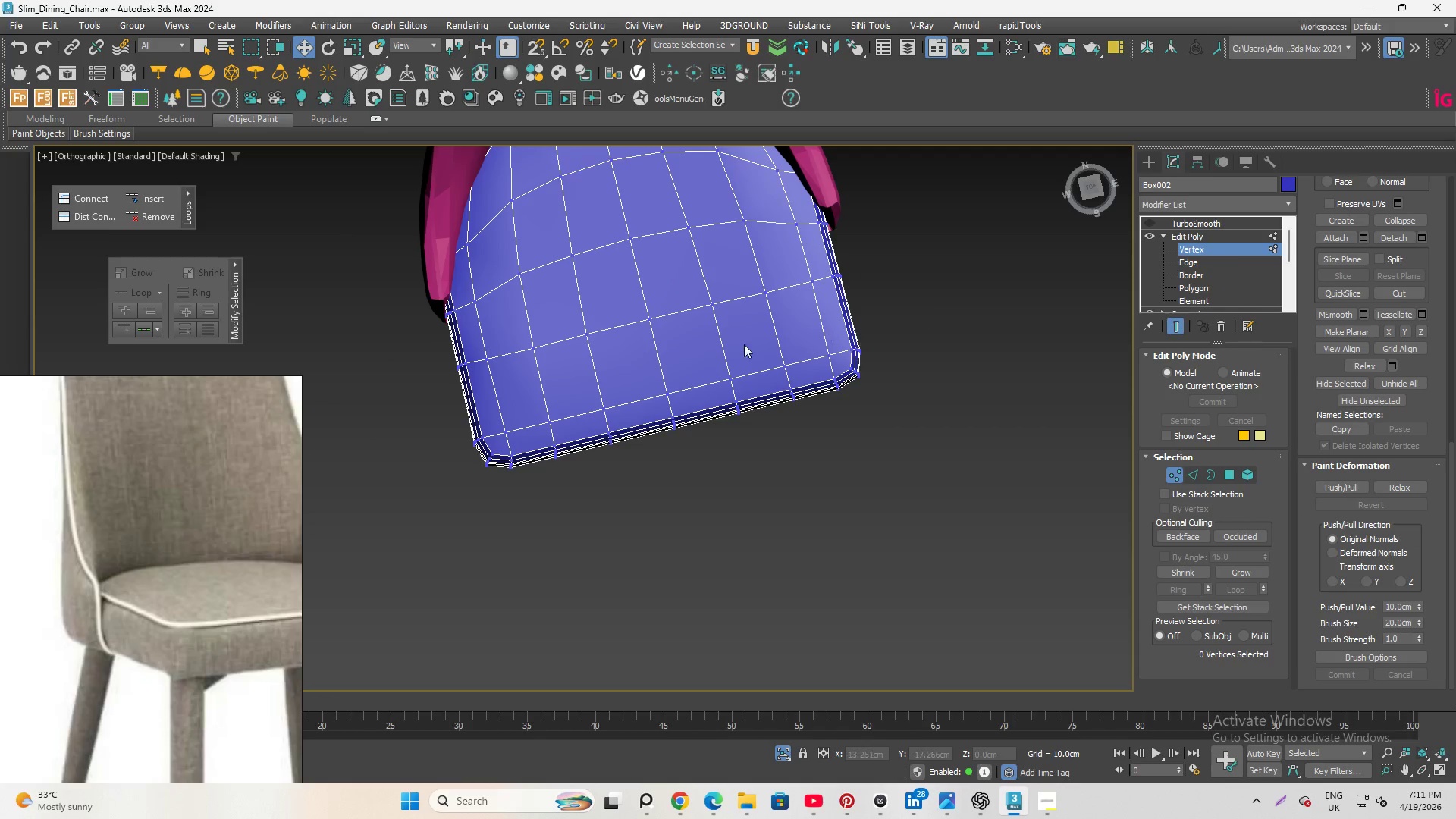 
hold_key(key=AltLeft, duration=2.47)
 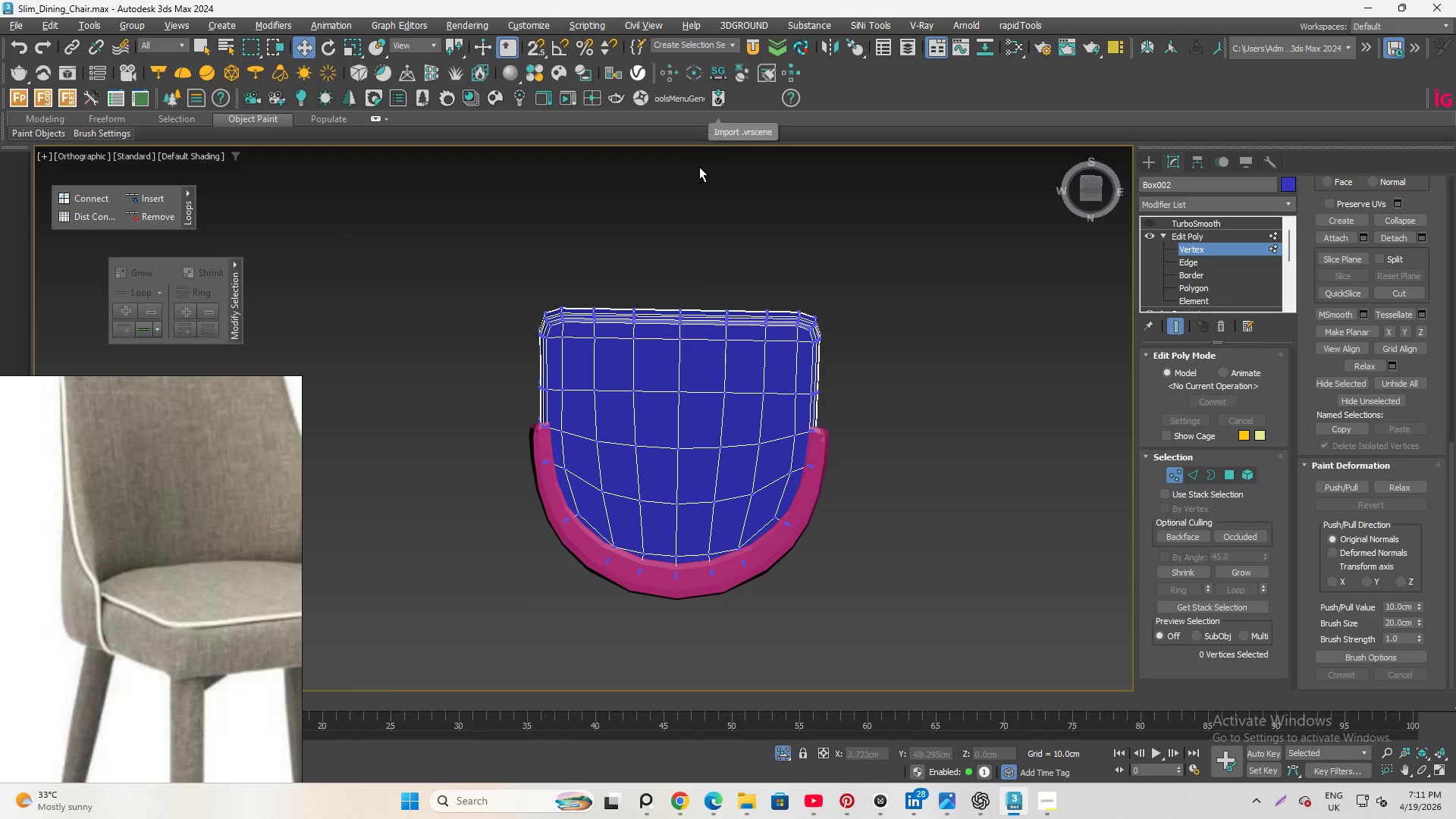 
scroll: coordinate [730, 350], scroll_direction: down, amount: 1.0
 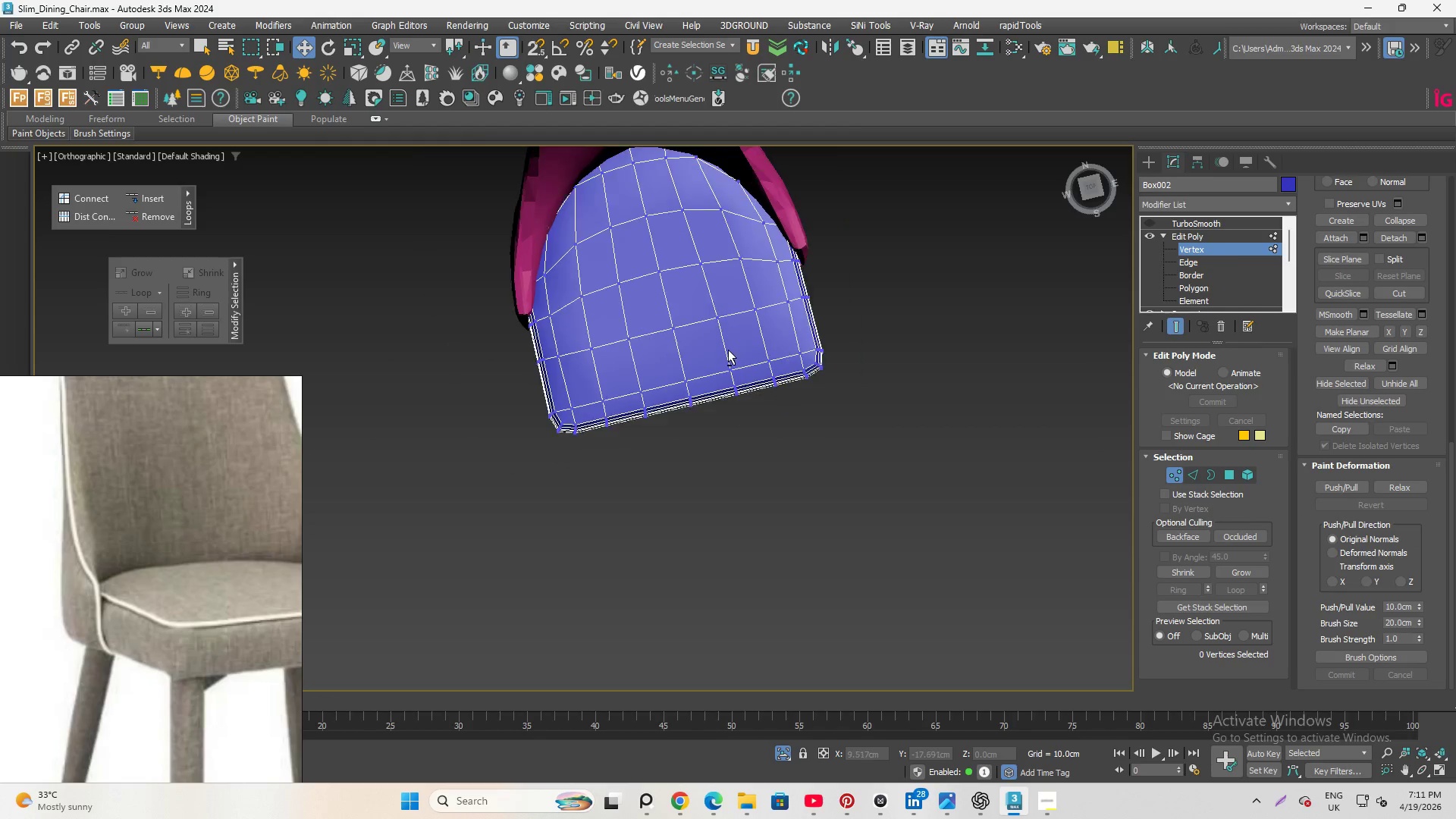 
scroll: coordinate [708, 107], scroll_direction: up, amount: 1.0
 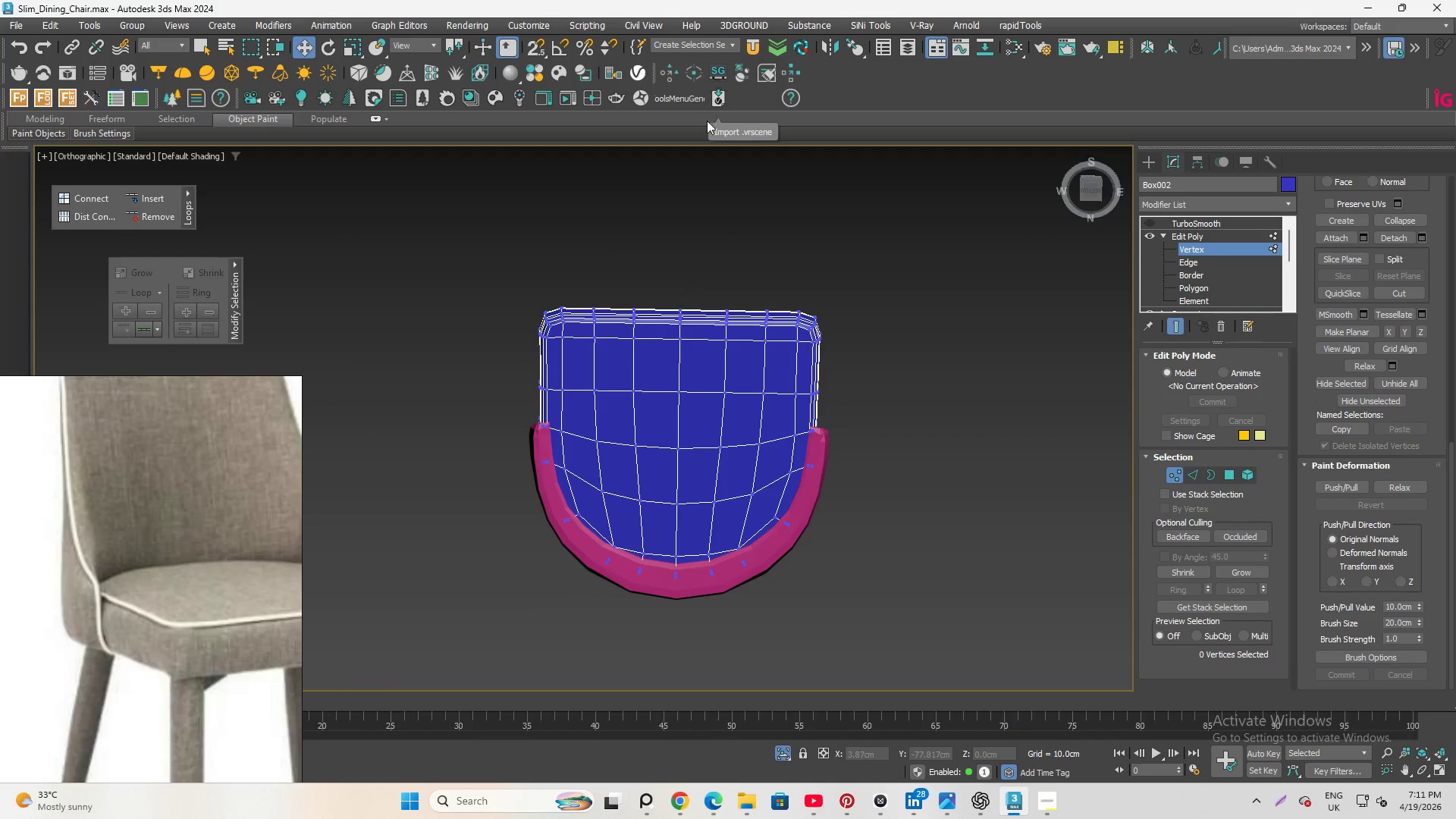 
hold_key(key=AltLeft, duration=2.77)
 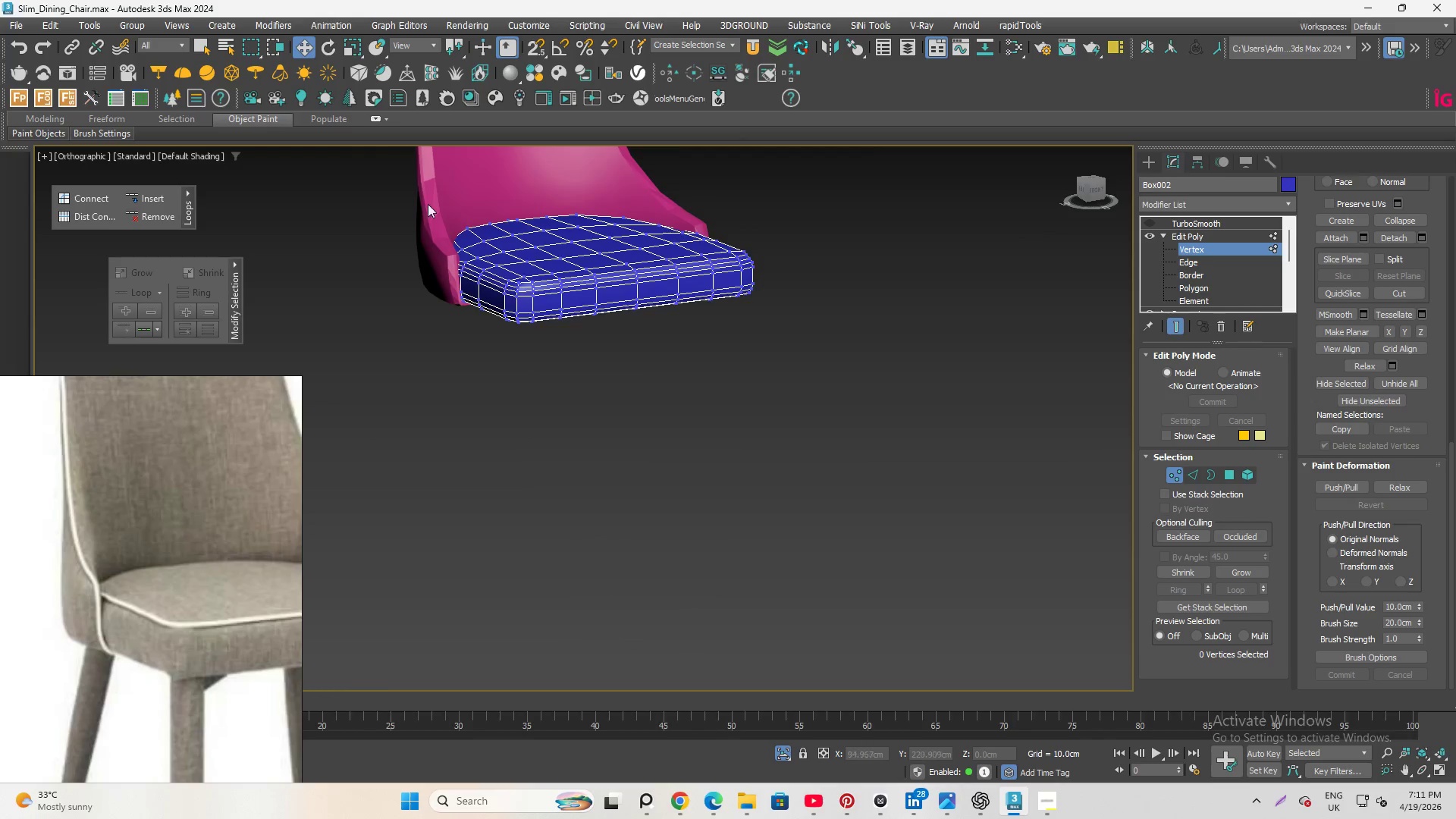 
hold_key(key=AltLeft, duration=3.8)
 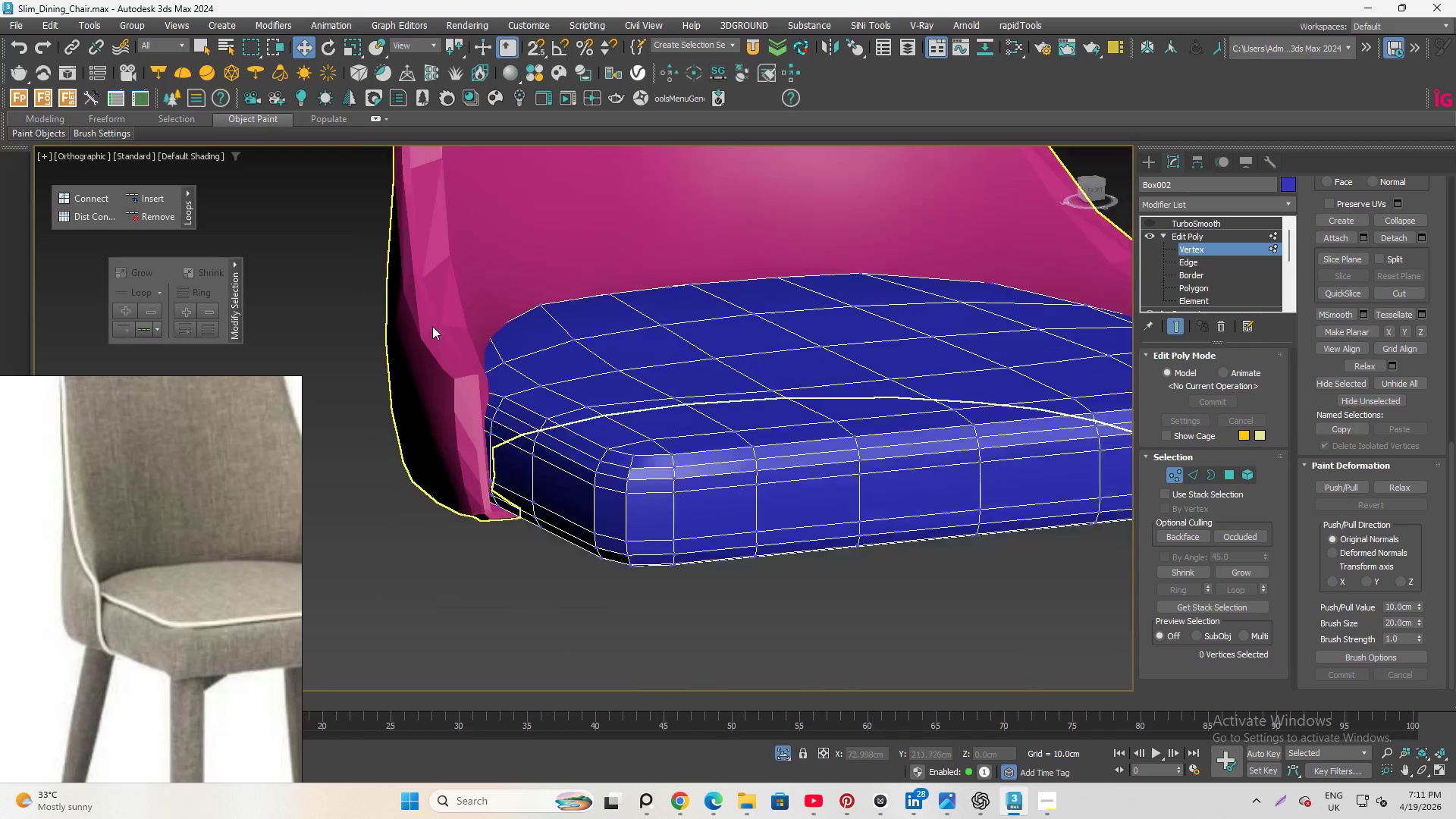 
scroll: coordinate [444, 210], scroll_direction: up, amount: 4.0
 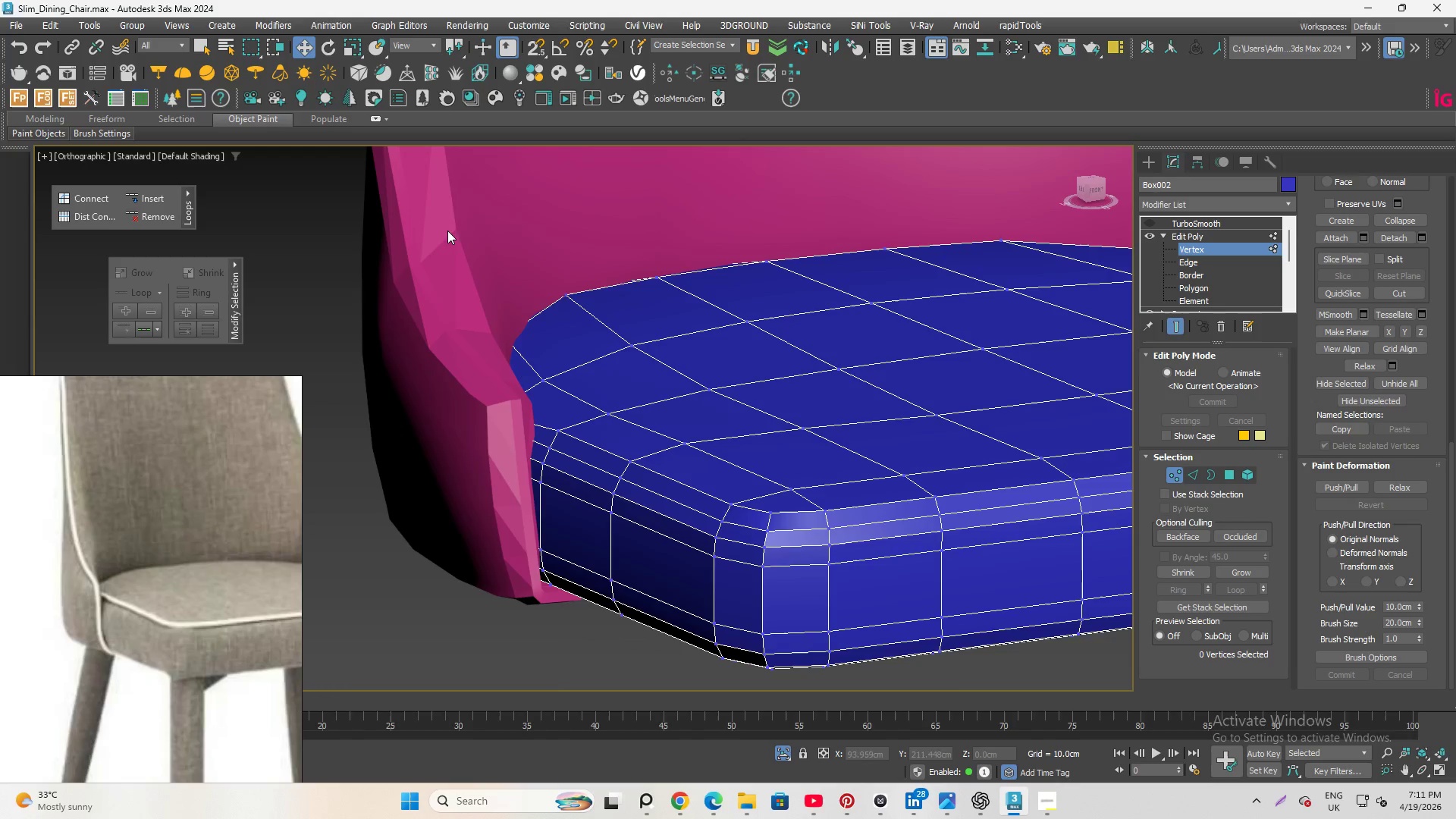 
hold_key(key=AltLeft, duration=1.61)
 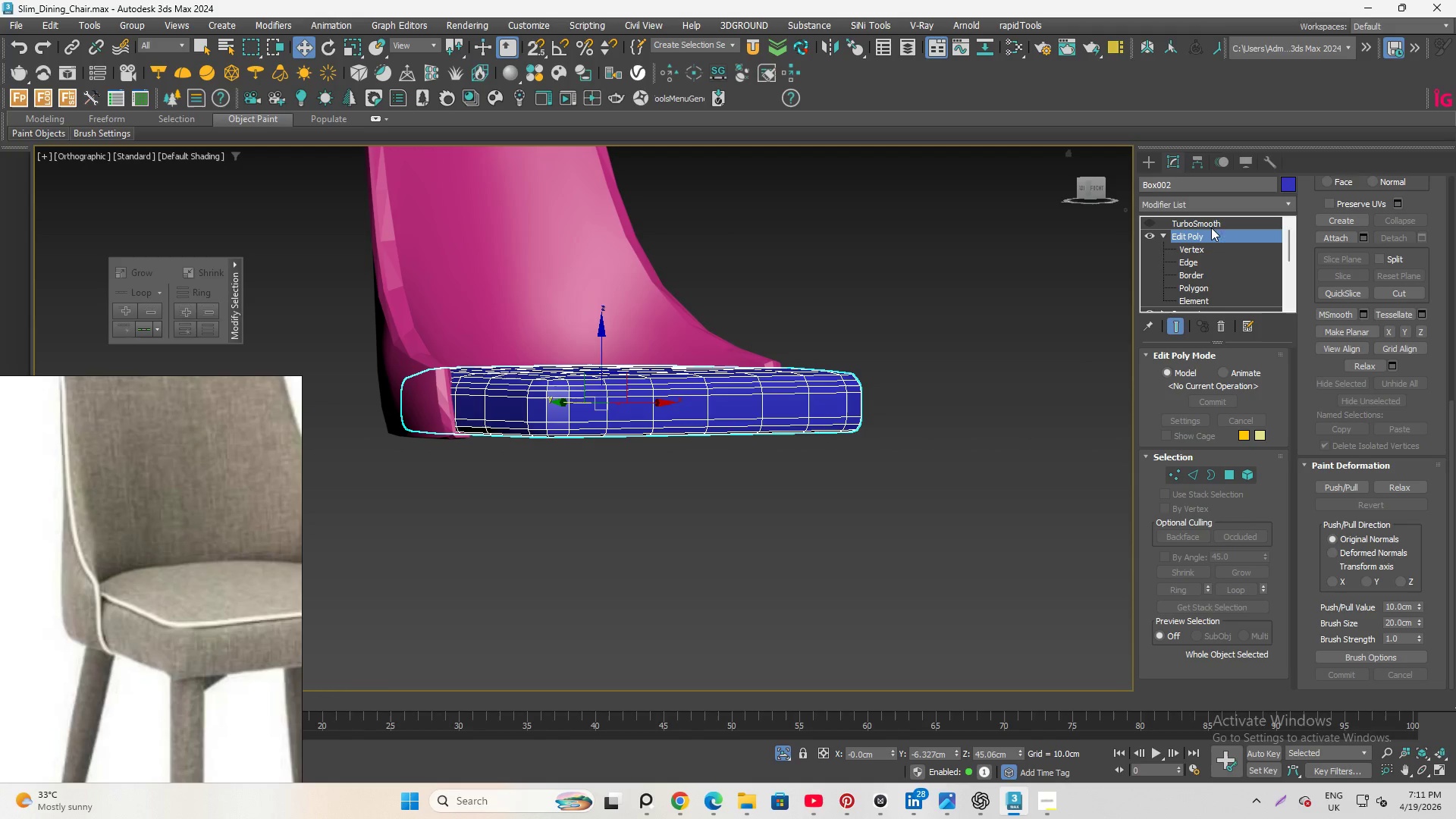 
scroll: coordinate [439, 330], scroll_direction: down, amount: 3.0
 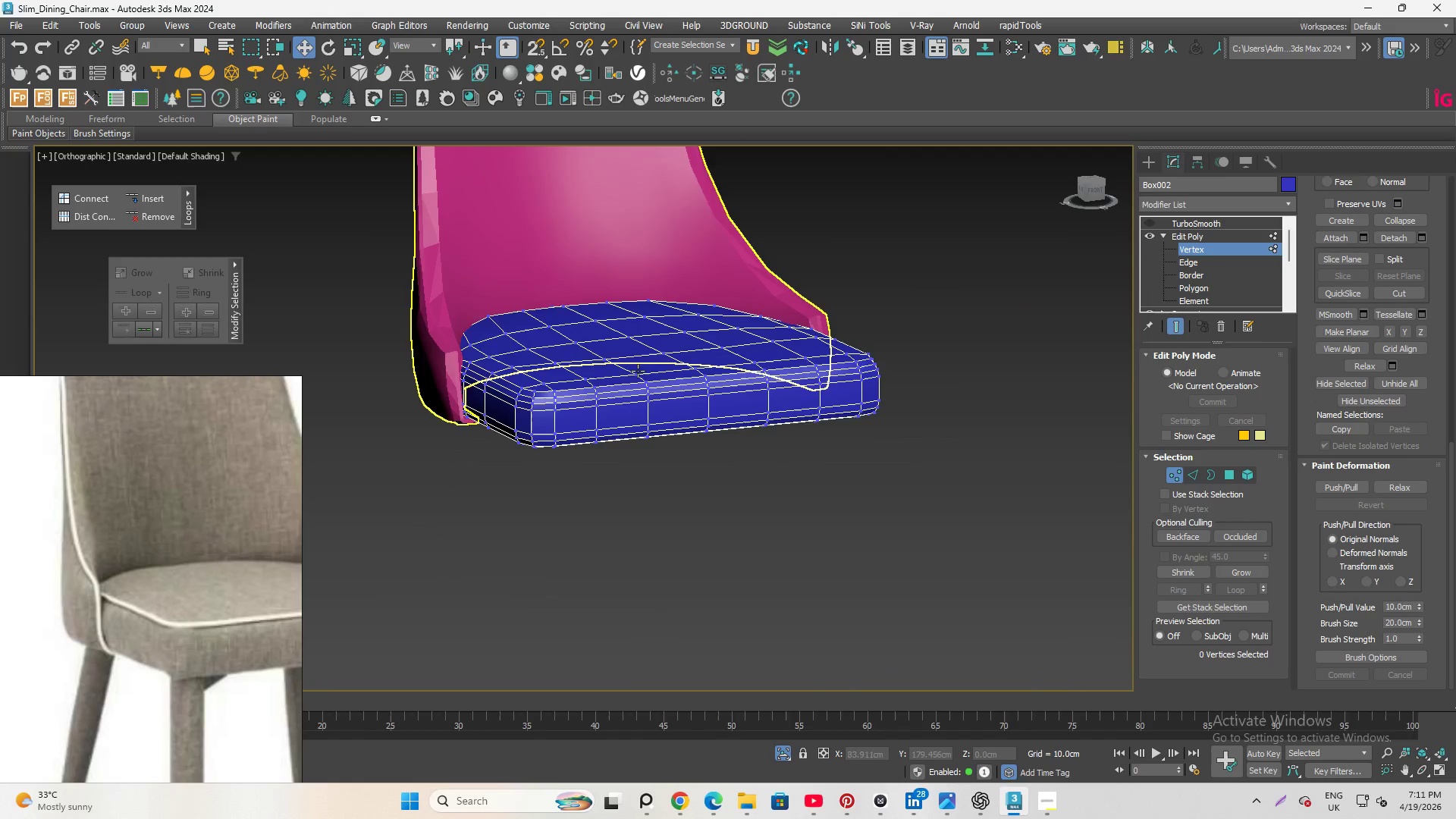 
left_click([1211, 224])
 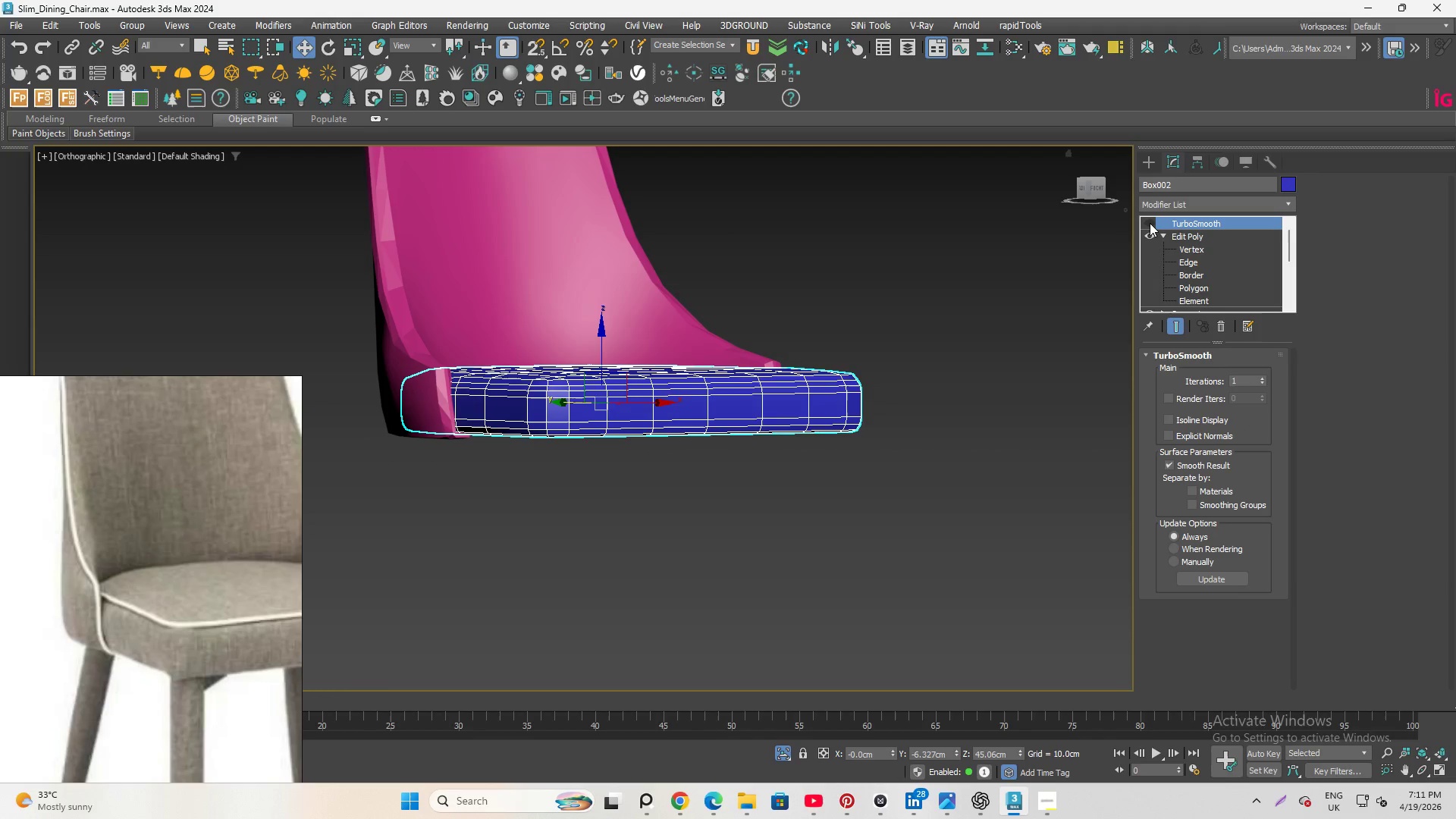 
left_click([1150, 223])
 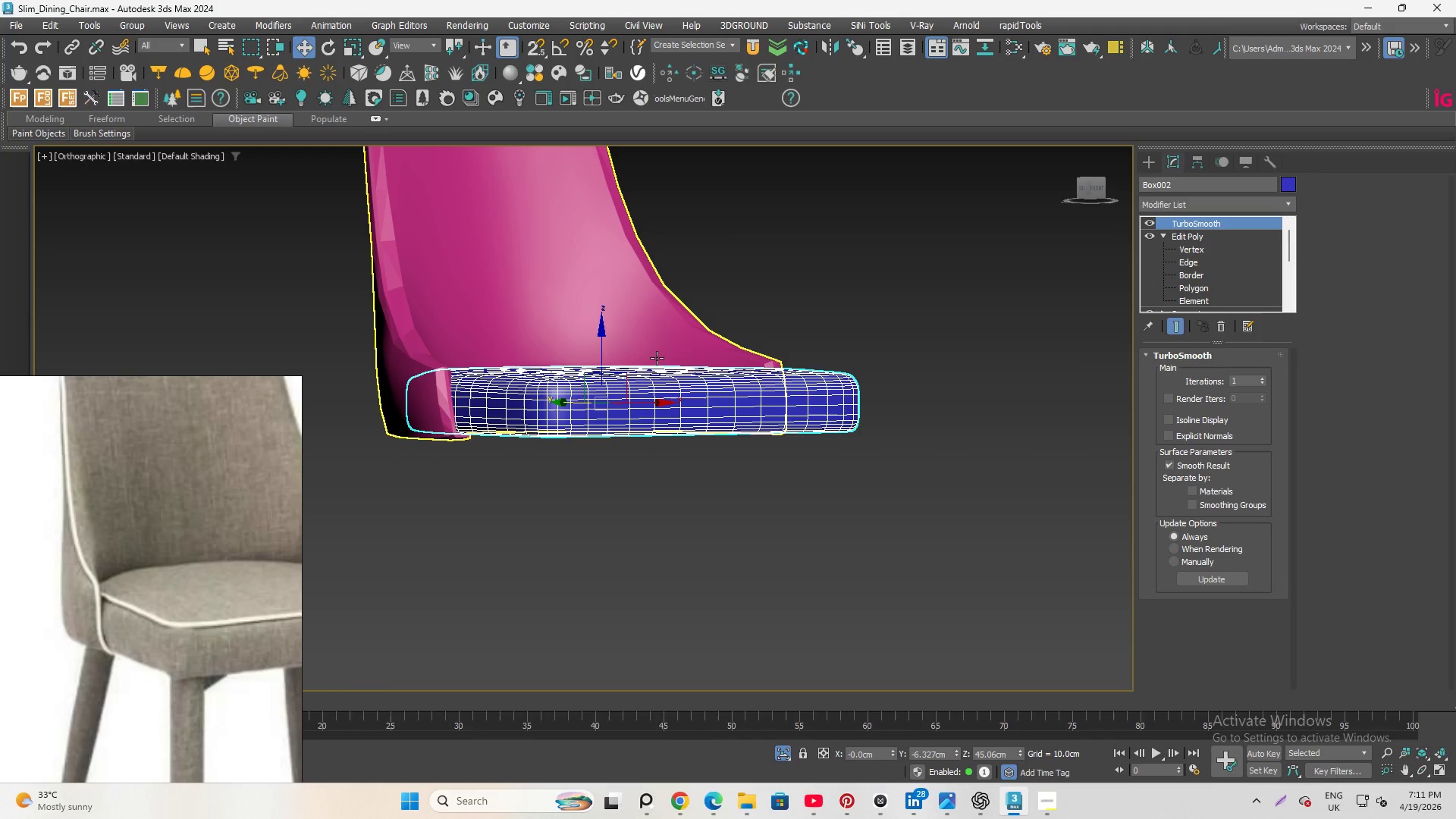 
key(Q)
 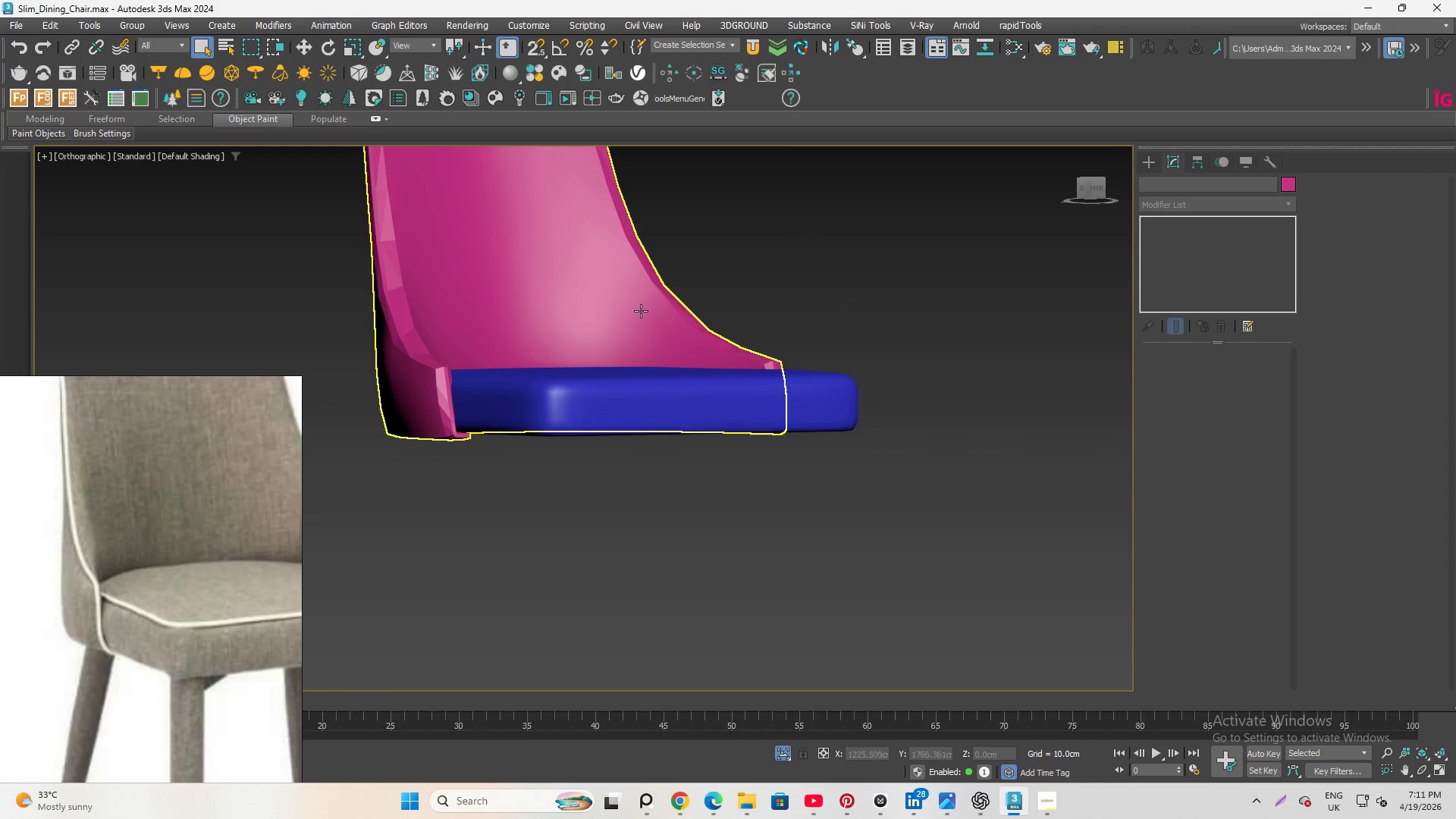 
left_click([605, 309])
 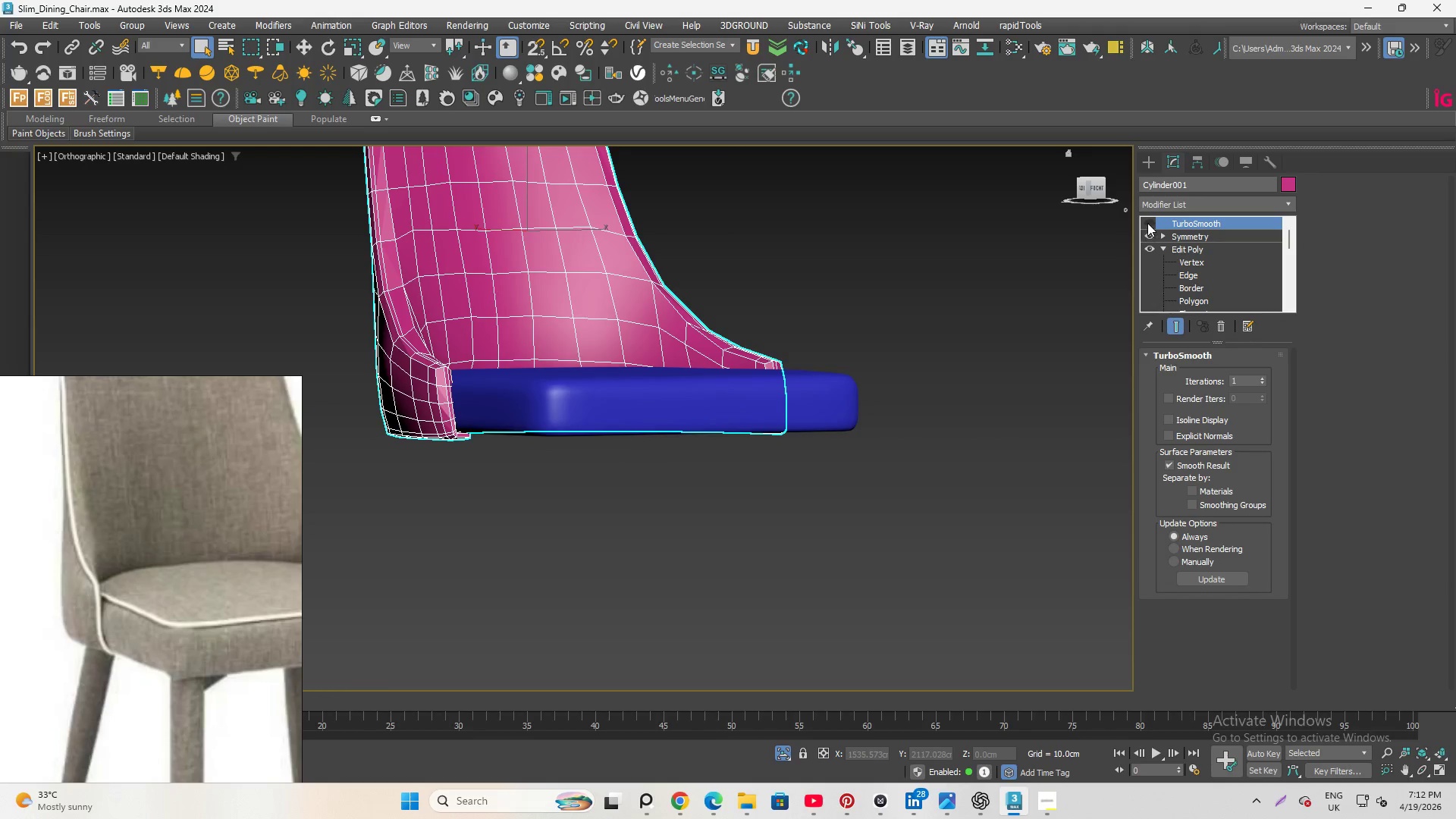 
left_click([1147, 223])
 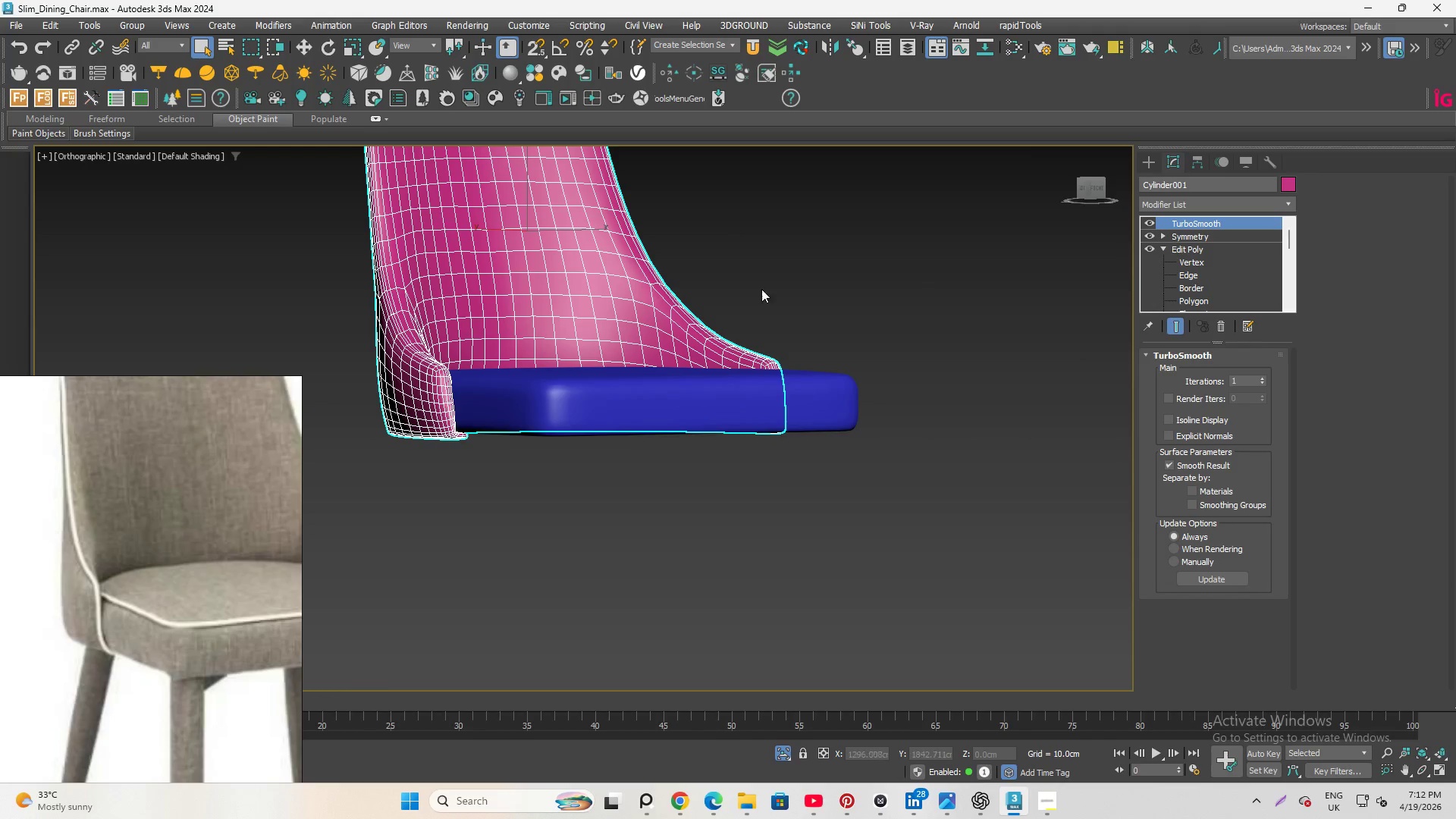 
hold_key(key=AltLeft, duration=1.09)
left_click([807, 284])
 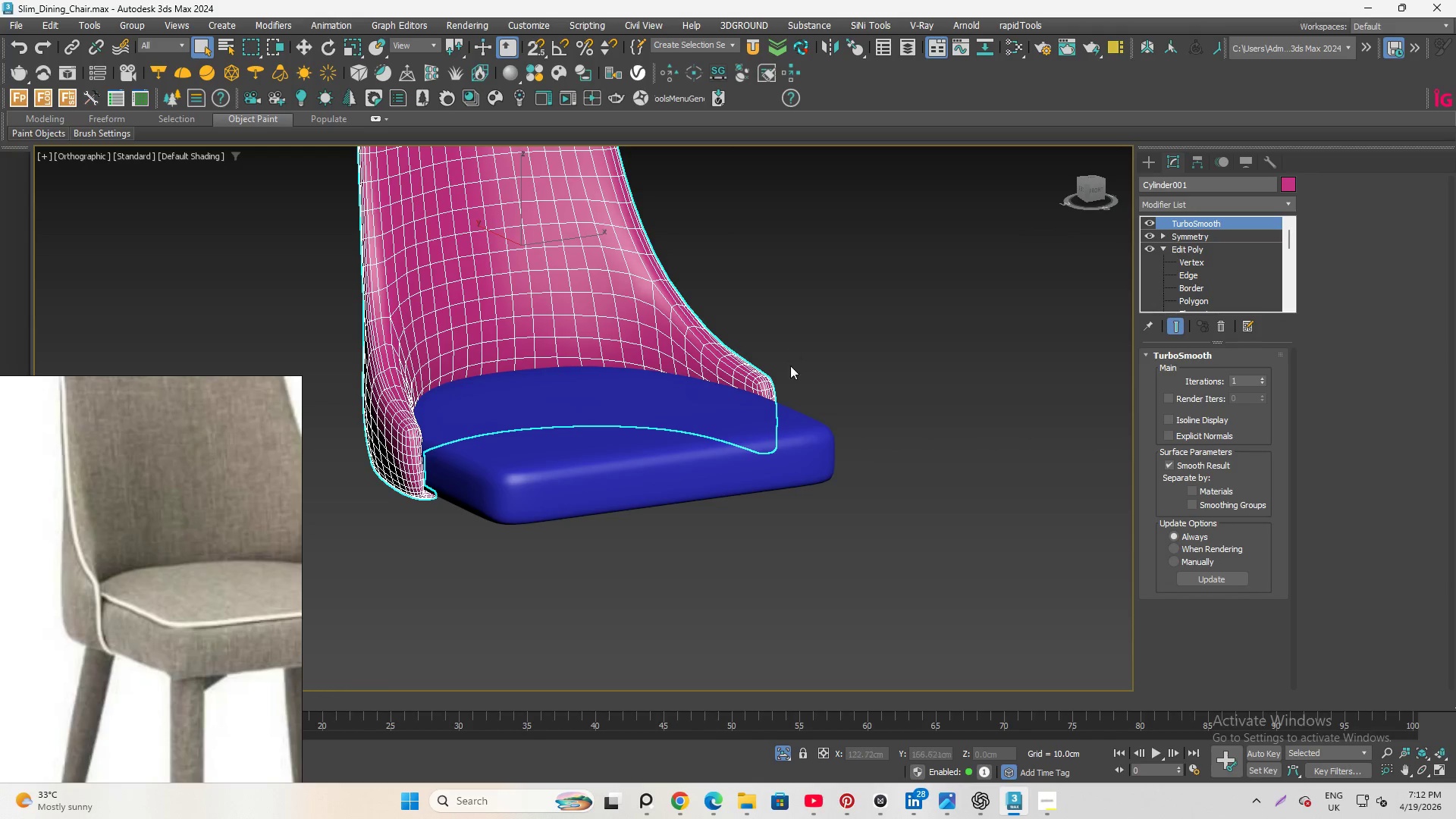 
hold_key(key=AltLeft, duration=0.77)
 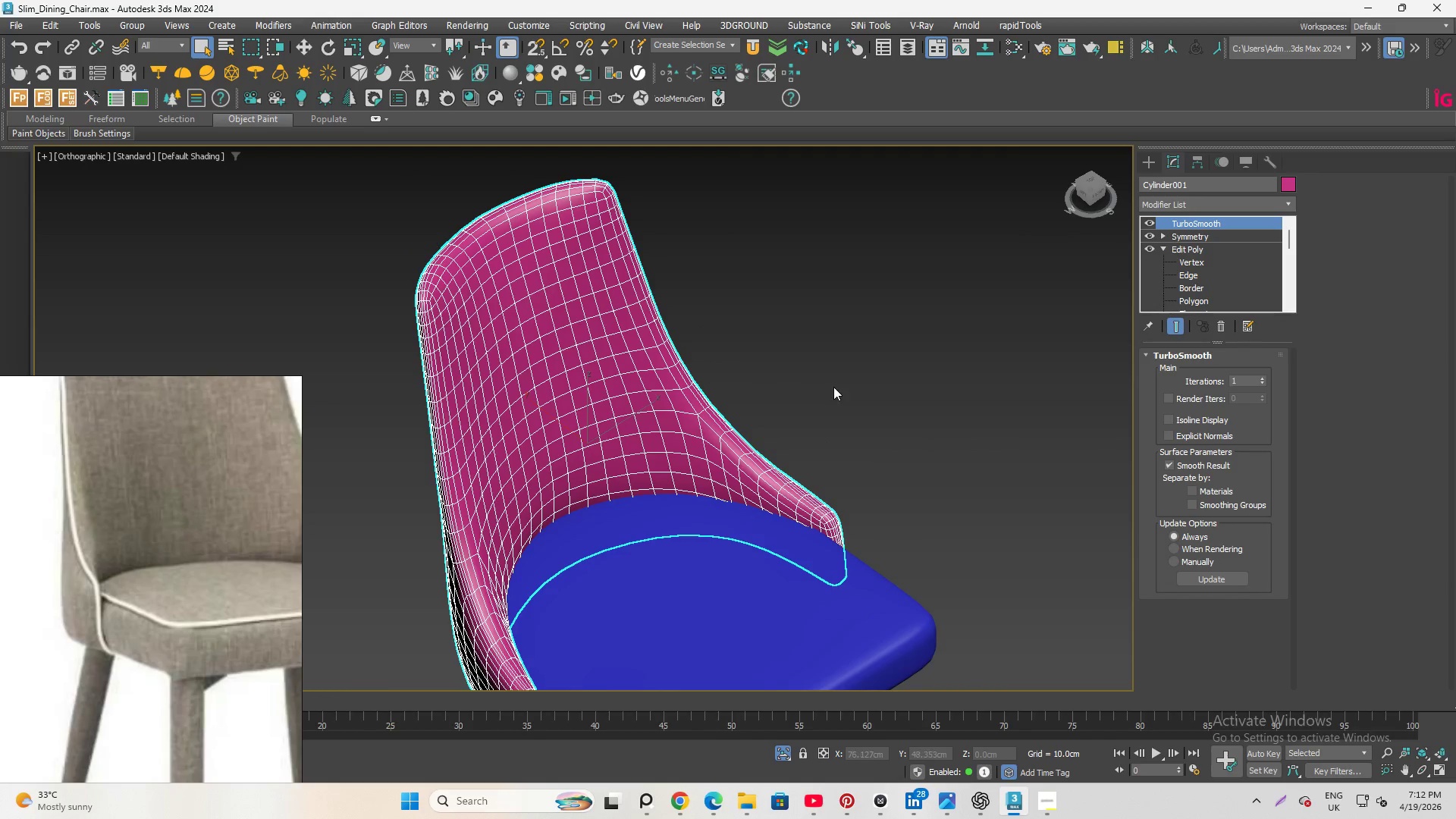 
left_click([833, 387])
 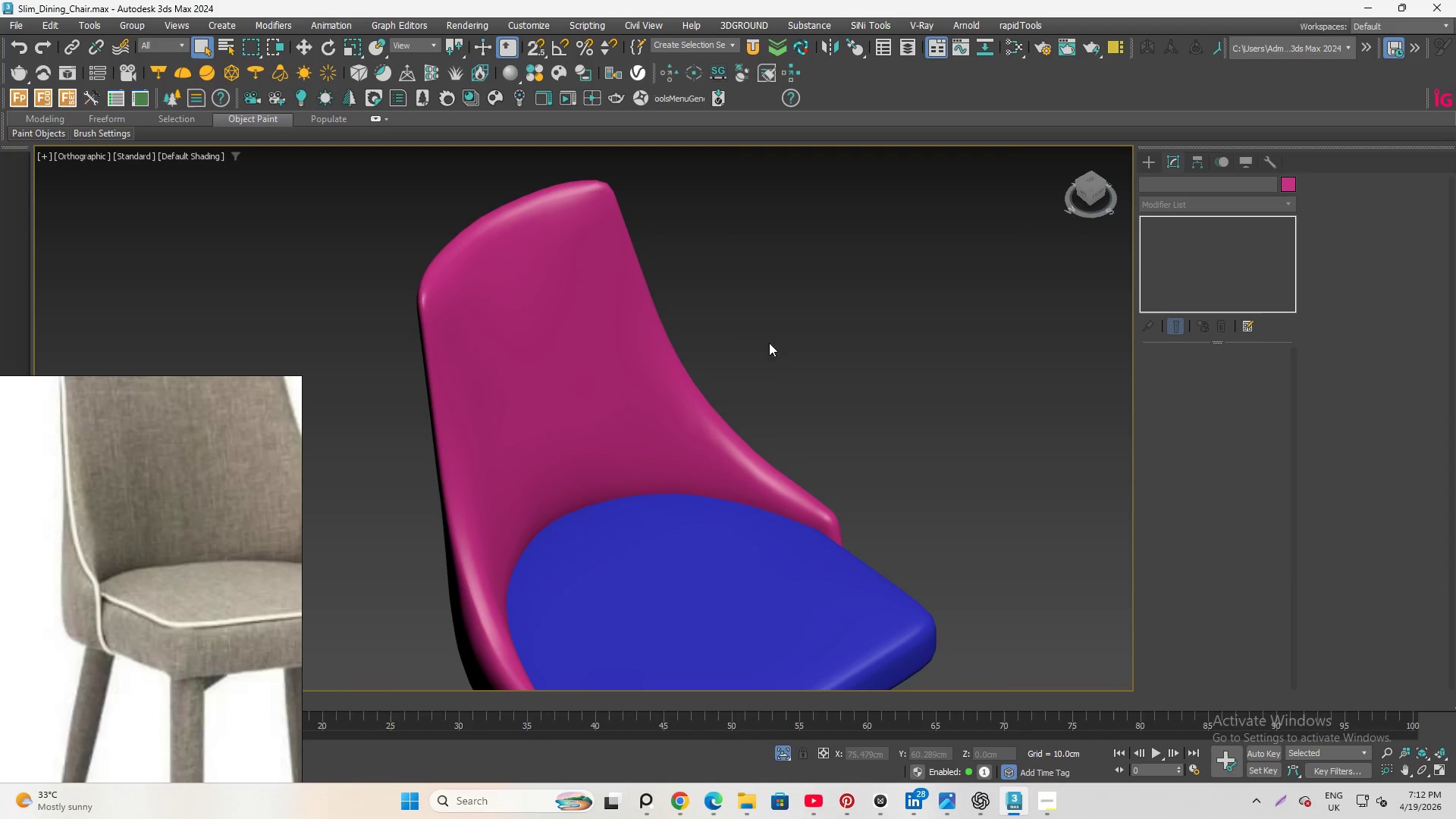 
hold_key(key=AltLeft, duration=11.92)
 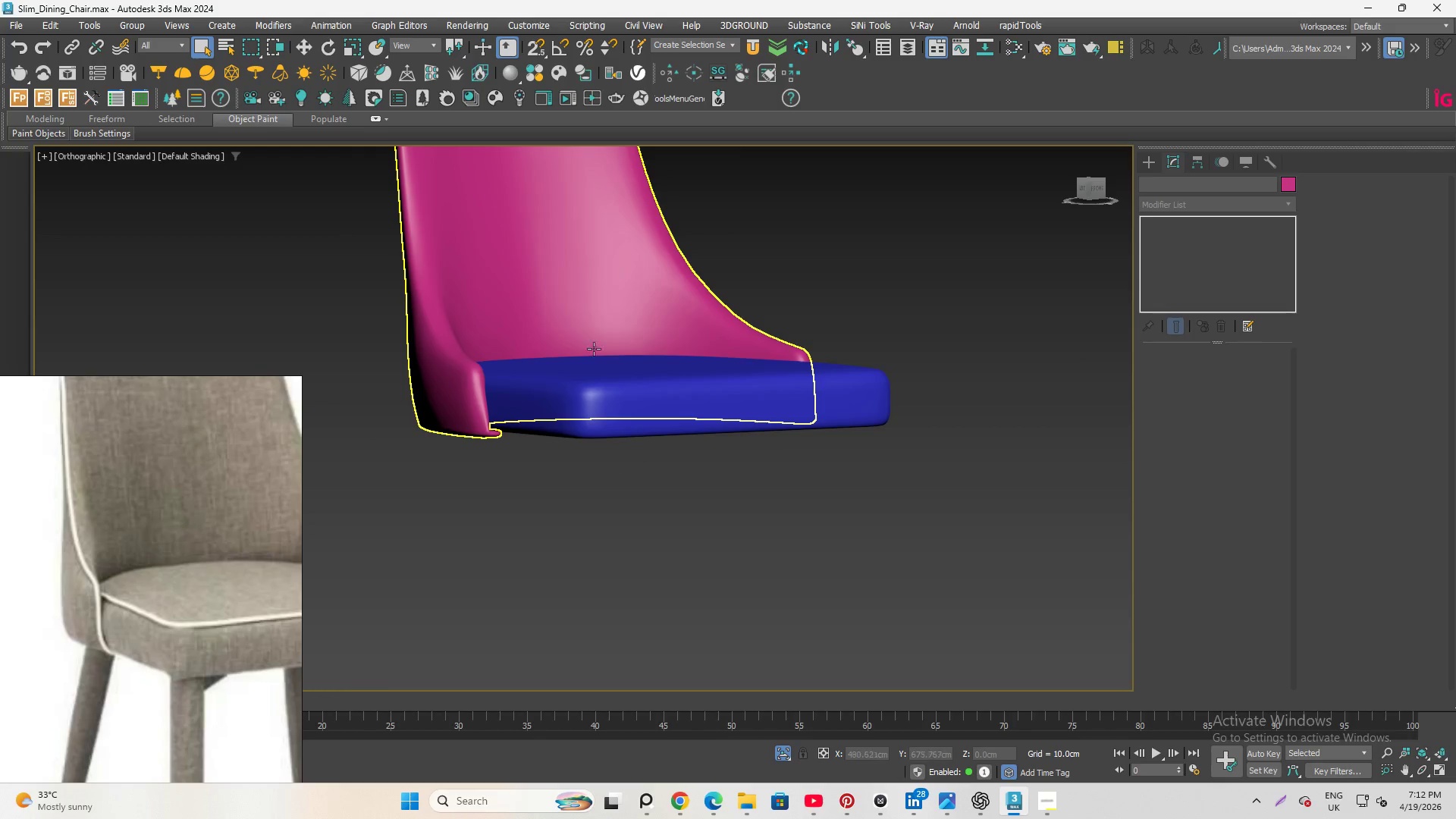 
hold_key(key=AltLeft, duration=5.14)
 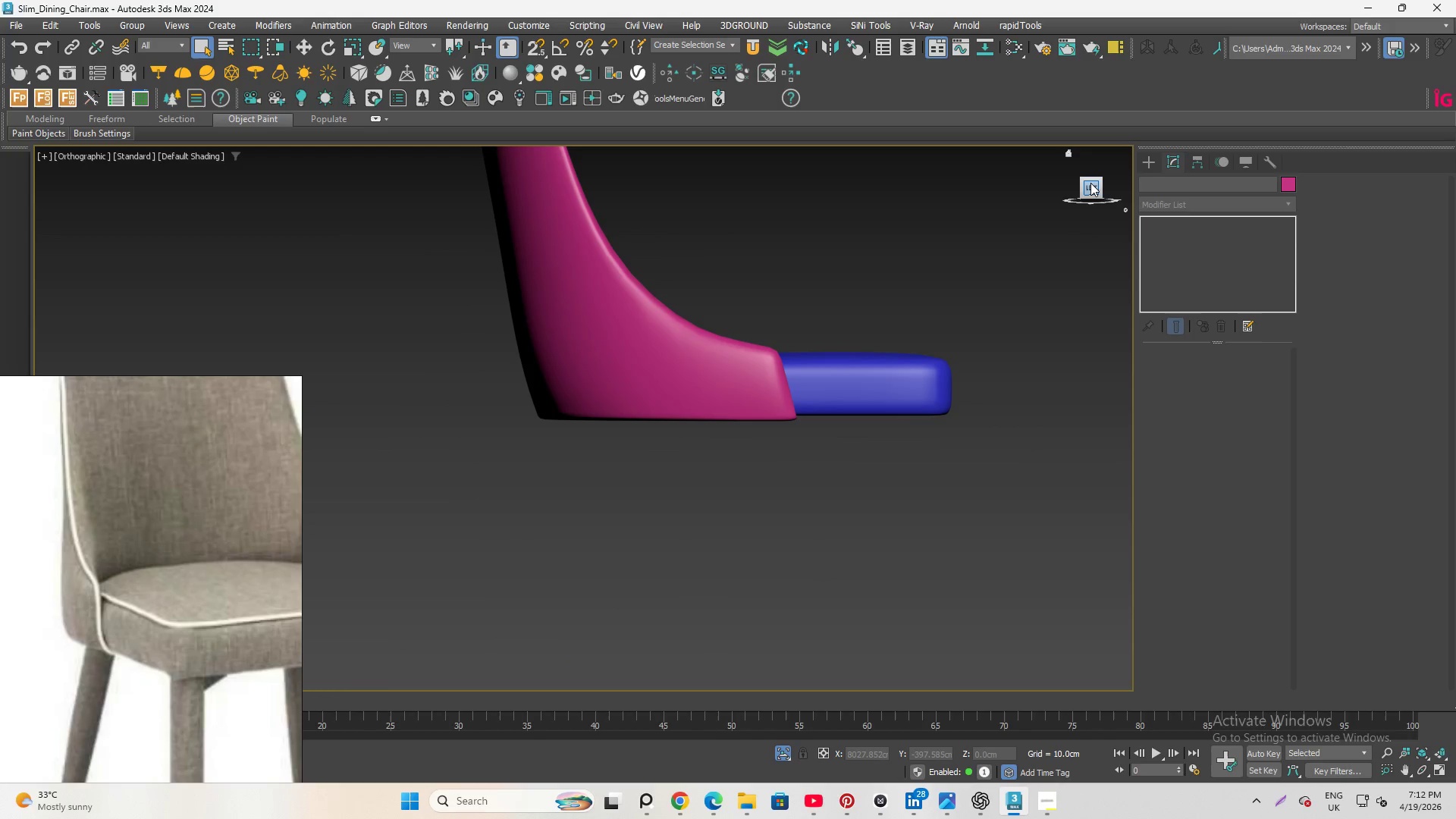 
left_click([1090, 183])
 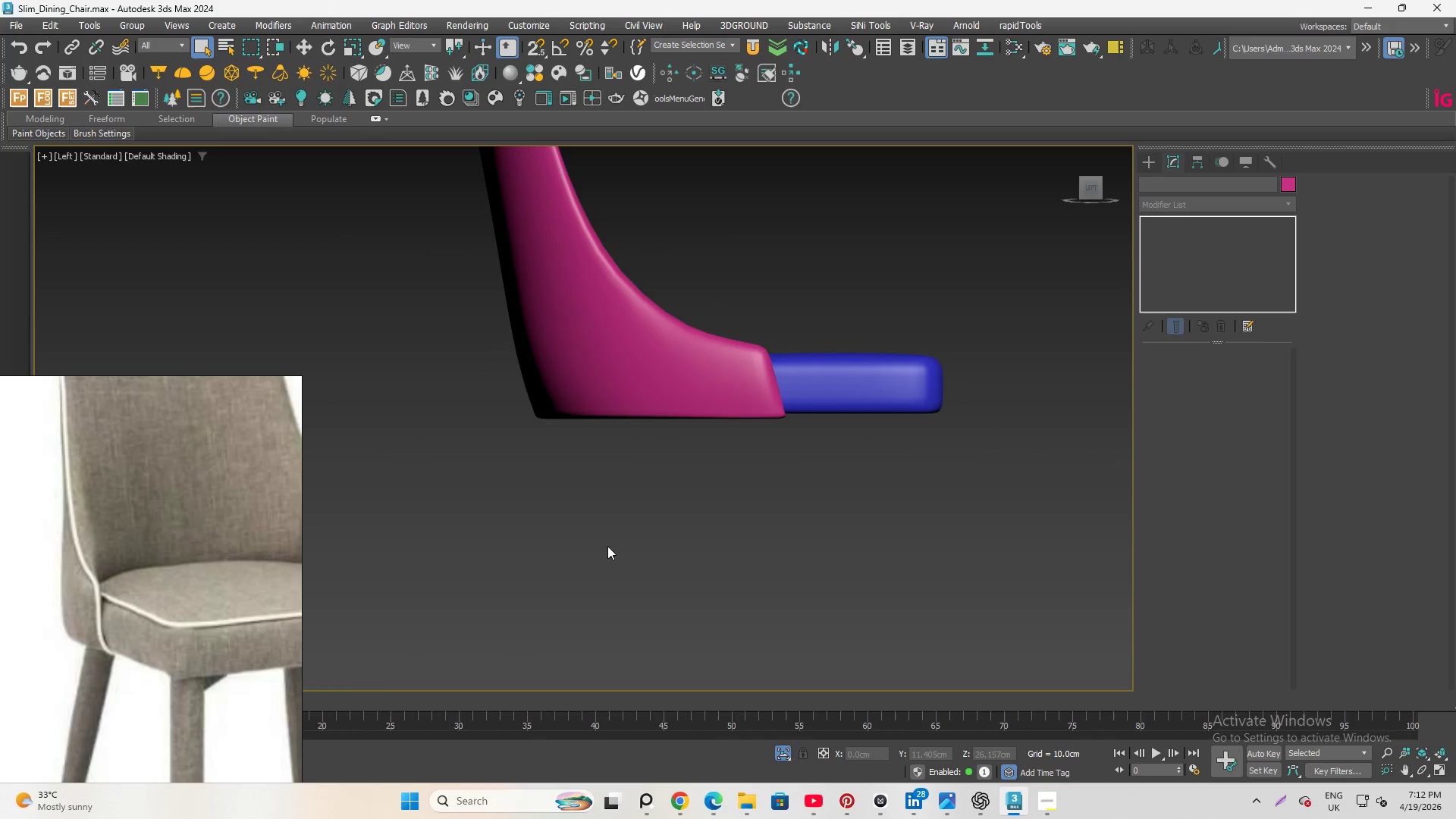 
scroll: coordinate [960, 378], scroll_direction: up, amount: 5.0
 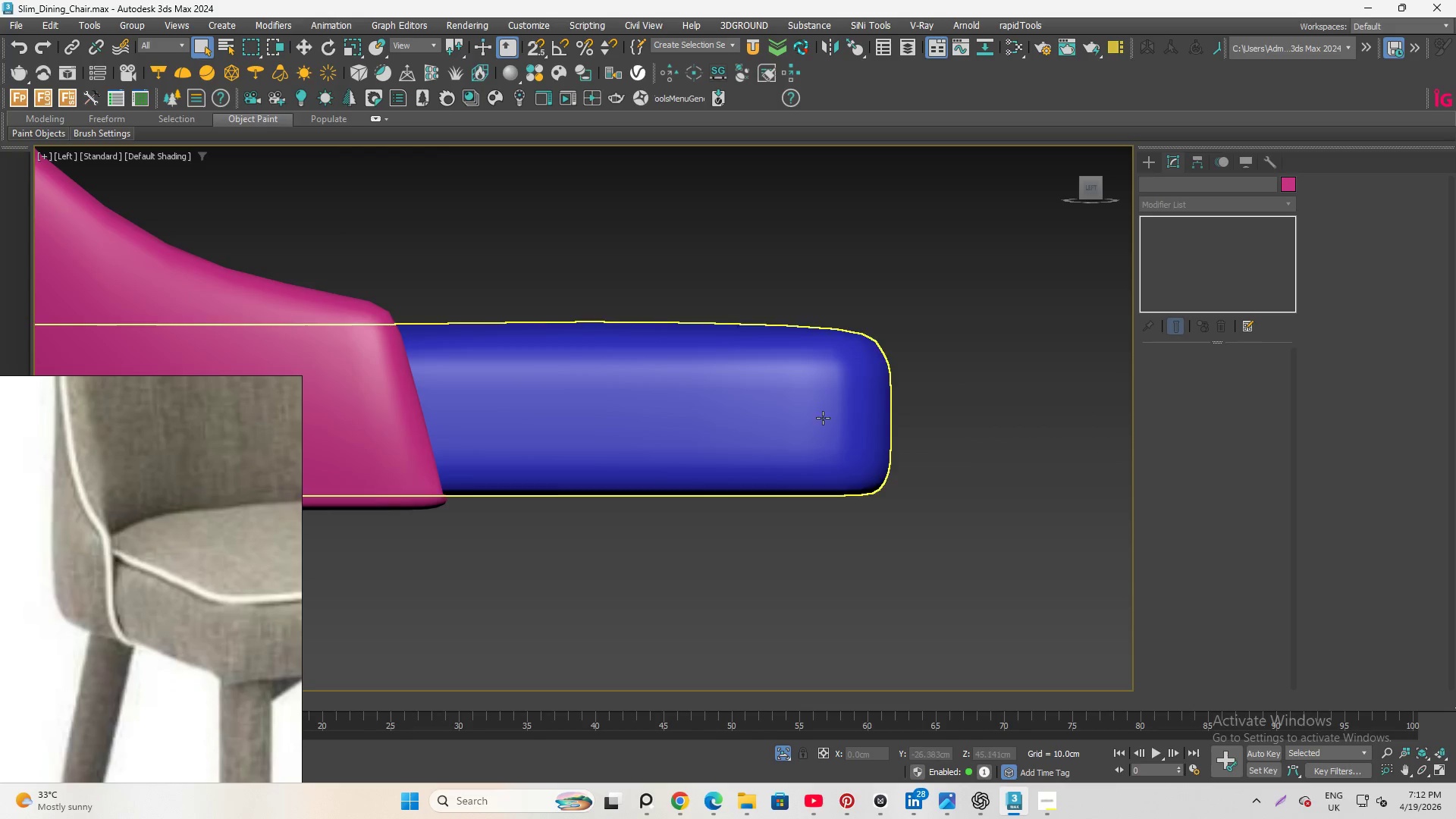 
left_click([823, 418])
 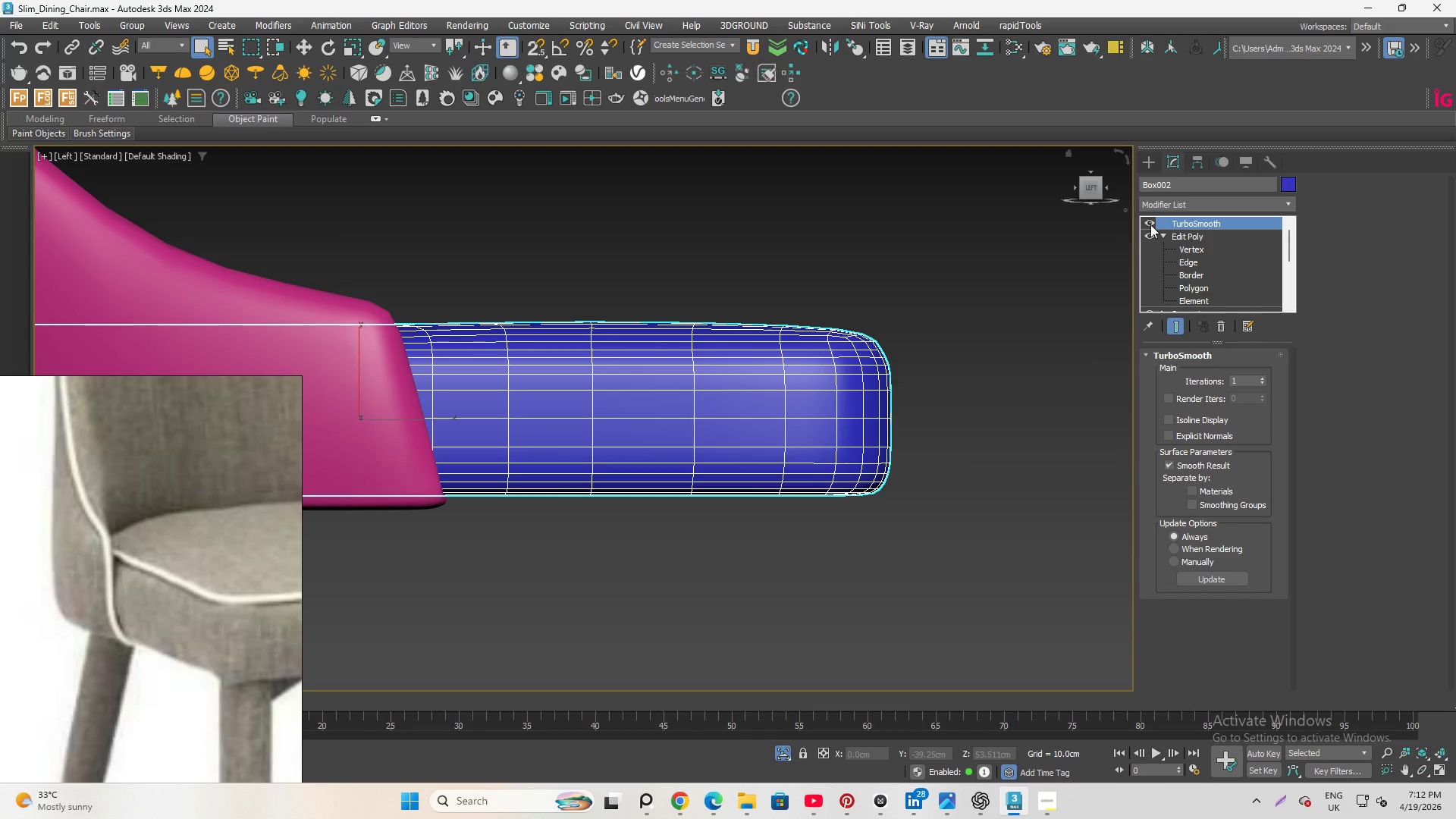 
left_click([1151, 221])
 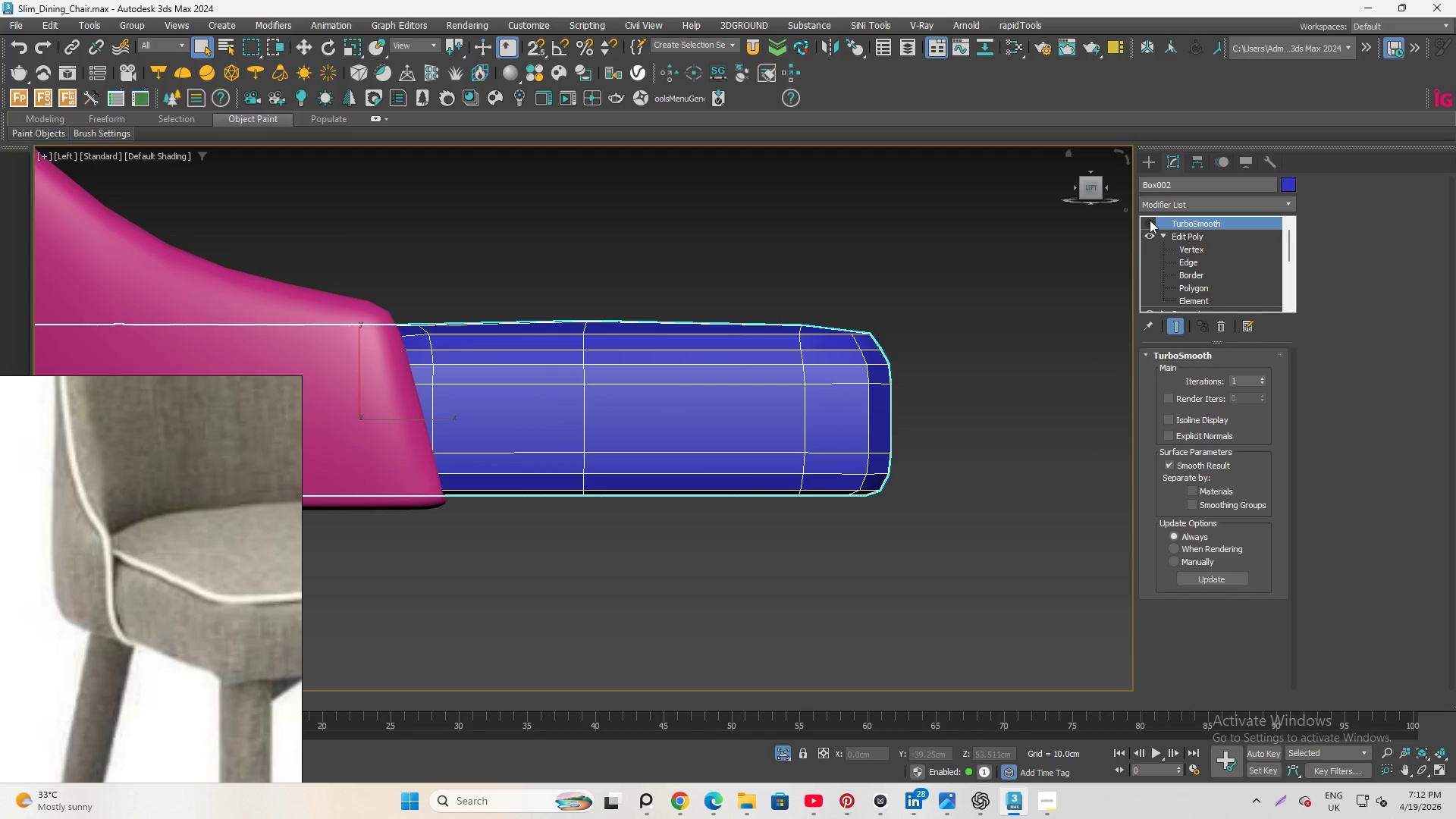 
scroll: coordinate [864, 476], scroll_direction: up, amount: 2.0
 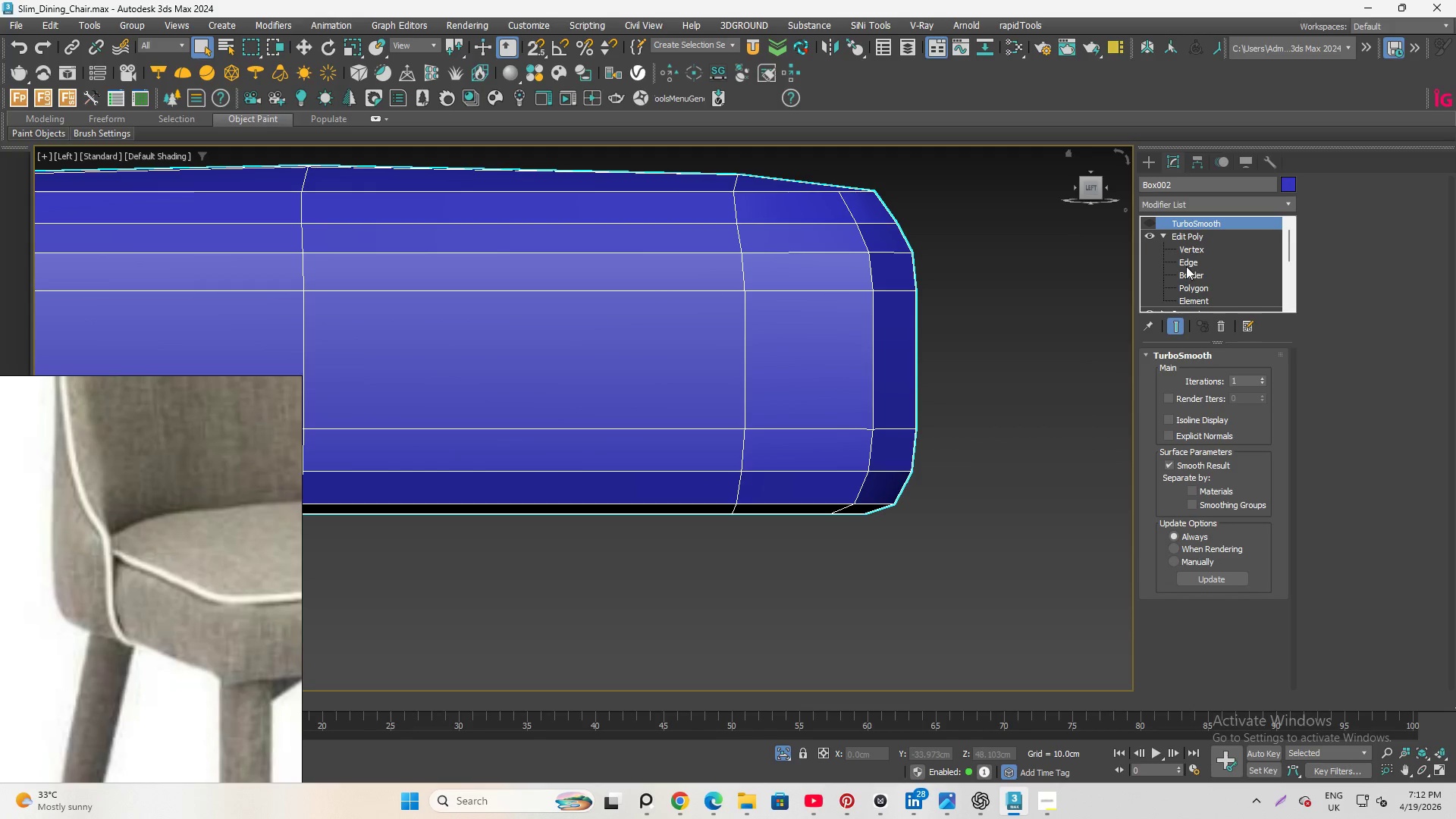 
left_click([1186, 264])
 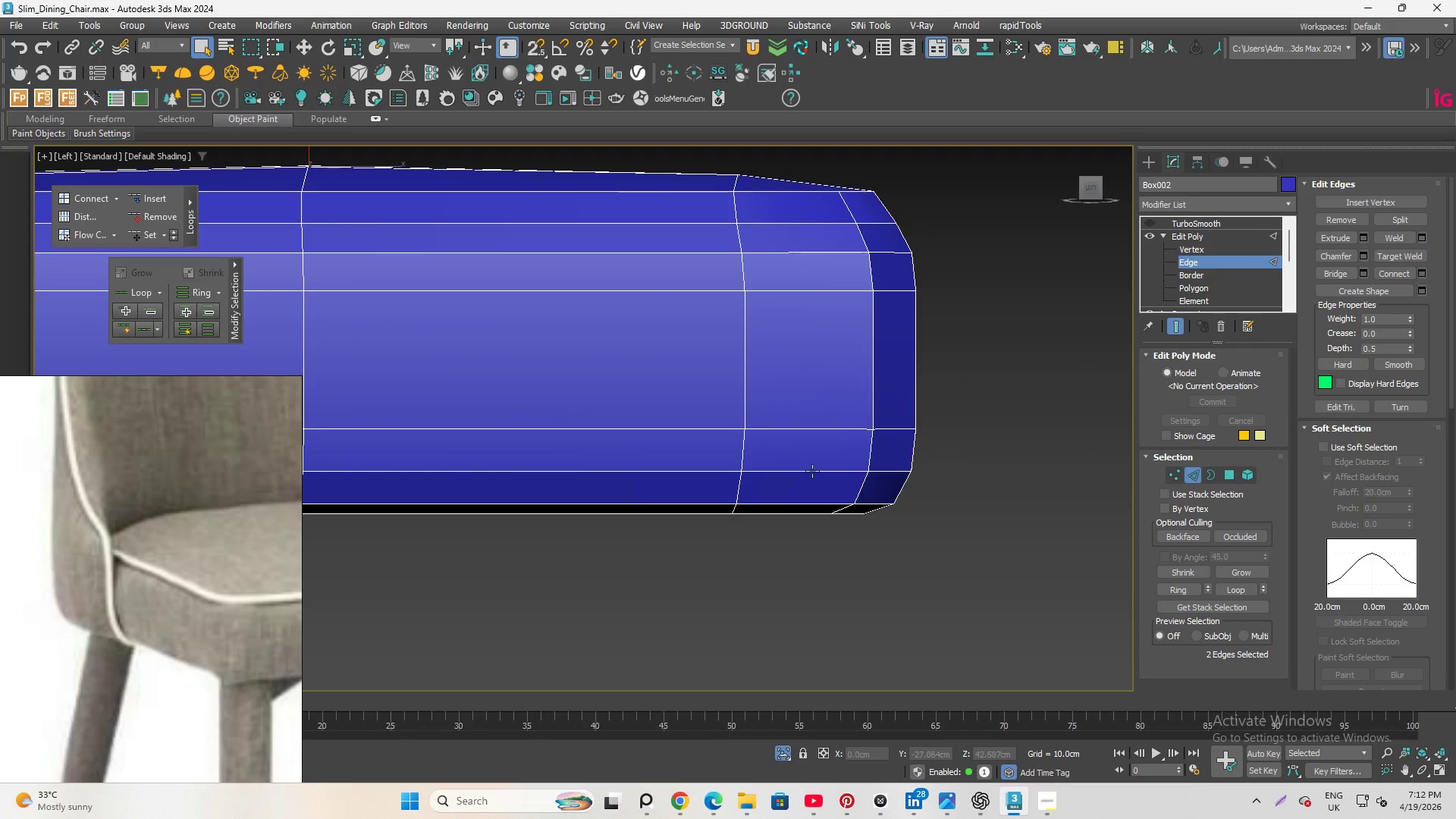 
double_click([814, 468])
 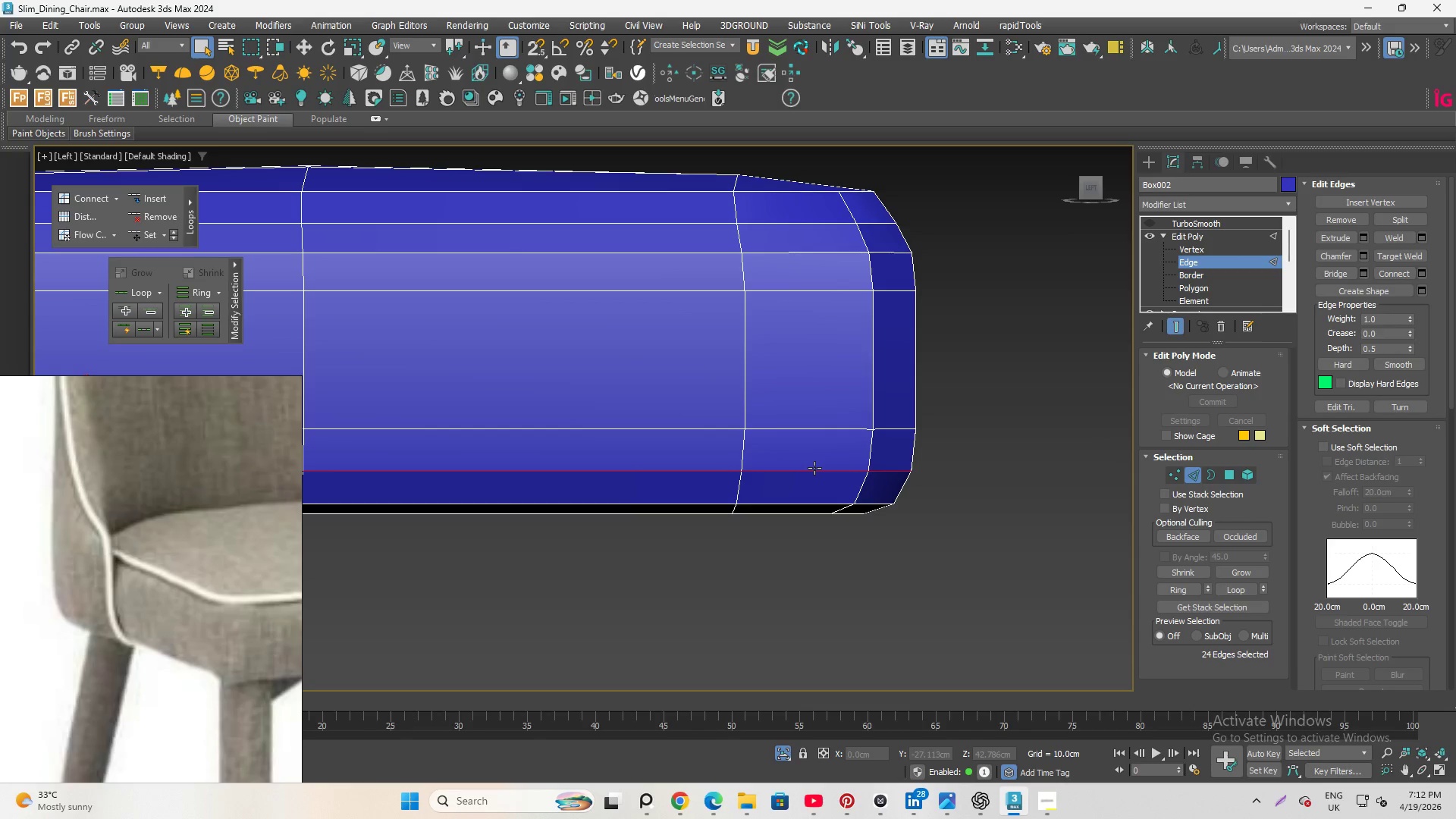 
scroll: coordinate [810, 471], scroll_direction: down, amount: 1.0
 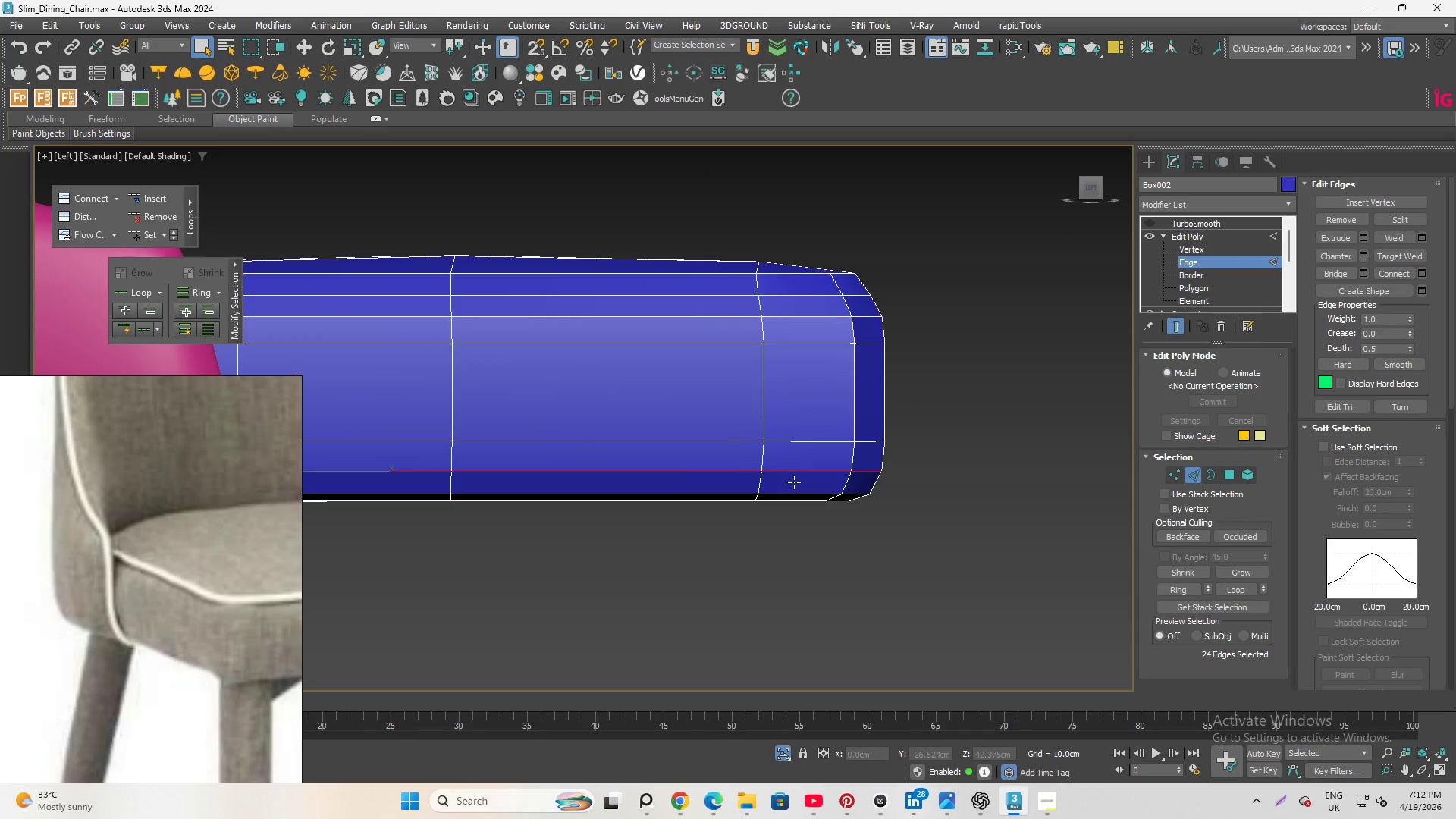 
hold_key(key=AltLeft, duration=3.77)
 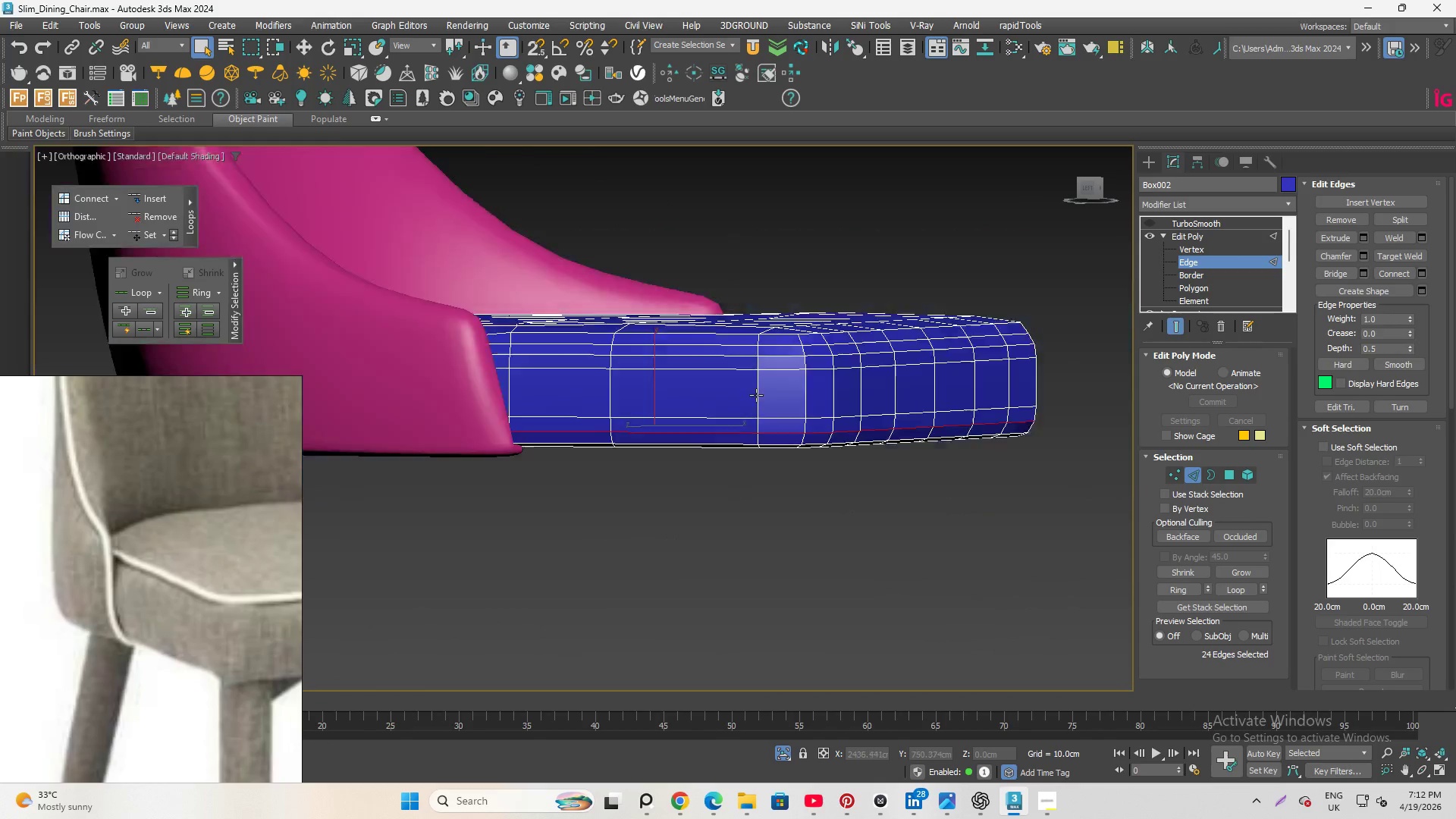 
scroll: coordinate [745, 403], scroll_direction: down, amount: 5.0
 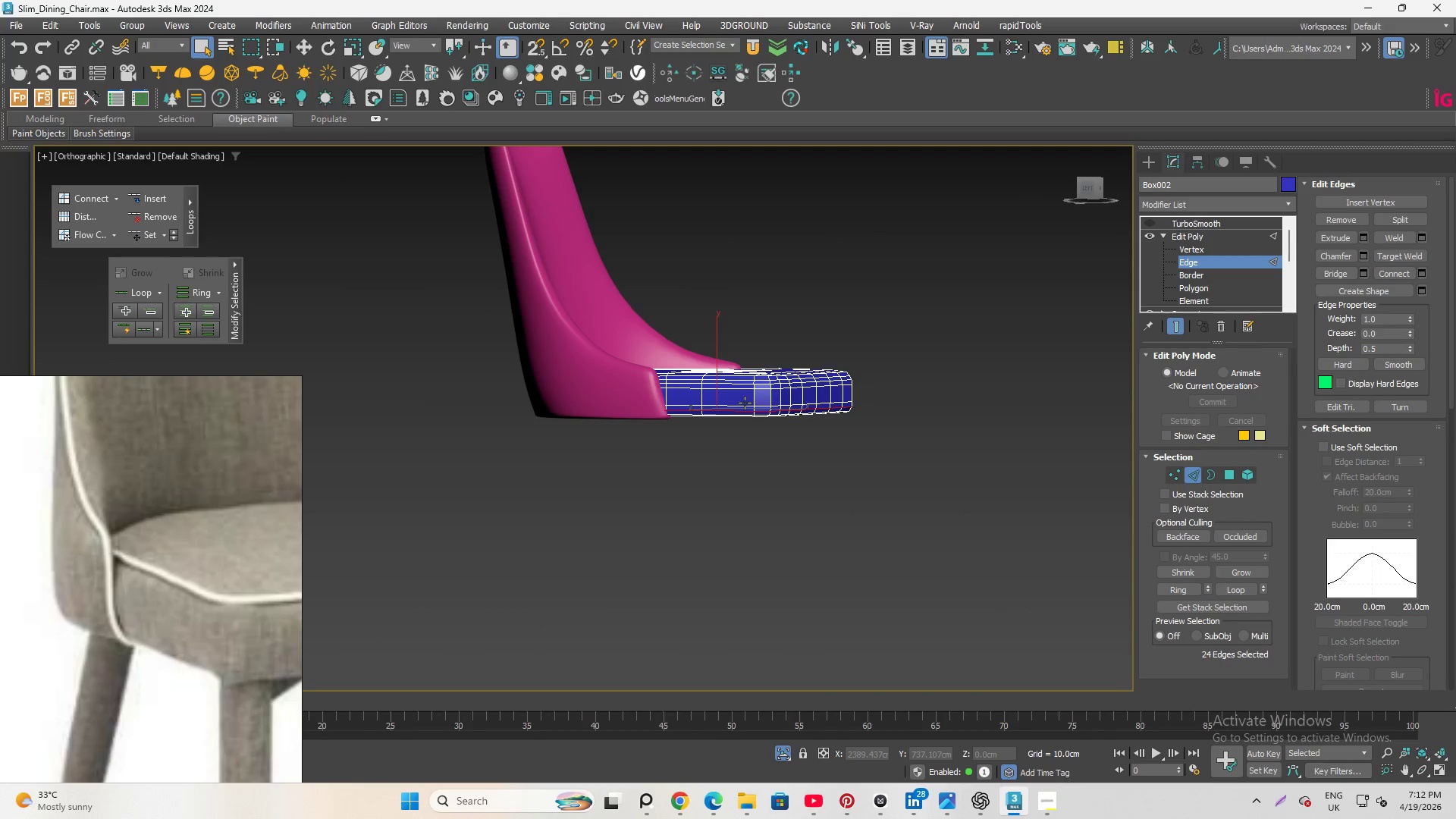 
hold_key(key=AltLeft, duration=1.16)
 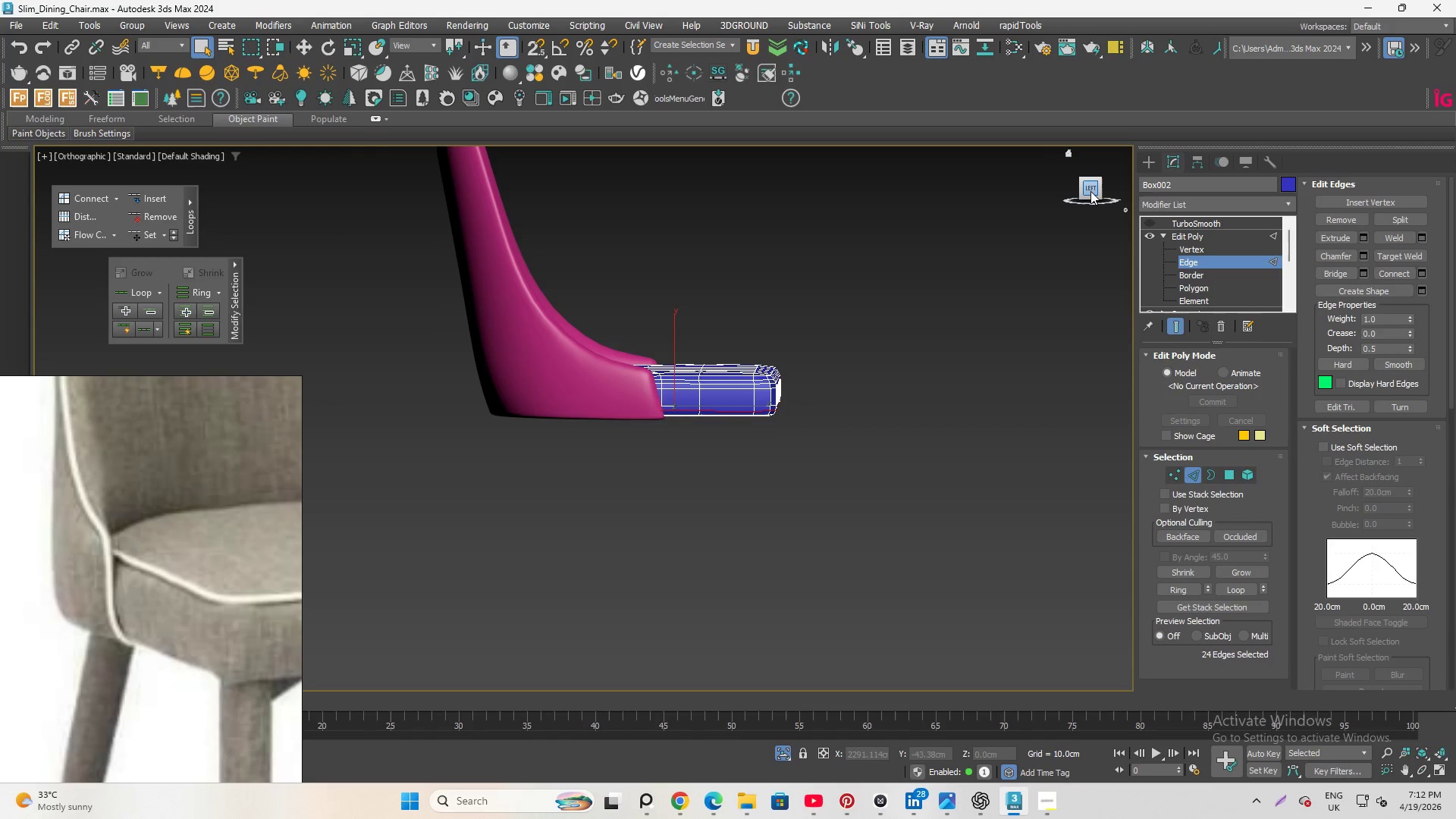 
left_click([1090, 191])
 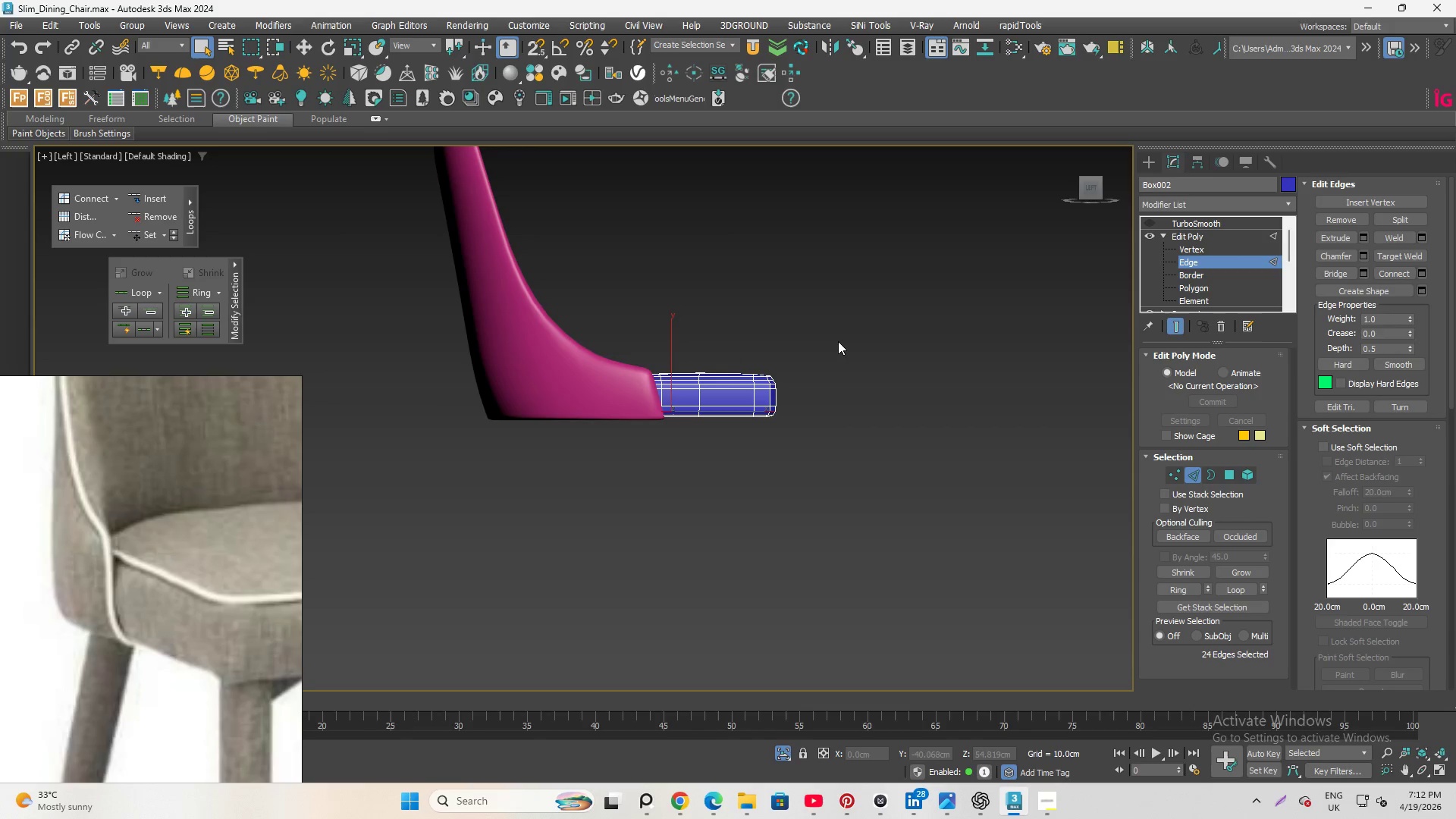 
scroll: coordinate [610, 465], scroll_direction: up, amount: 6.0
 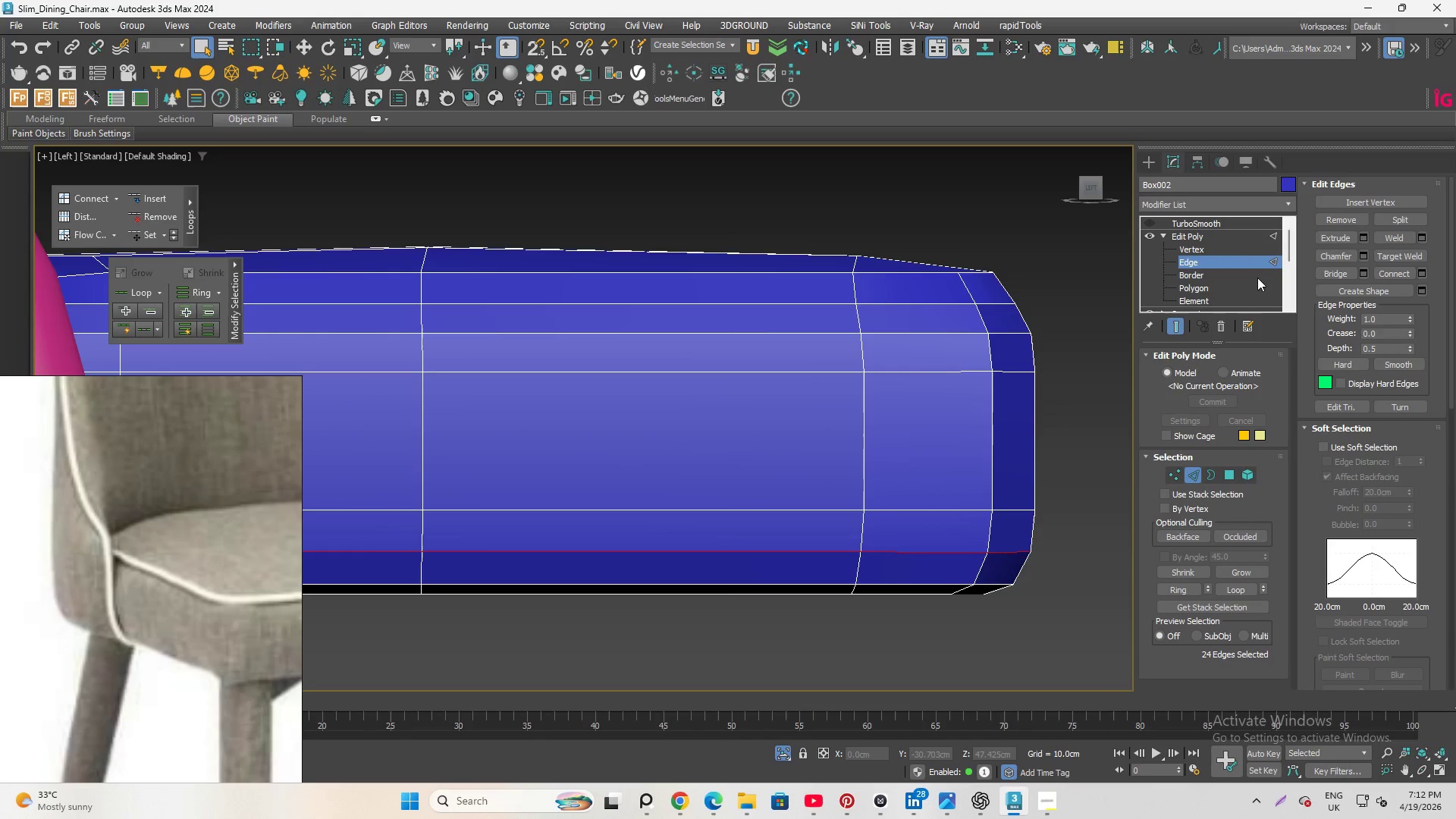 
left_click([1245, 262])
 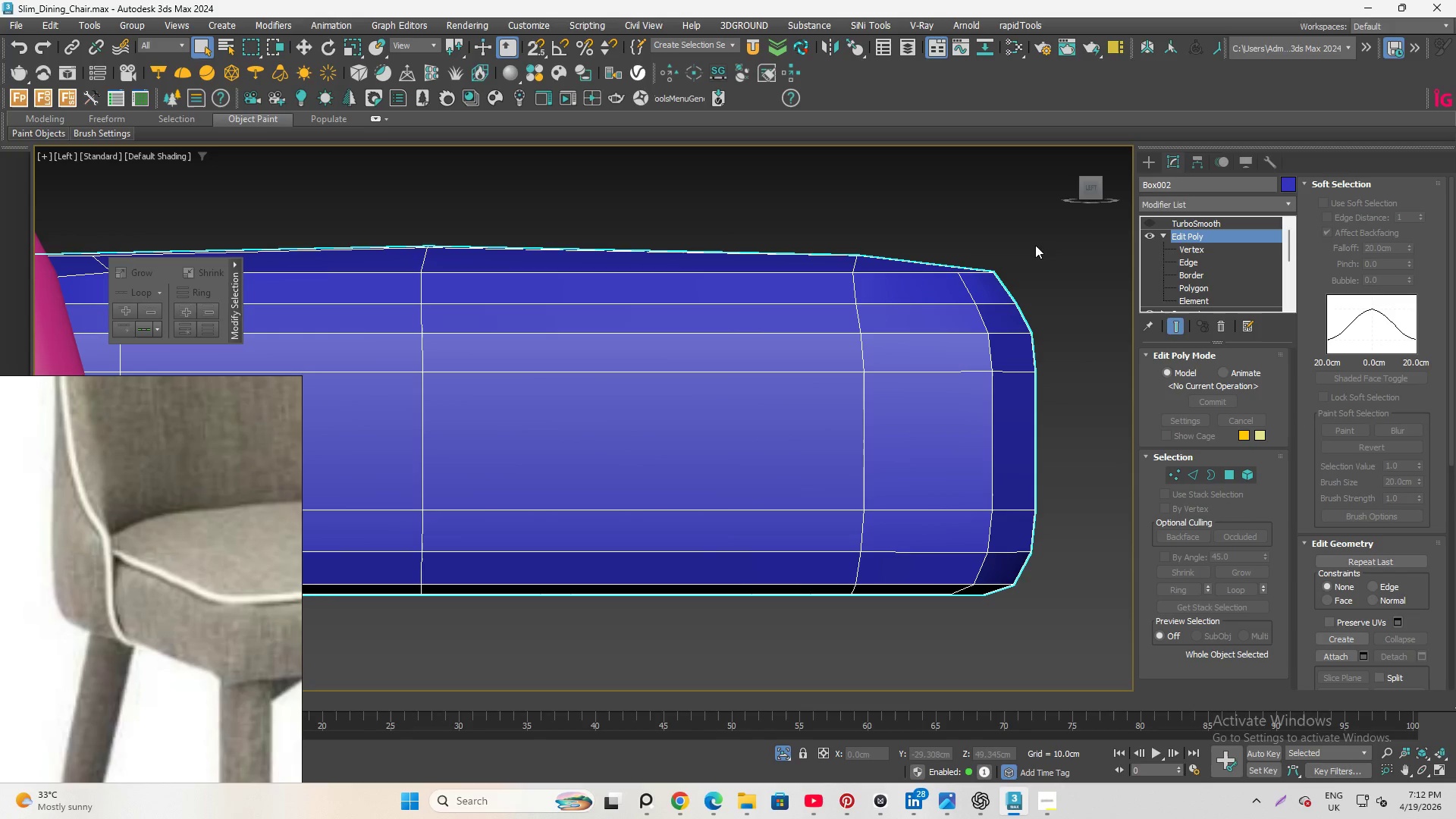 
left_click([943, 199])
 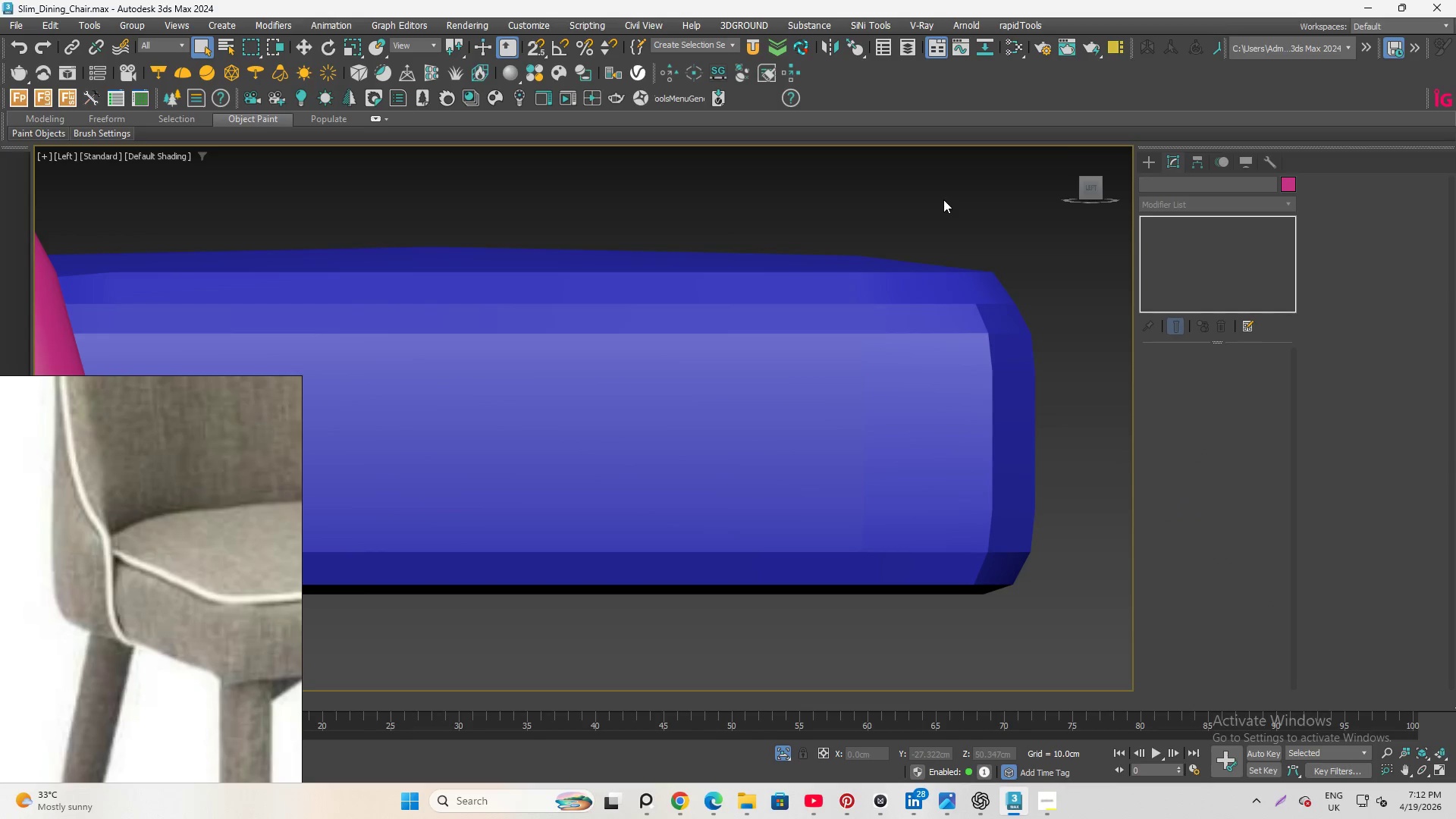 
left_click([840, 376])
 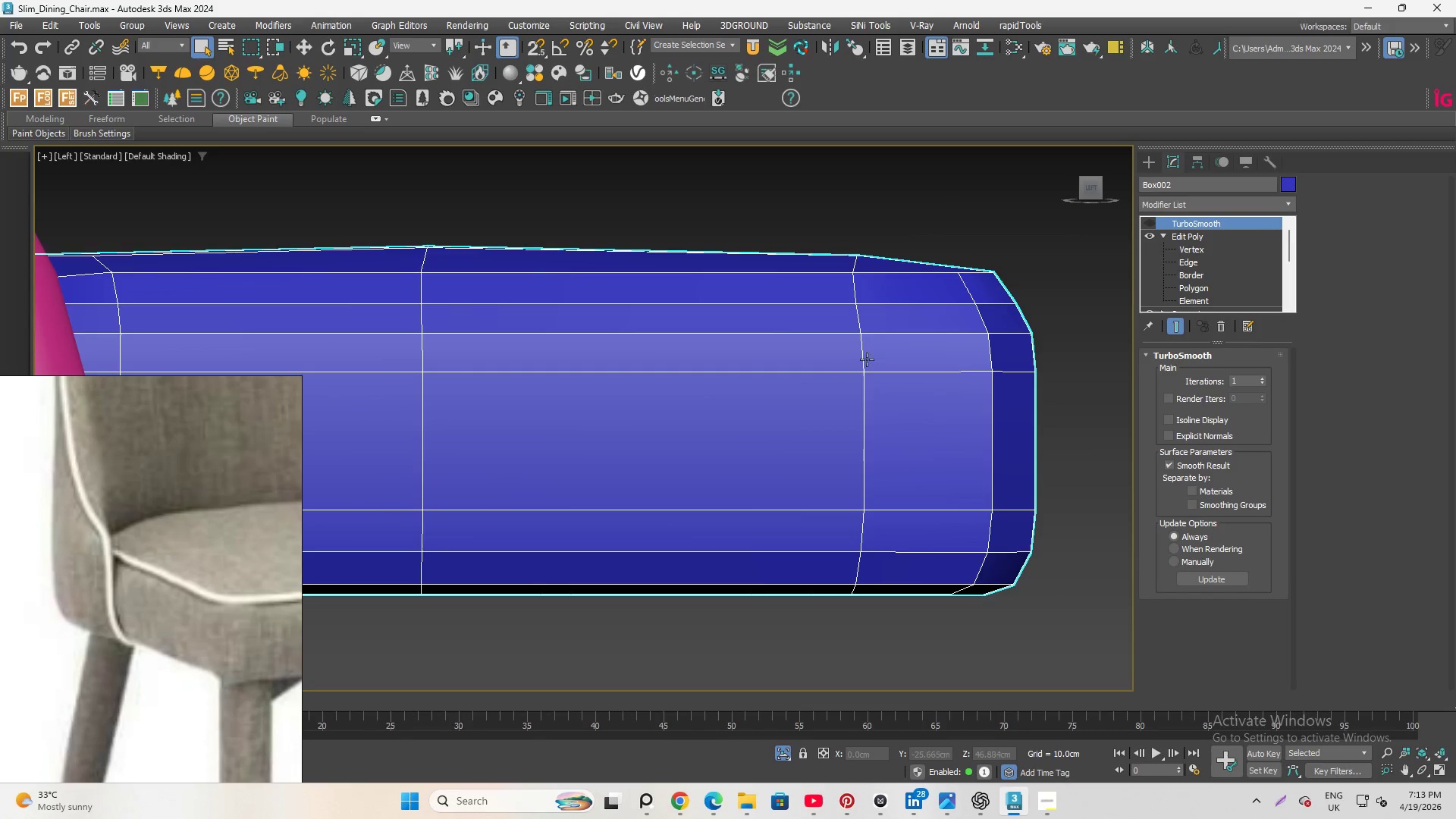 
scroll: coordinate [868, 361], scroll_direction: down, amount: 3.0
 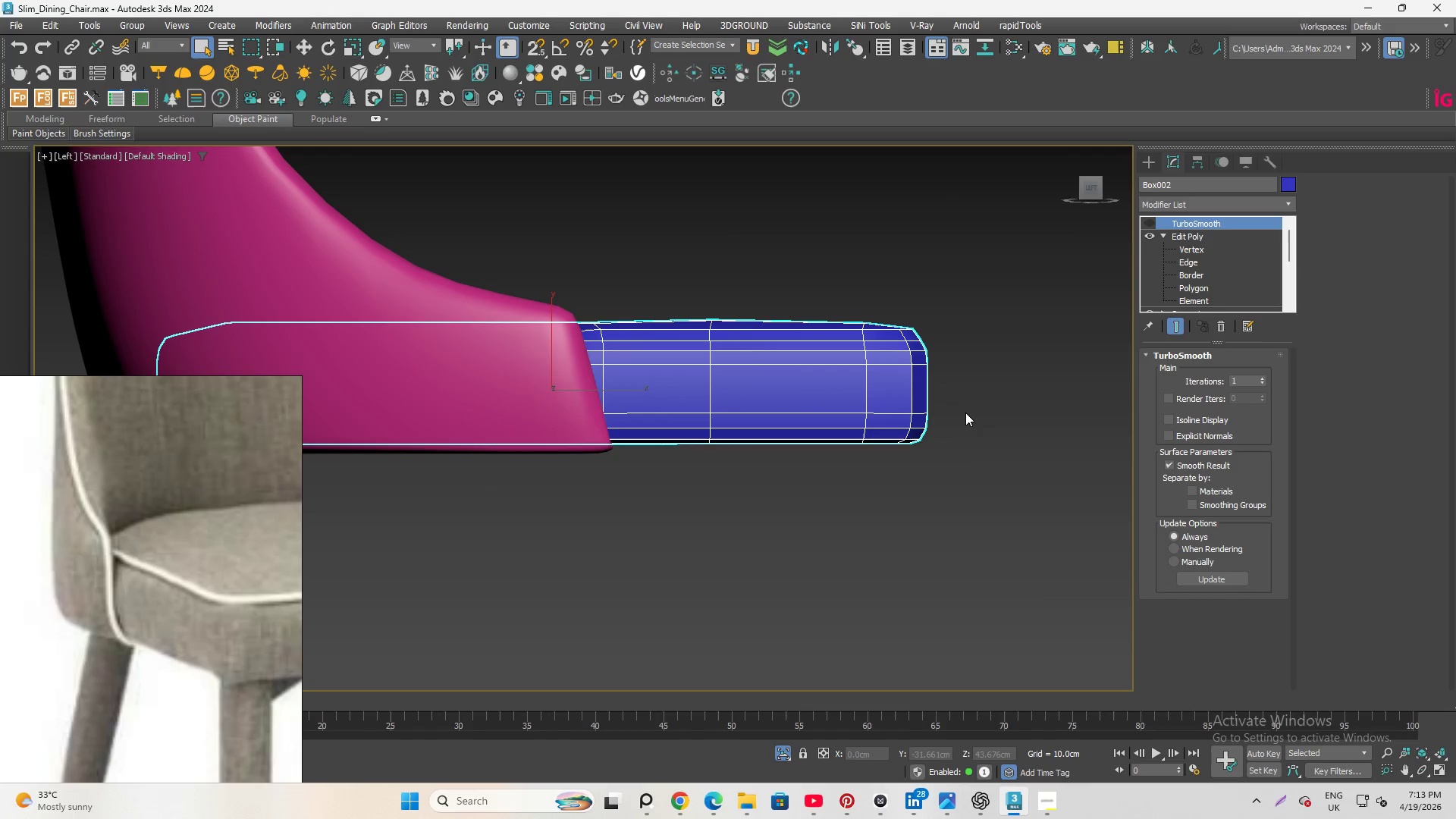 
key(Control+V)
 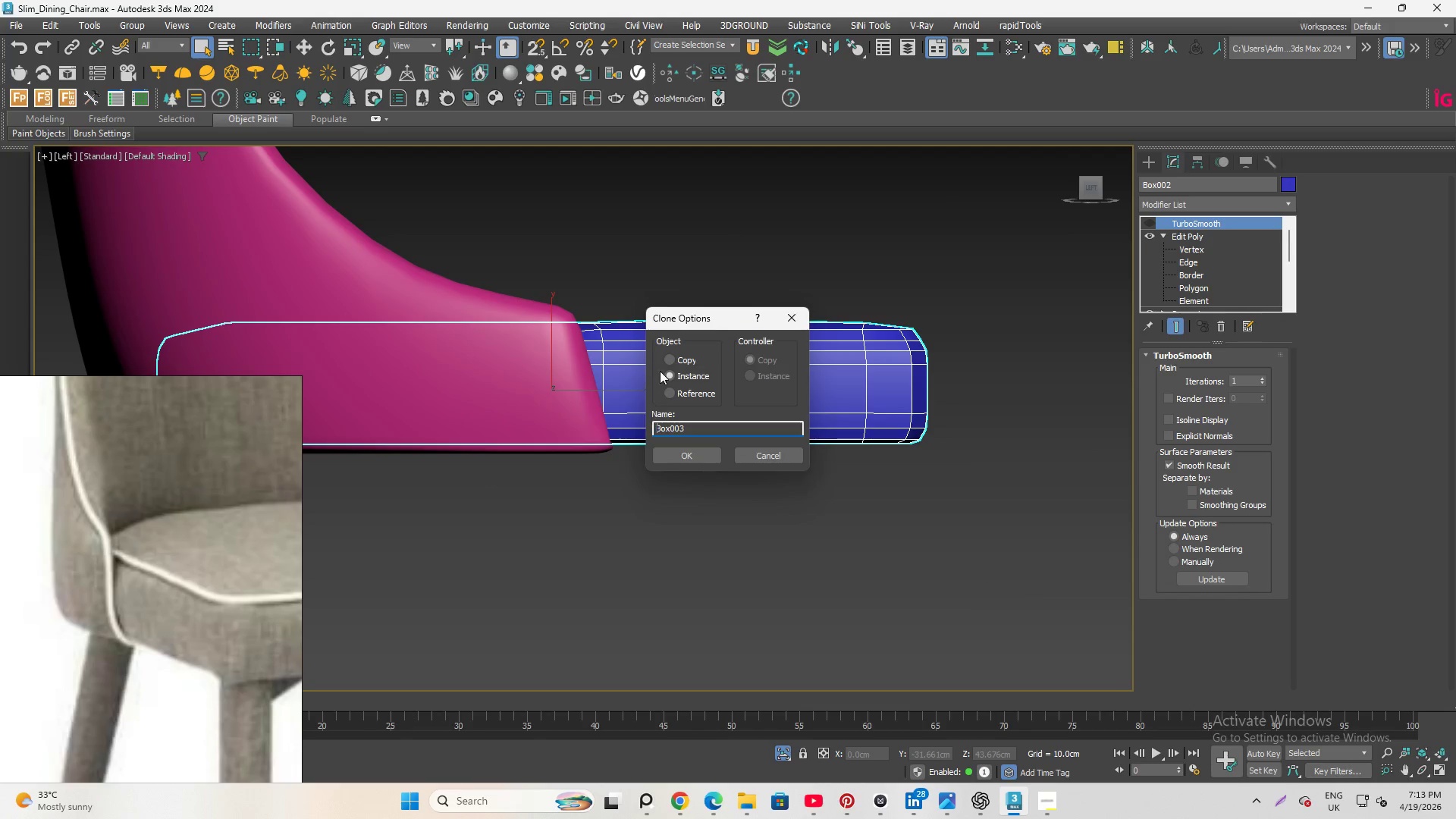 
left_click([674, 358])
 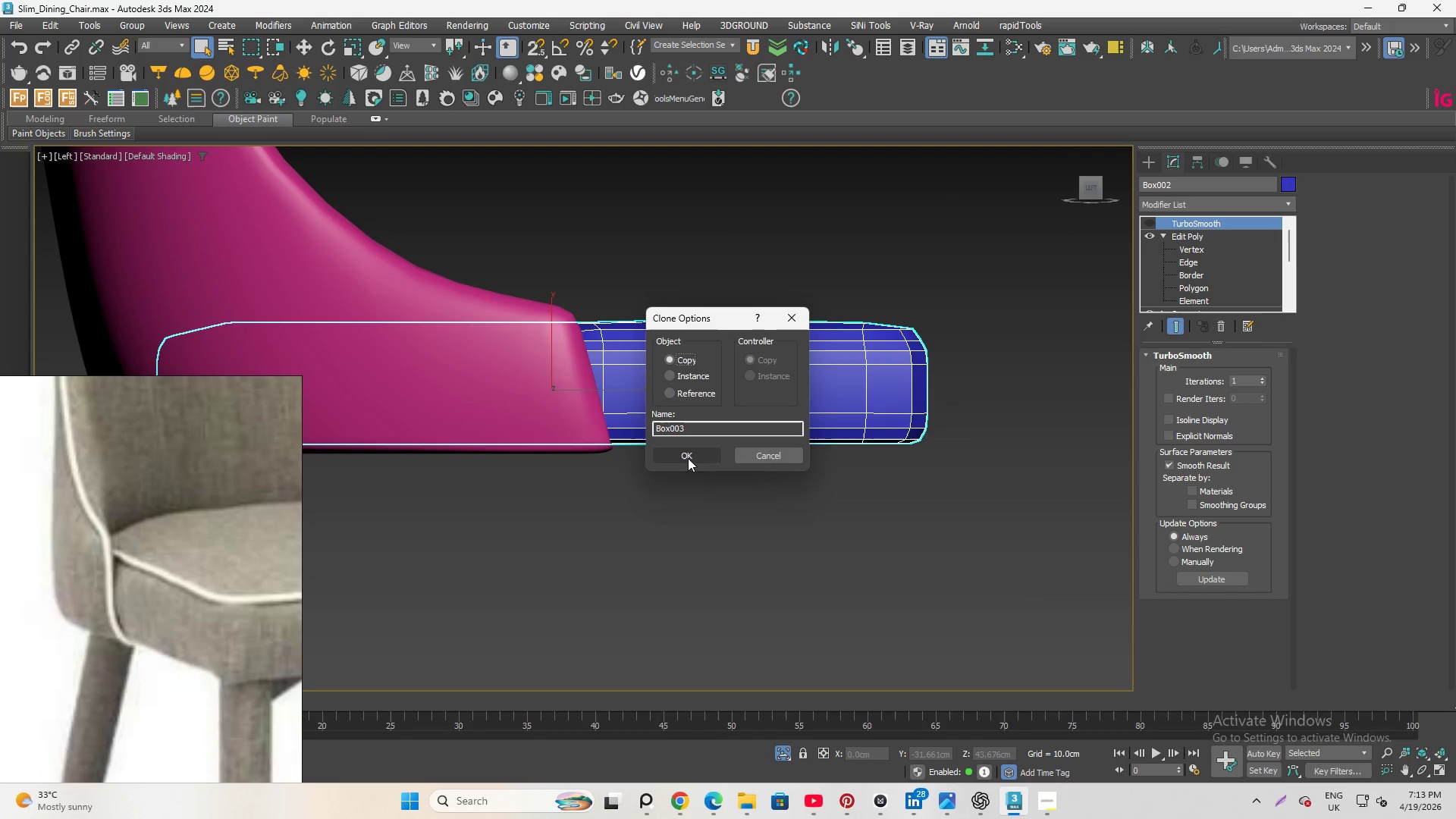 
left_click([688, 458])
 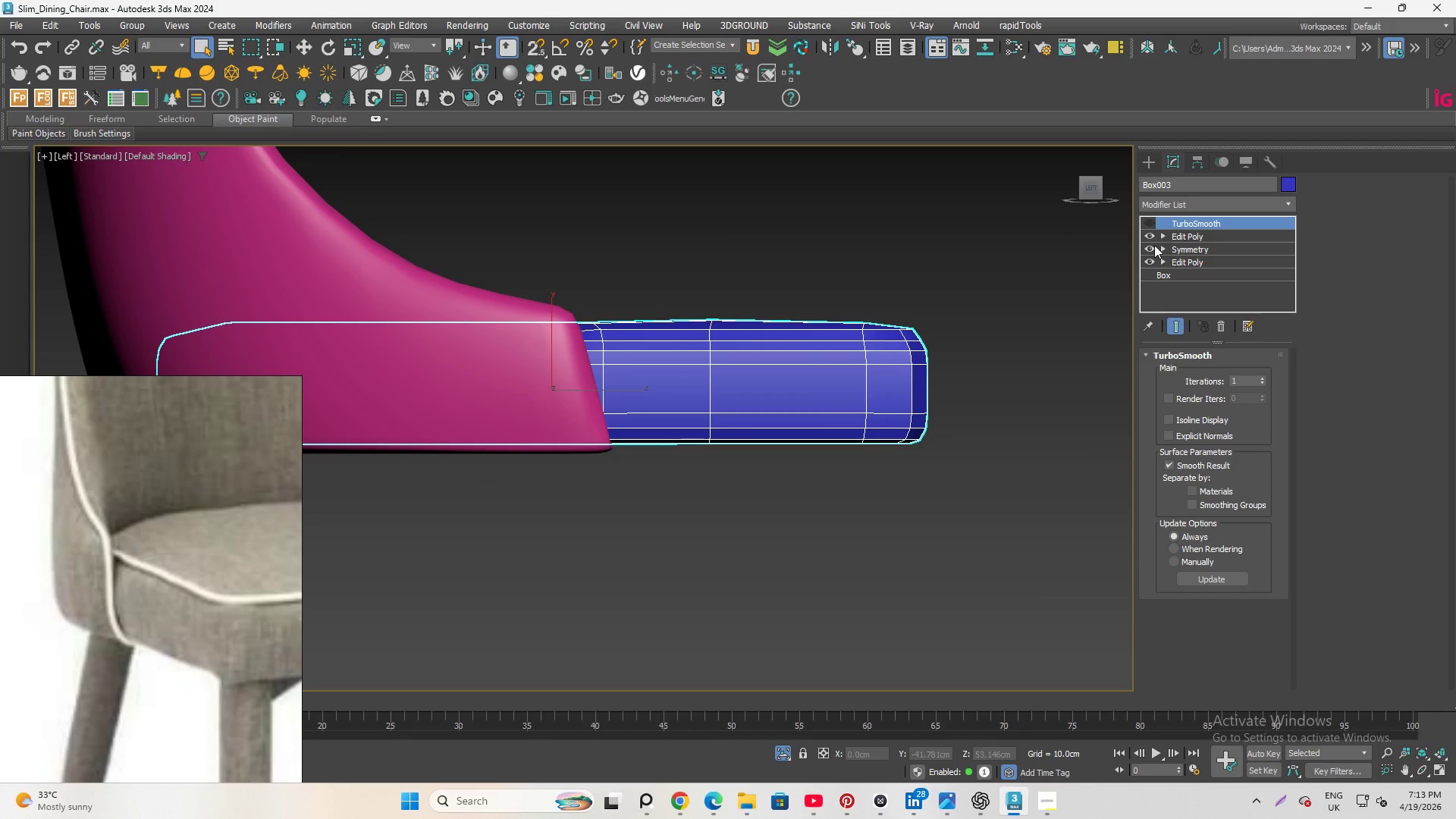 
scroll: coordinate [849, 372], scroll_direction: up, amount: 1.0
 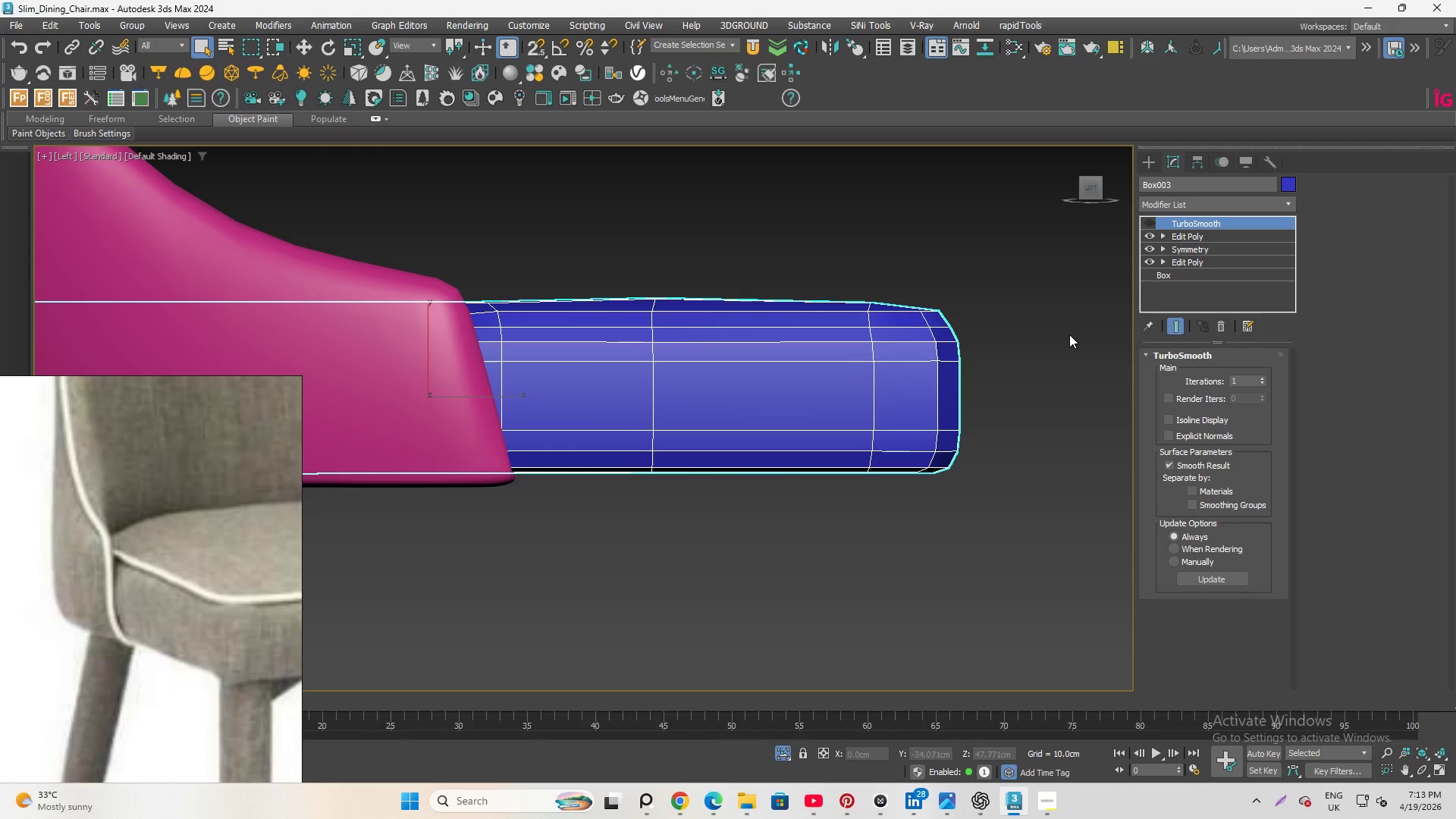 
key(Alt+X)
 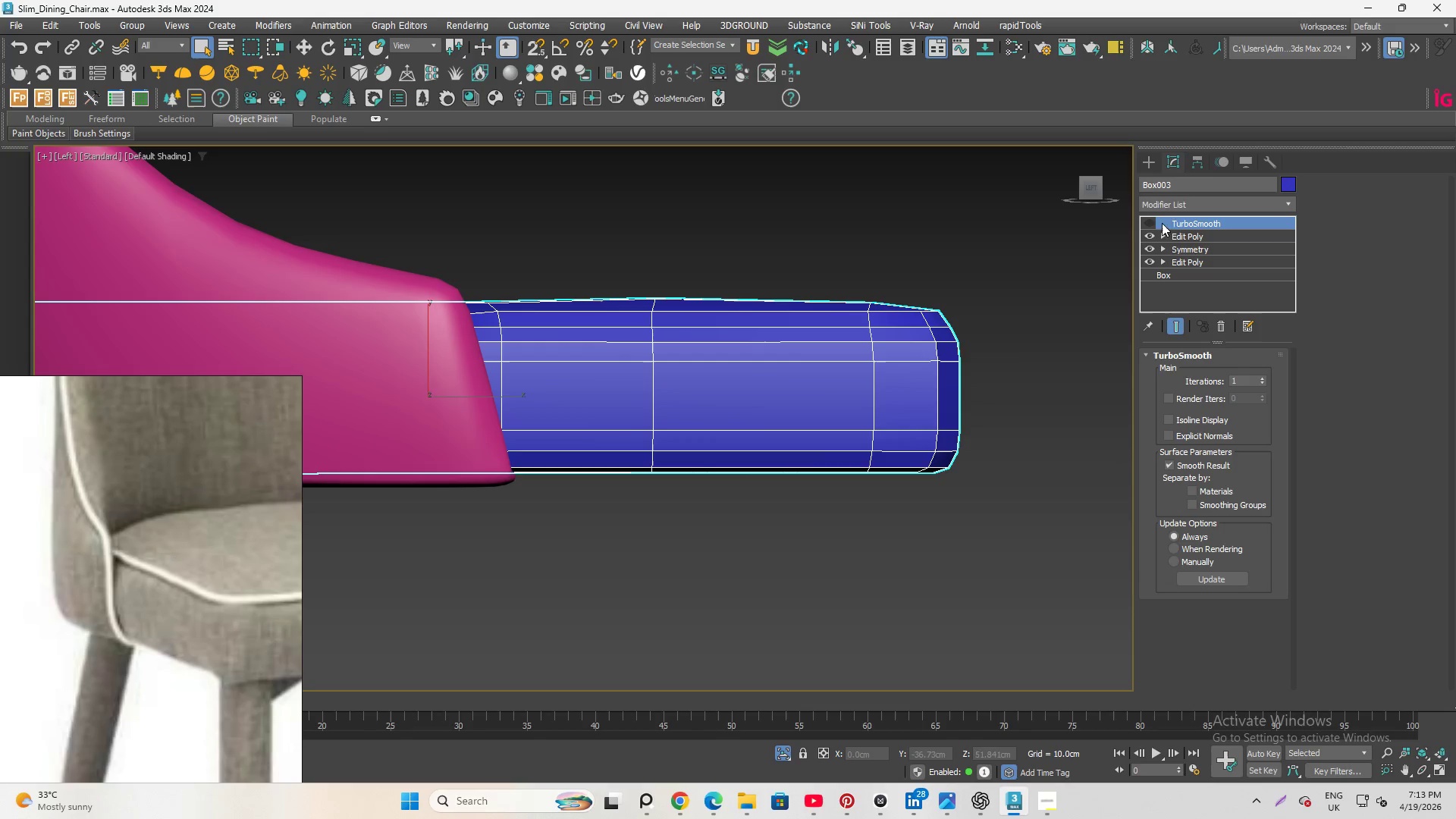 
left_click([1040, 275])
 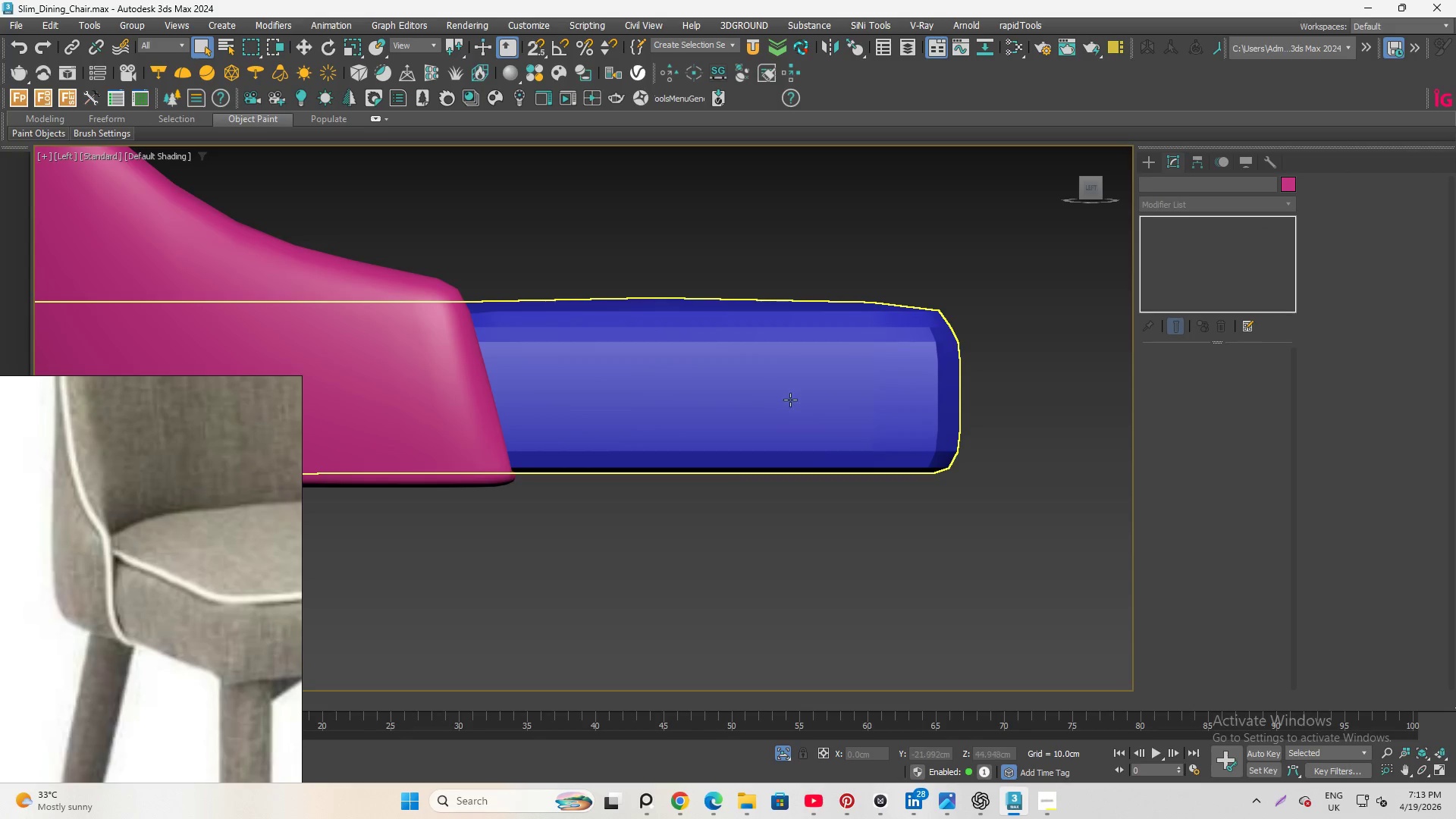 
left_click([792, 399])
 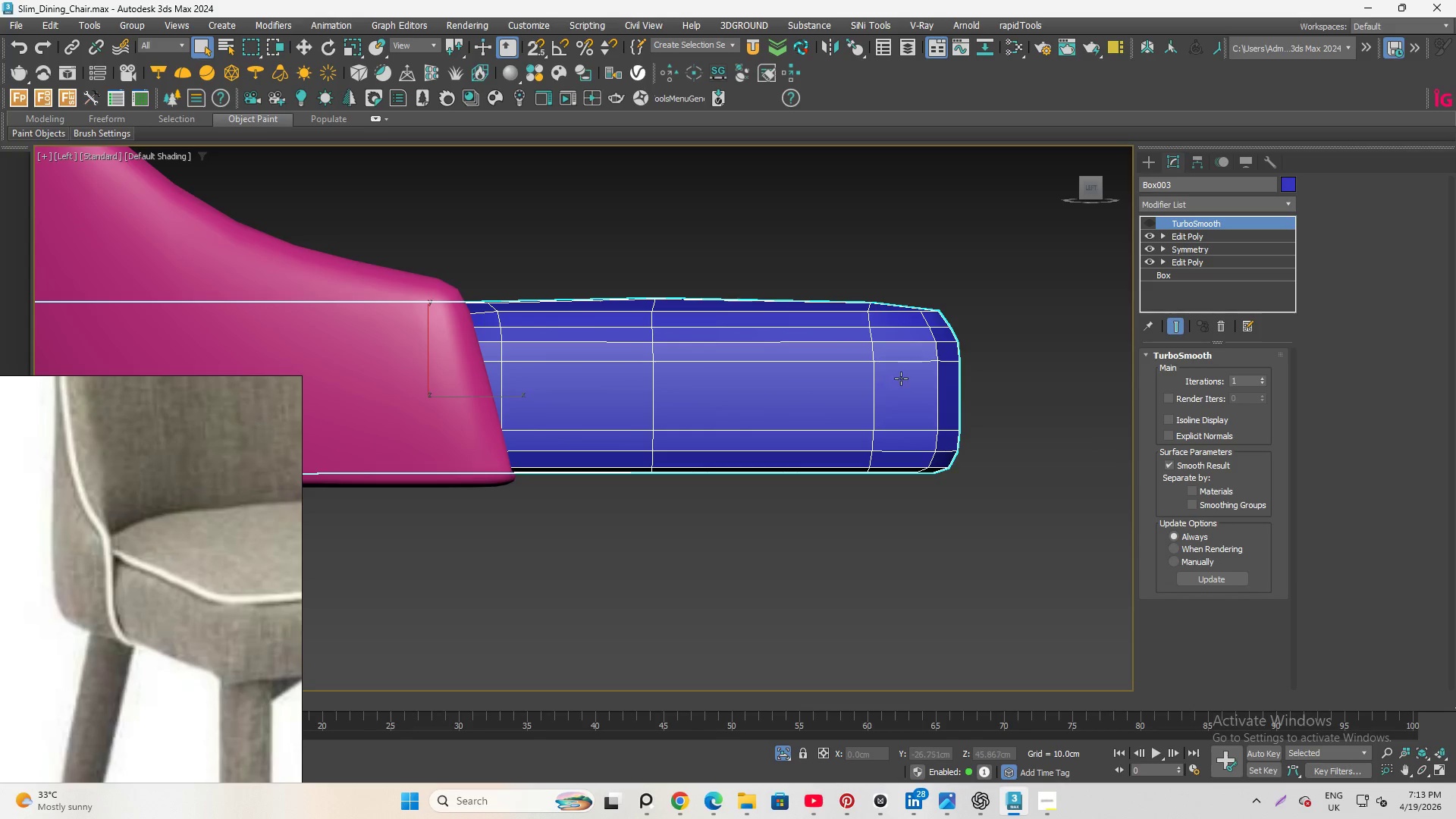 
key(Alt+X)
 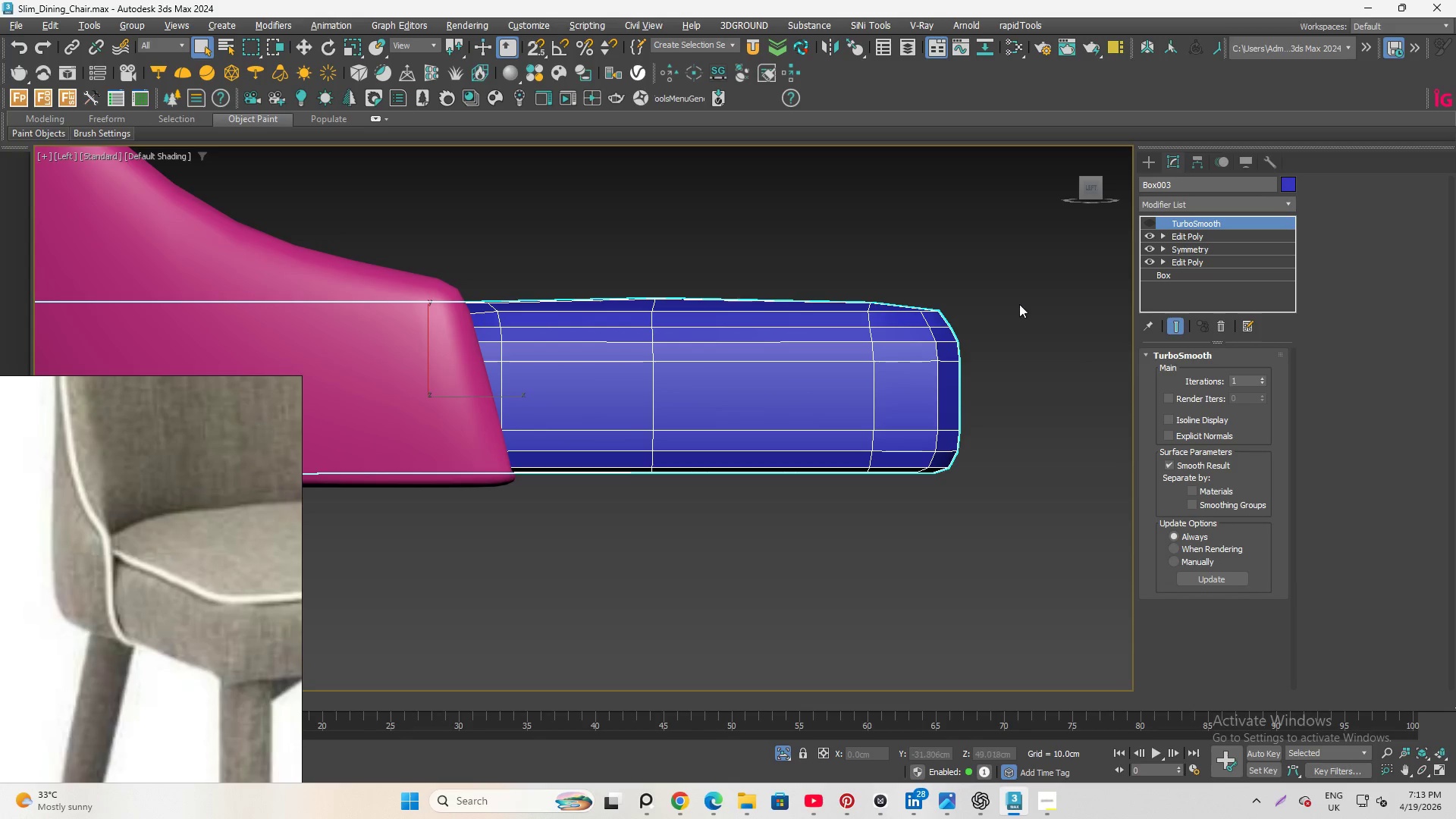 
left_click([1031, 300])
 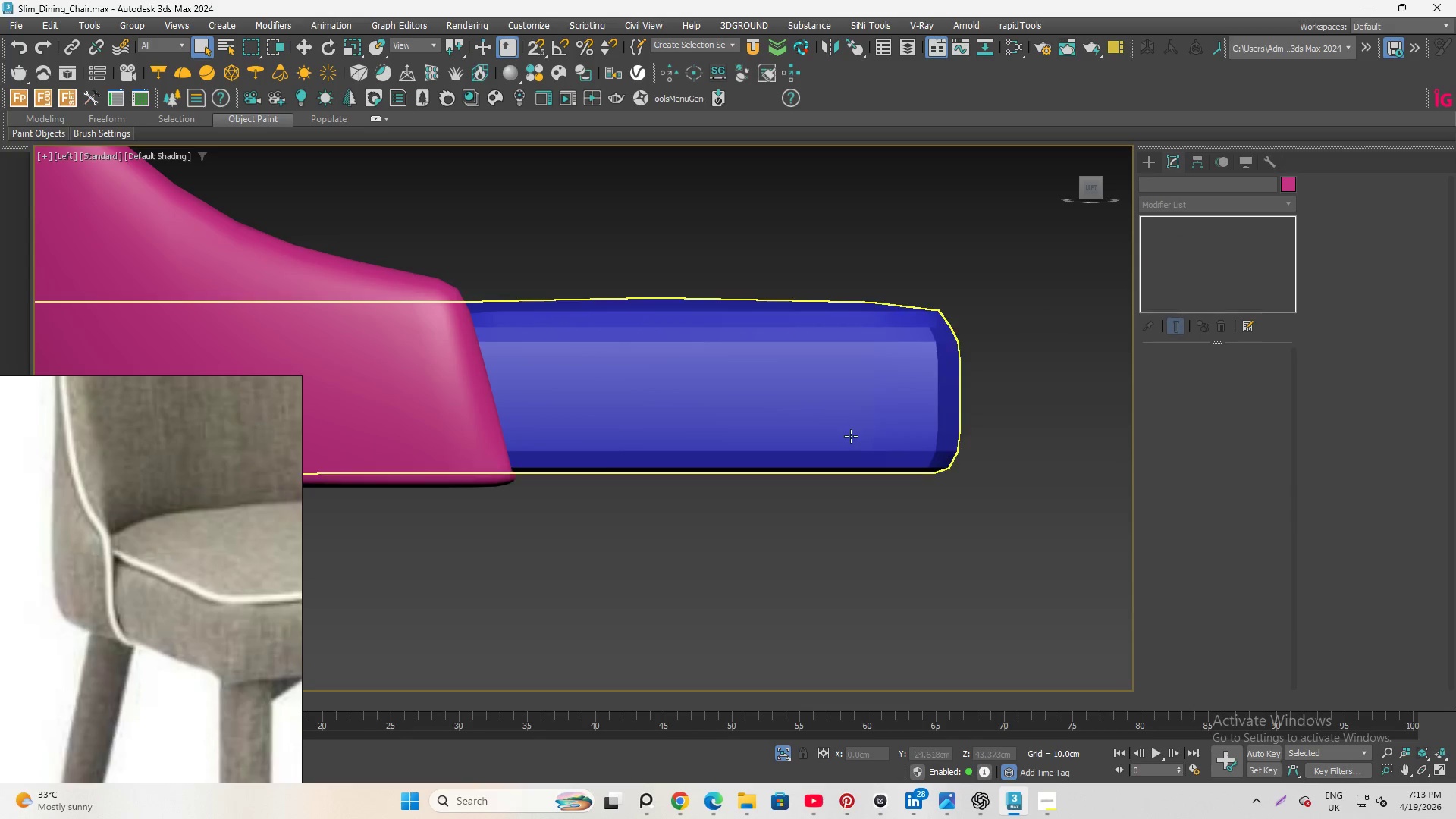 
left_click([851, 436])
 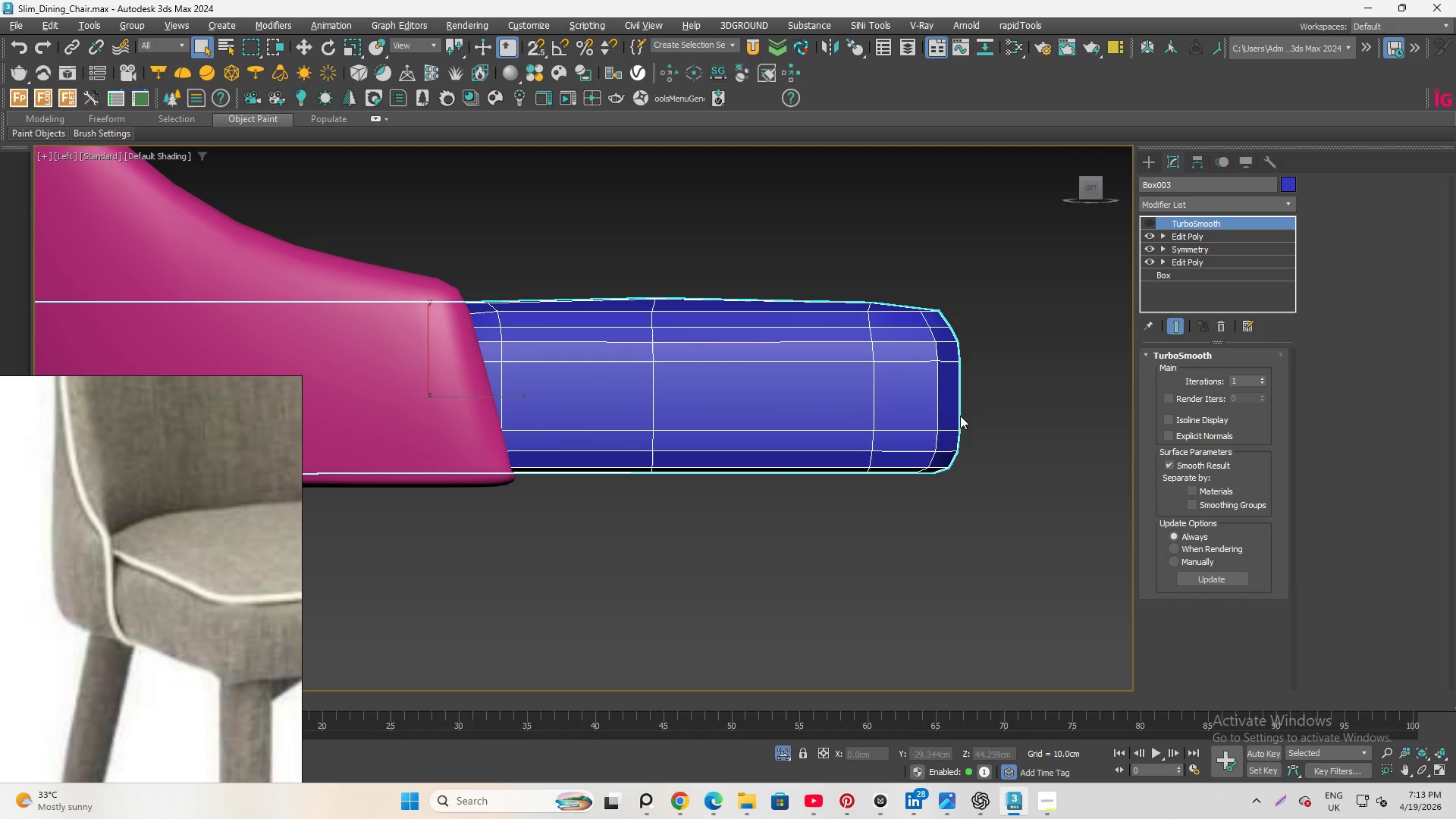 
key(Alt+X)
 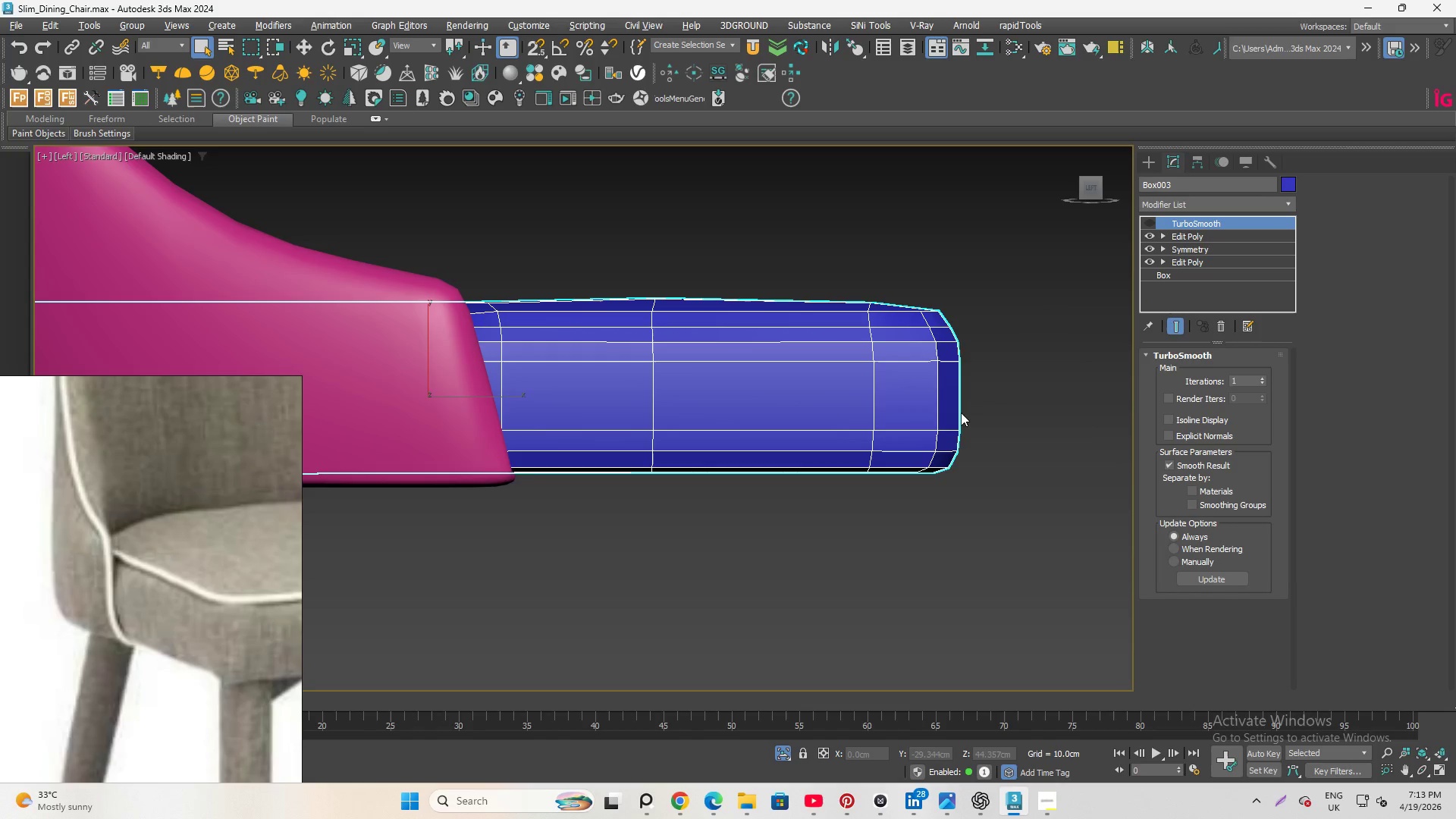 
key(Shift+X)
 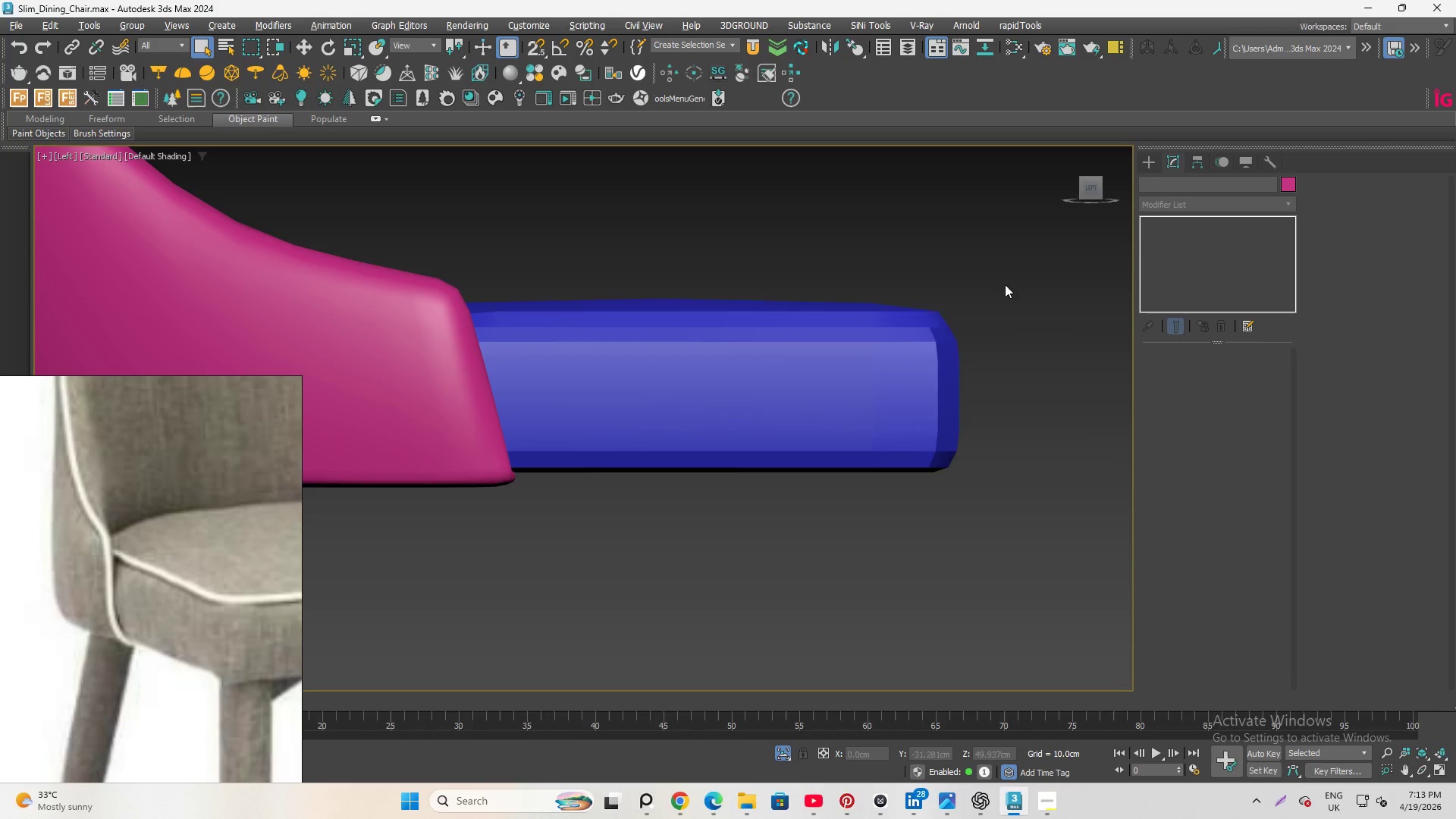 
left_click([723, 397])
 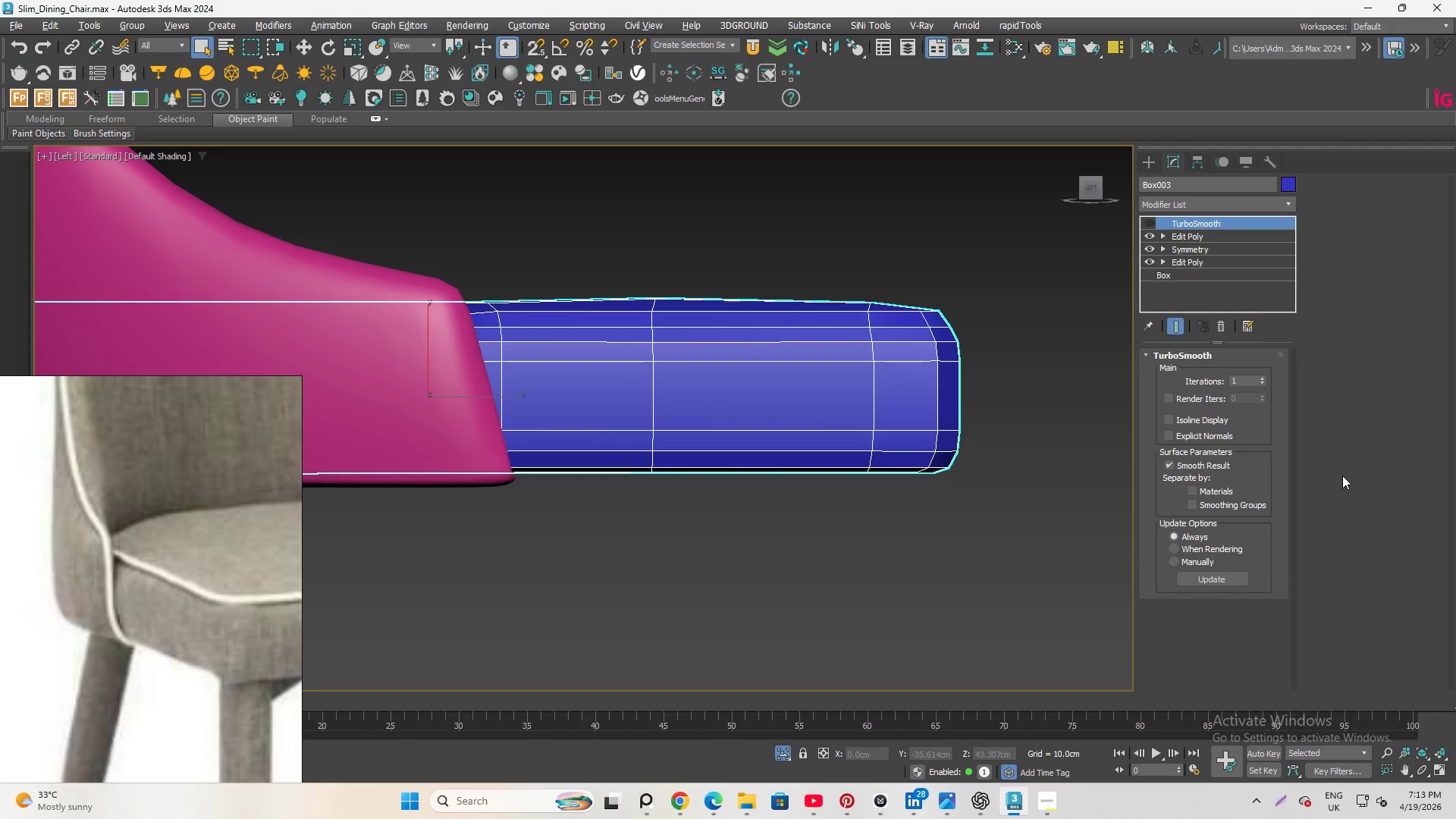 
hold_key(key=AltLeft, duration=0.88)
 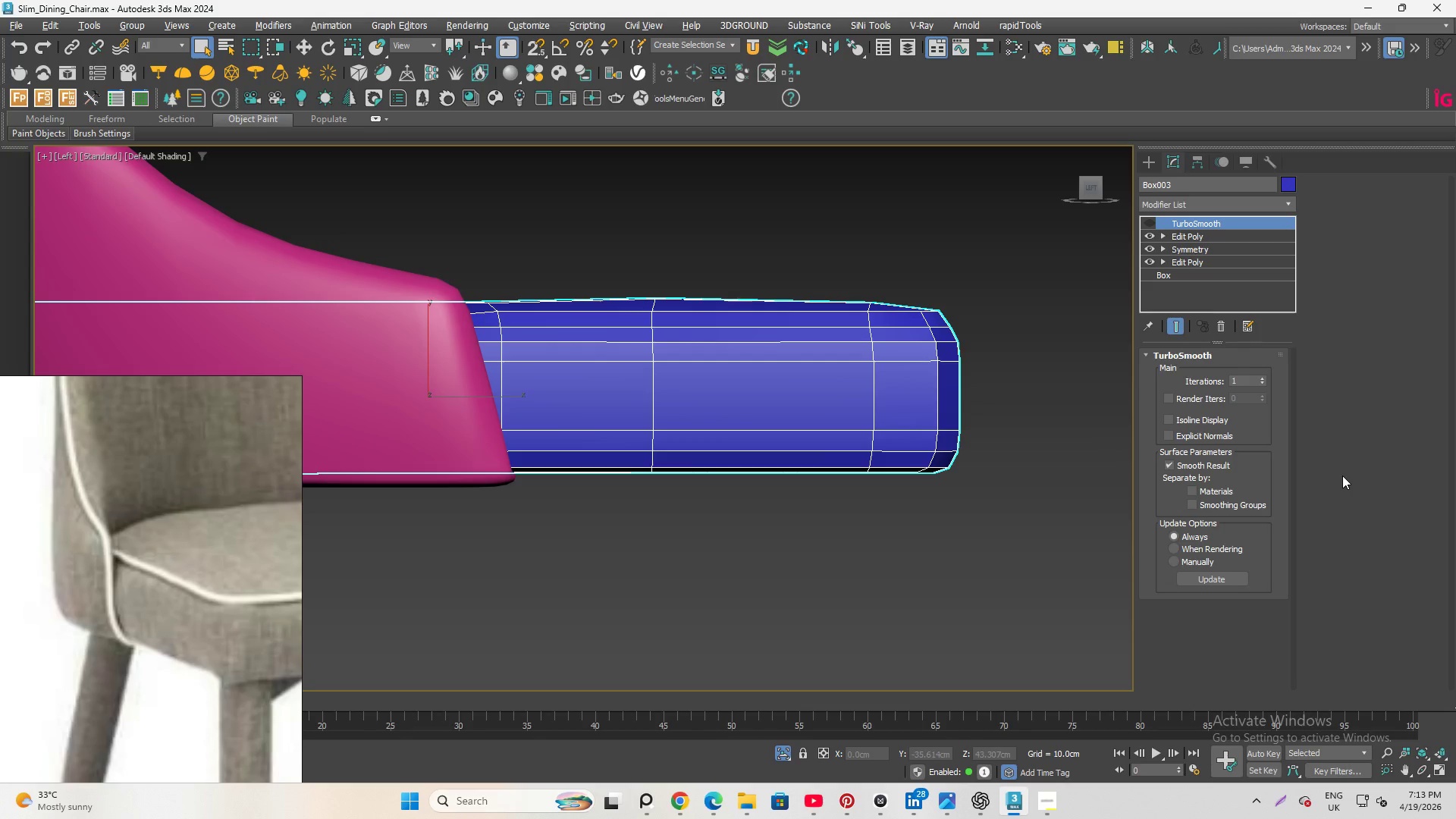 
hold_key(key=X, duration=0.61)
 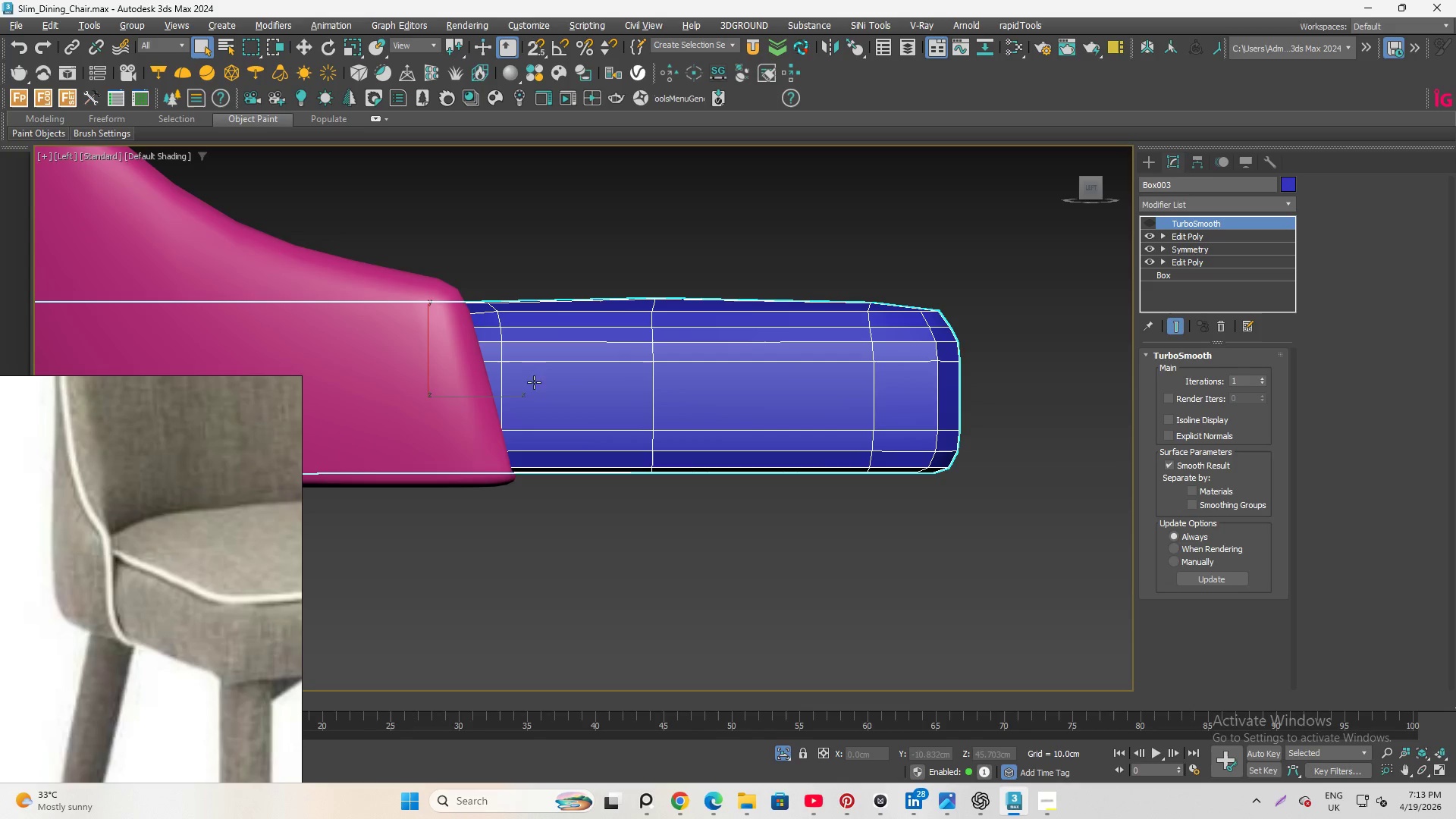 
left_click([443, 362])
 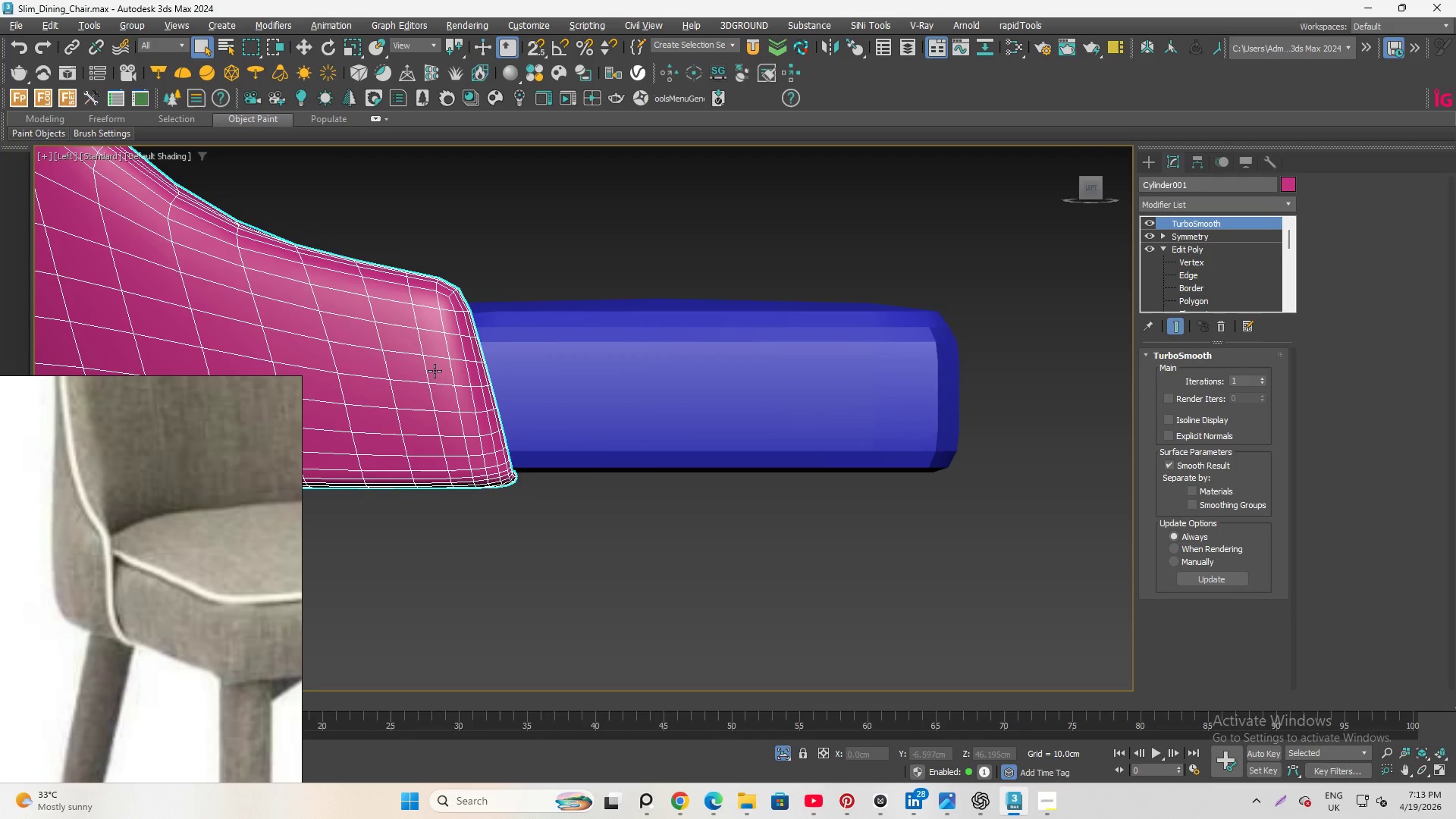 
key(Alt+X)
 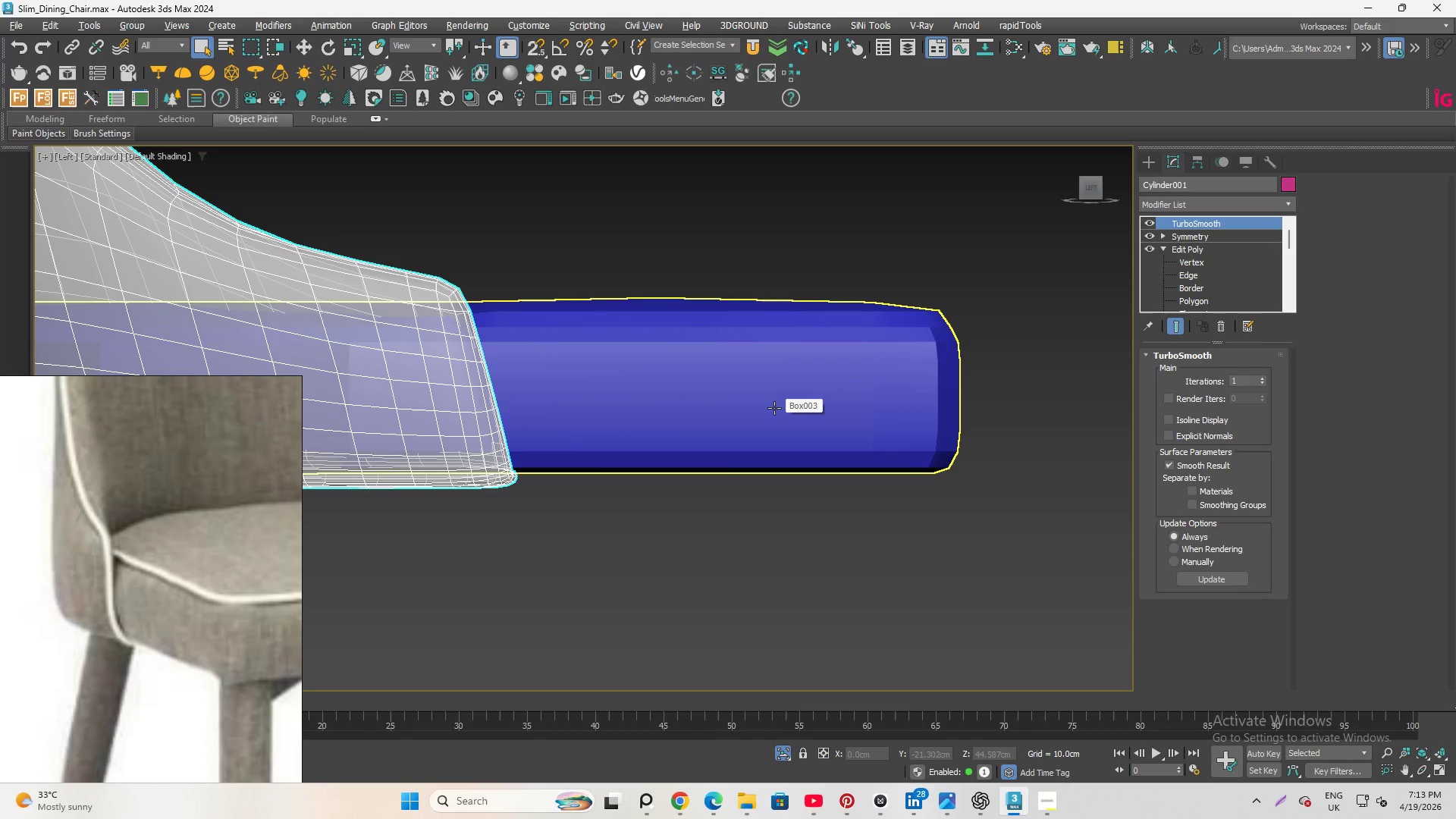 
key(Control+Z)
 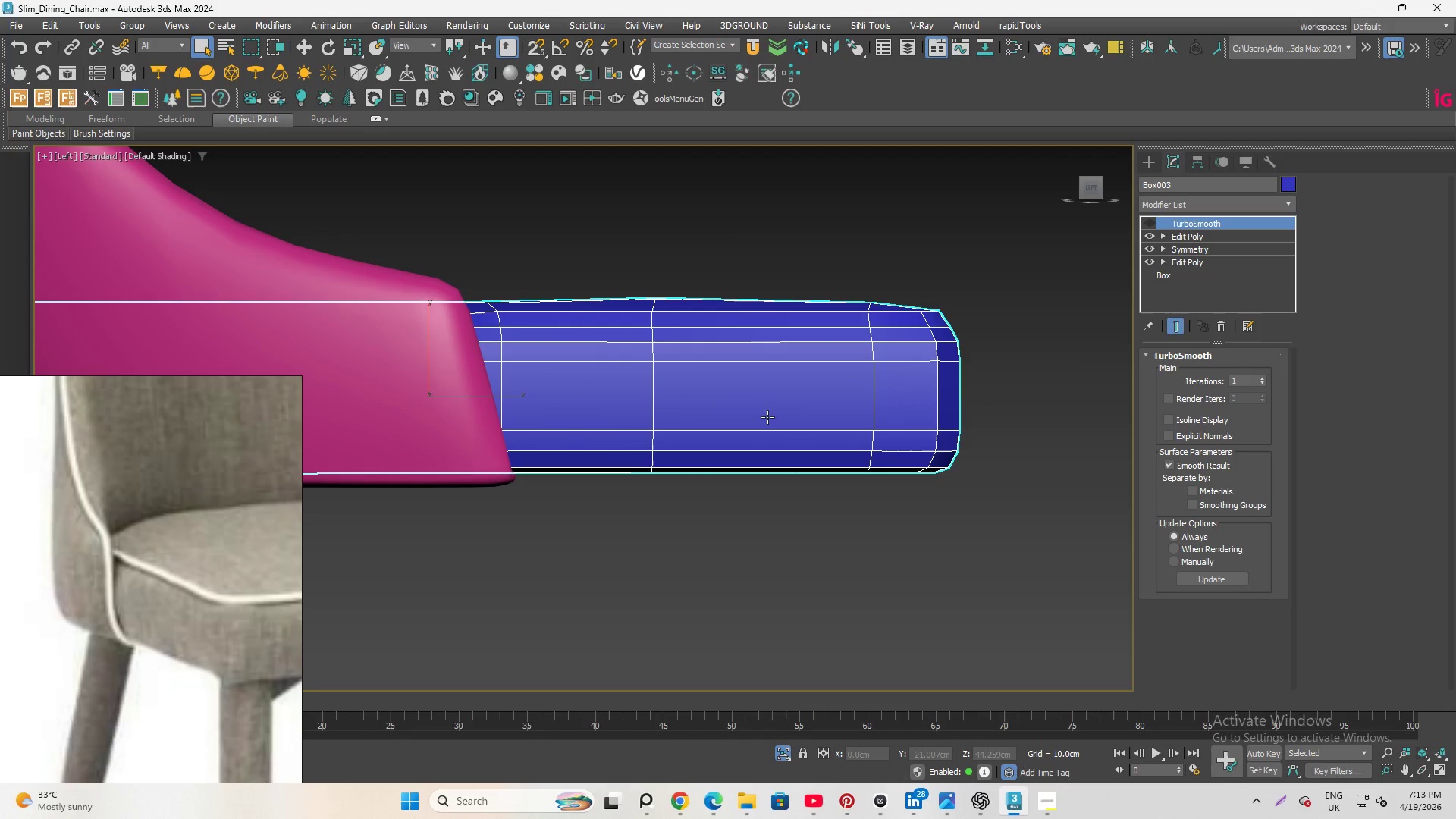 
hold_key(key=AltLeft, duration=0.59)
 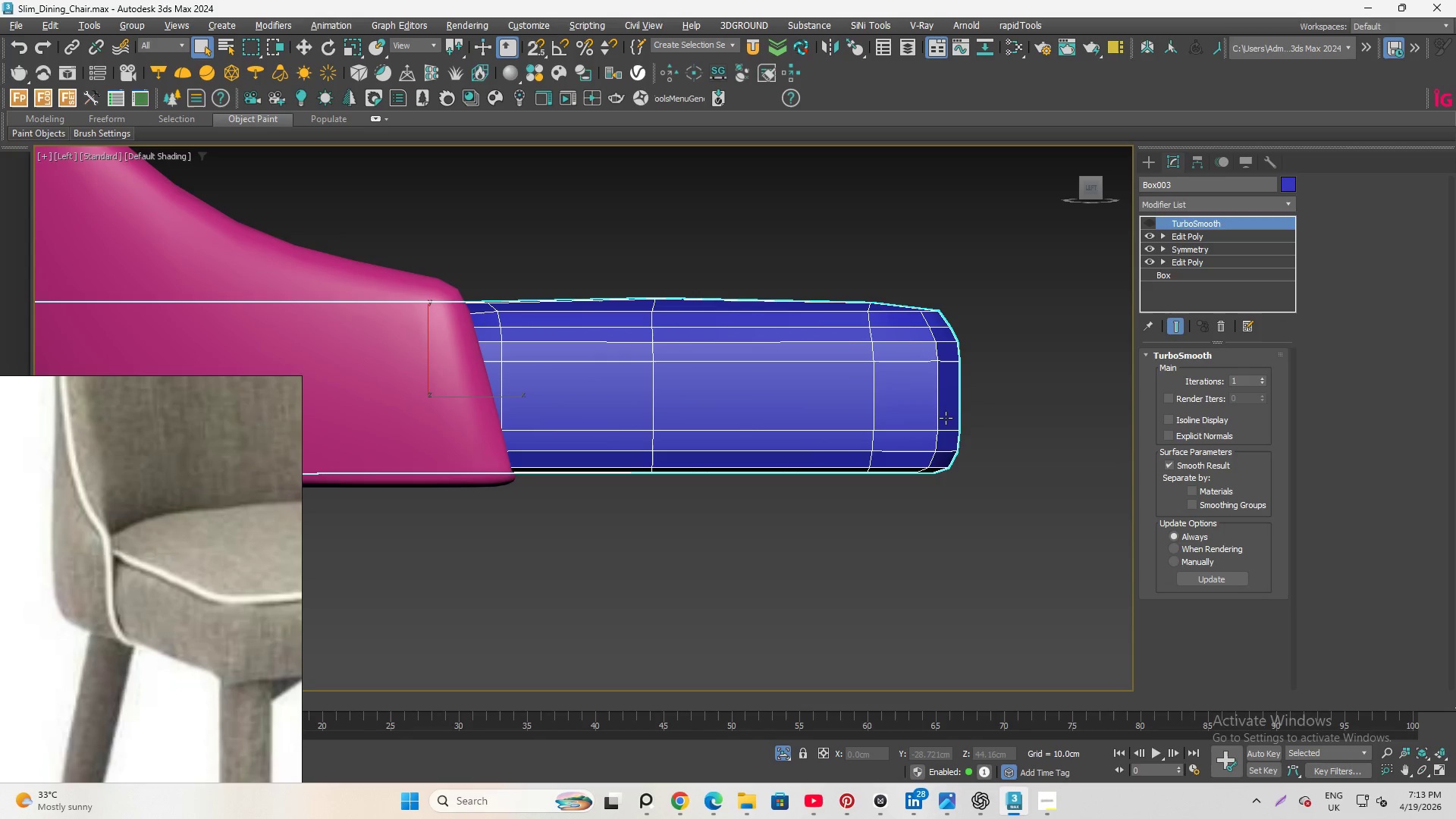 
hold_key(key=X, duration=0.31)
 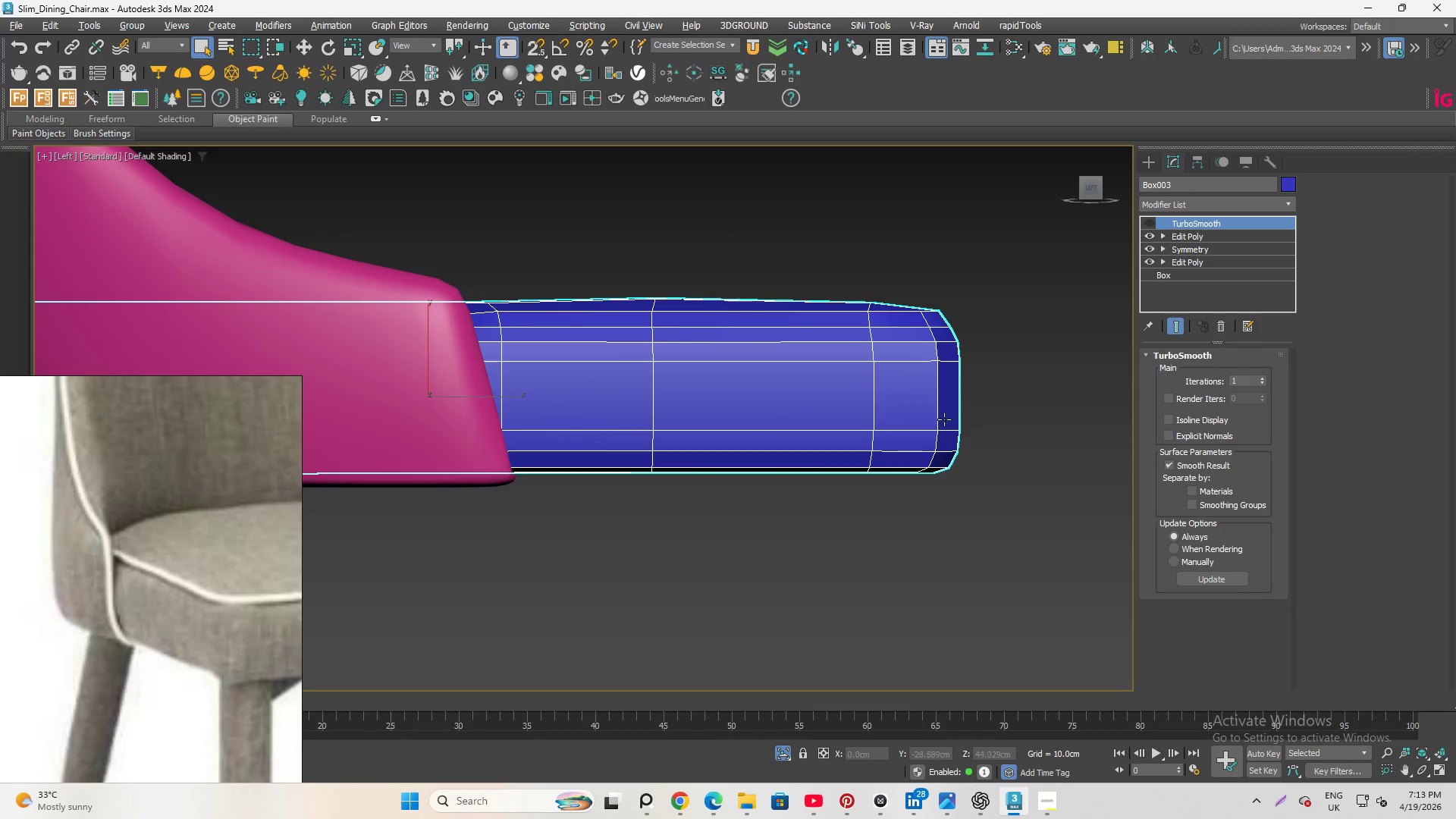 
left_click([946, 418])
 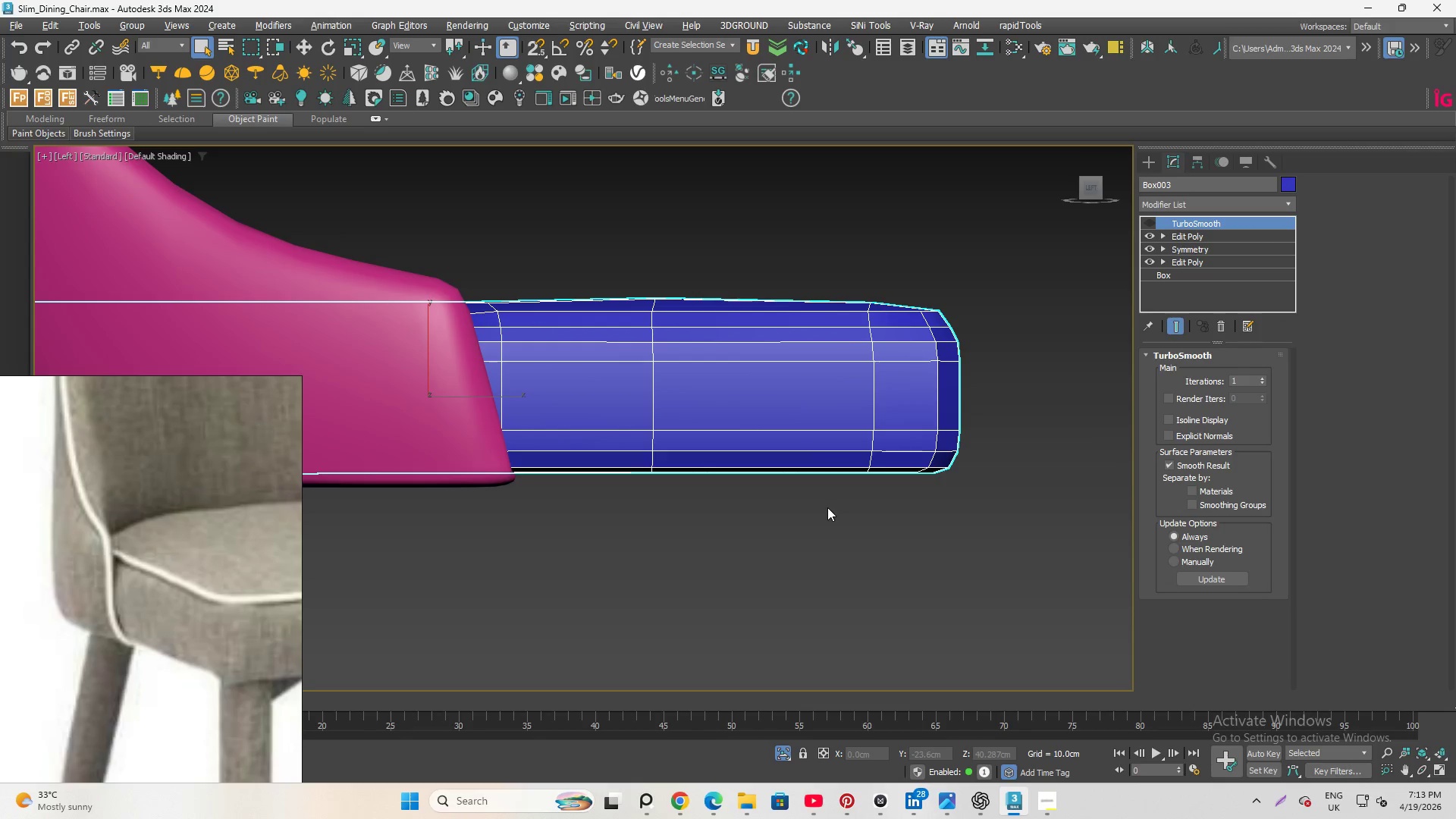 
key(Alt+Q)
 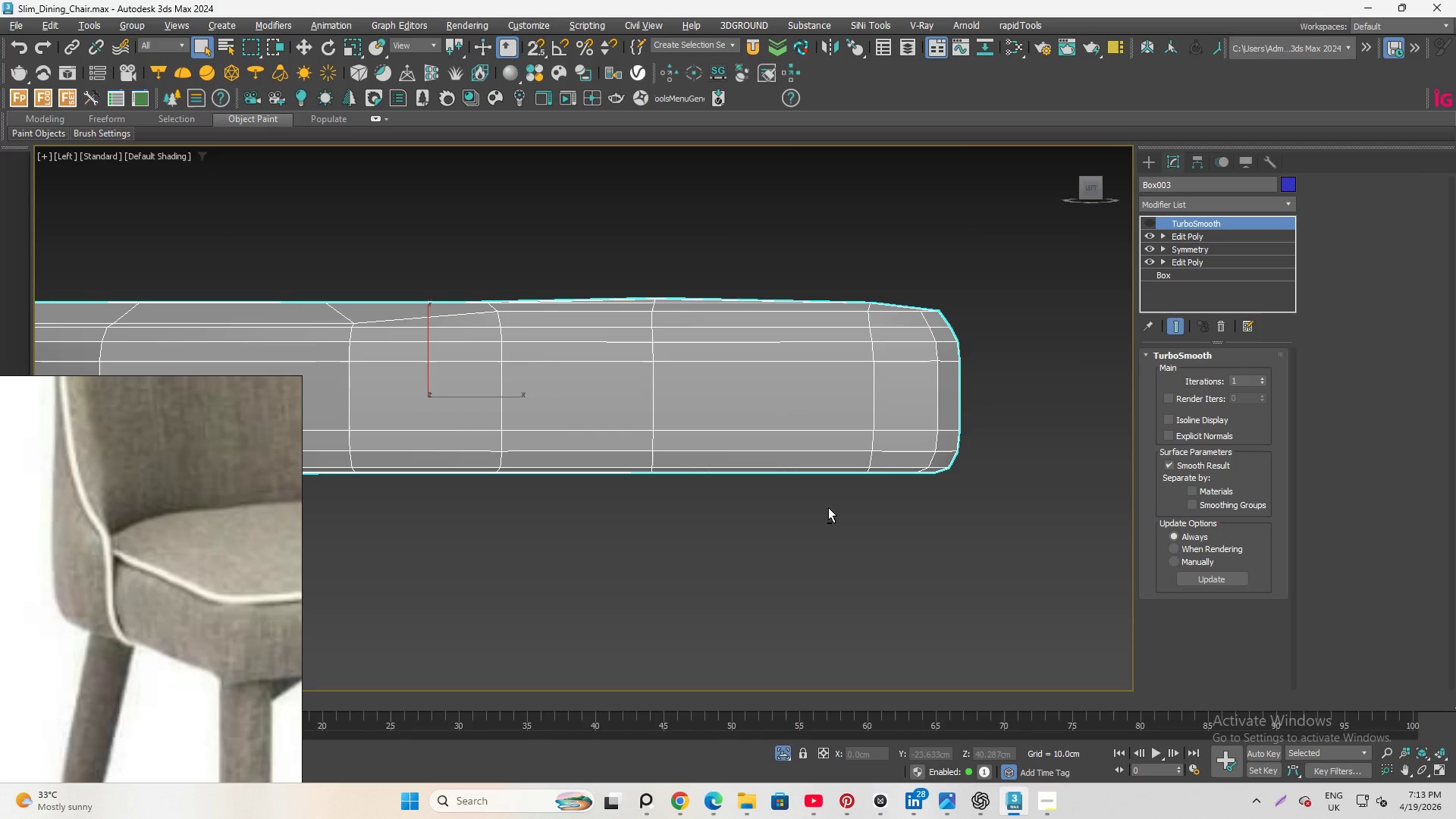 
scroll: coordinate [827, 512], scroll_direction: down, amount: 4.0
 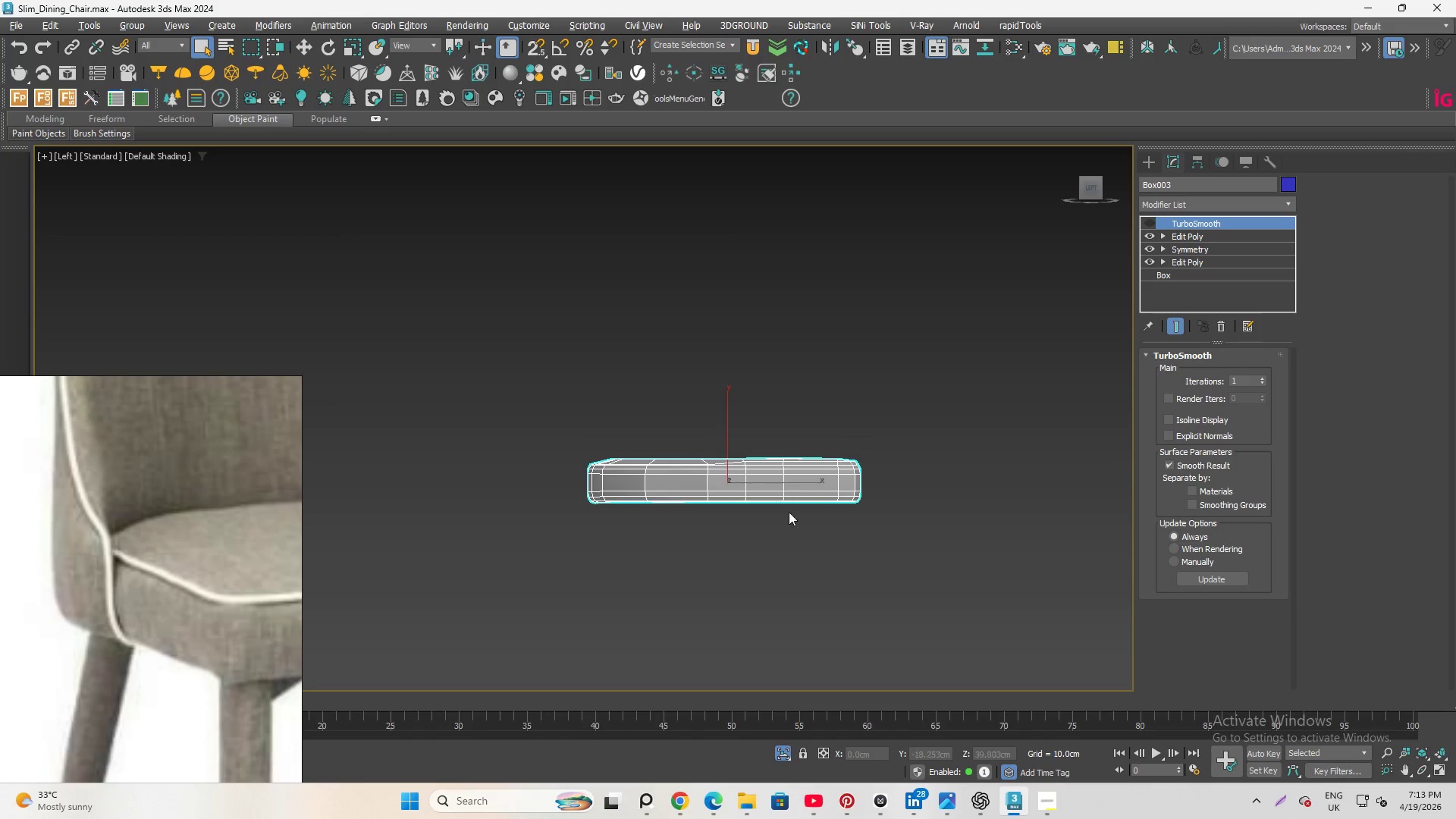 
scroll: coordinate [734, 487], scroll_direction: up, amount: 4.0
 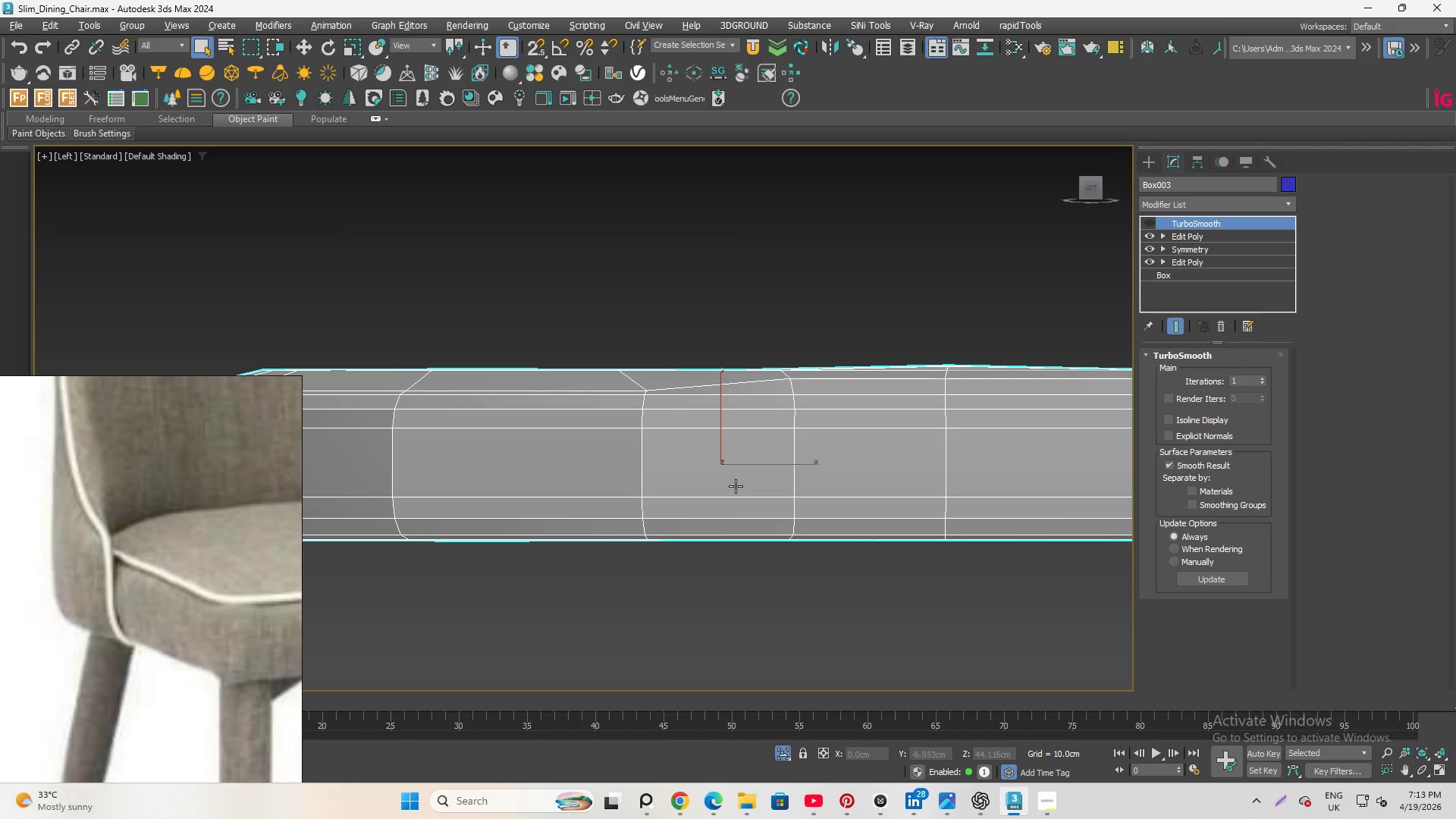 
hold_key(key=AltLeft, duration=2.03)
 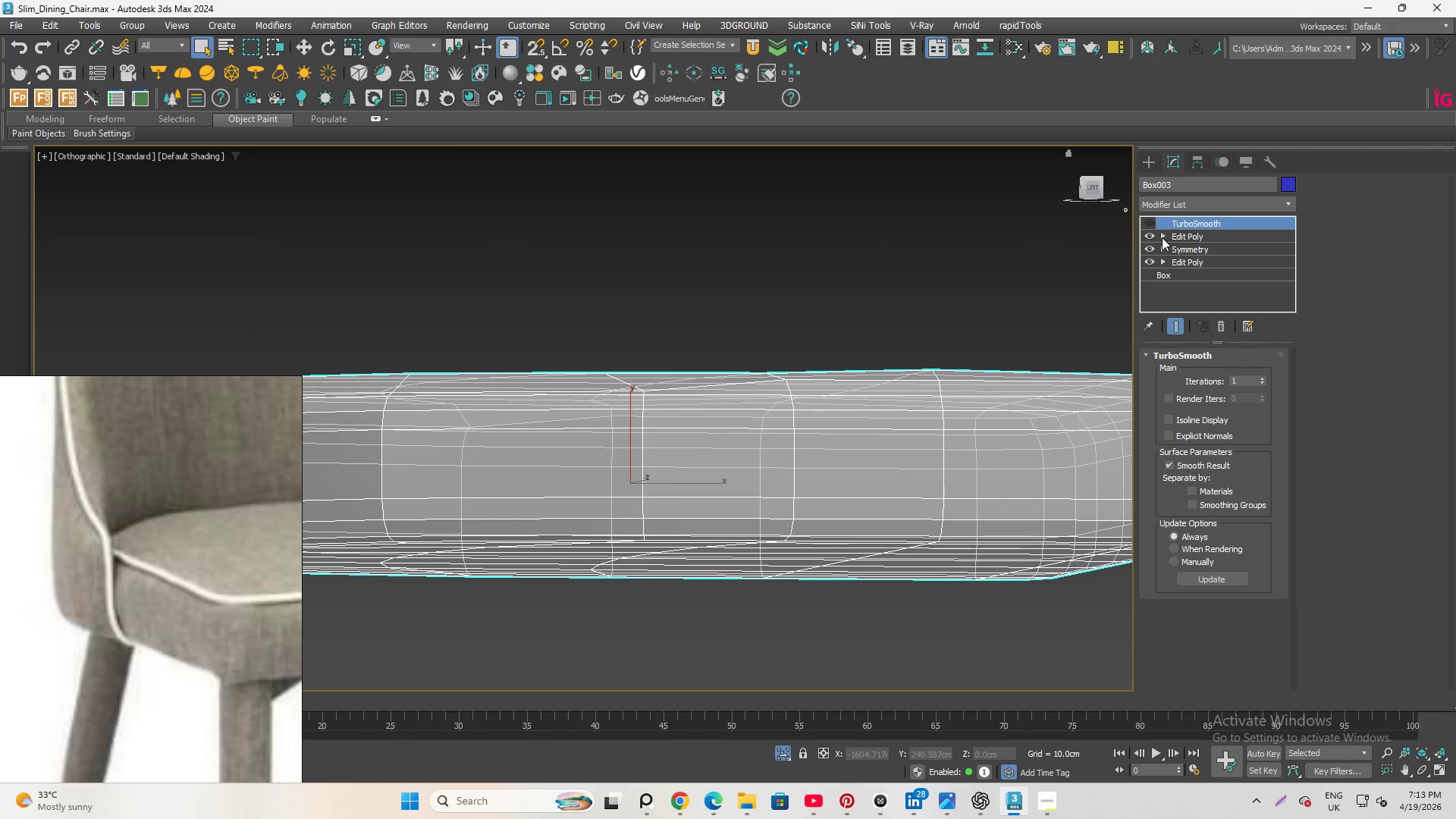 
left_click([1162, 237])
 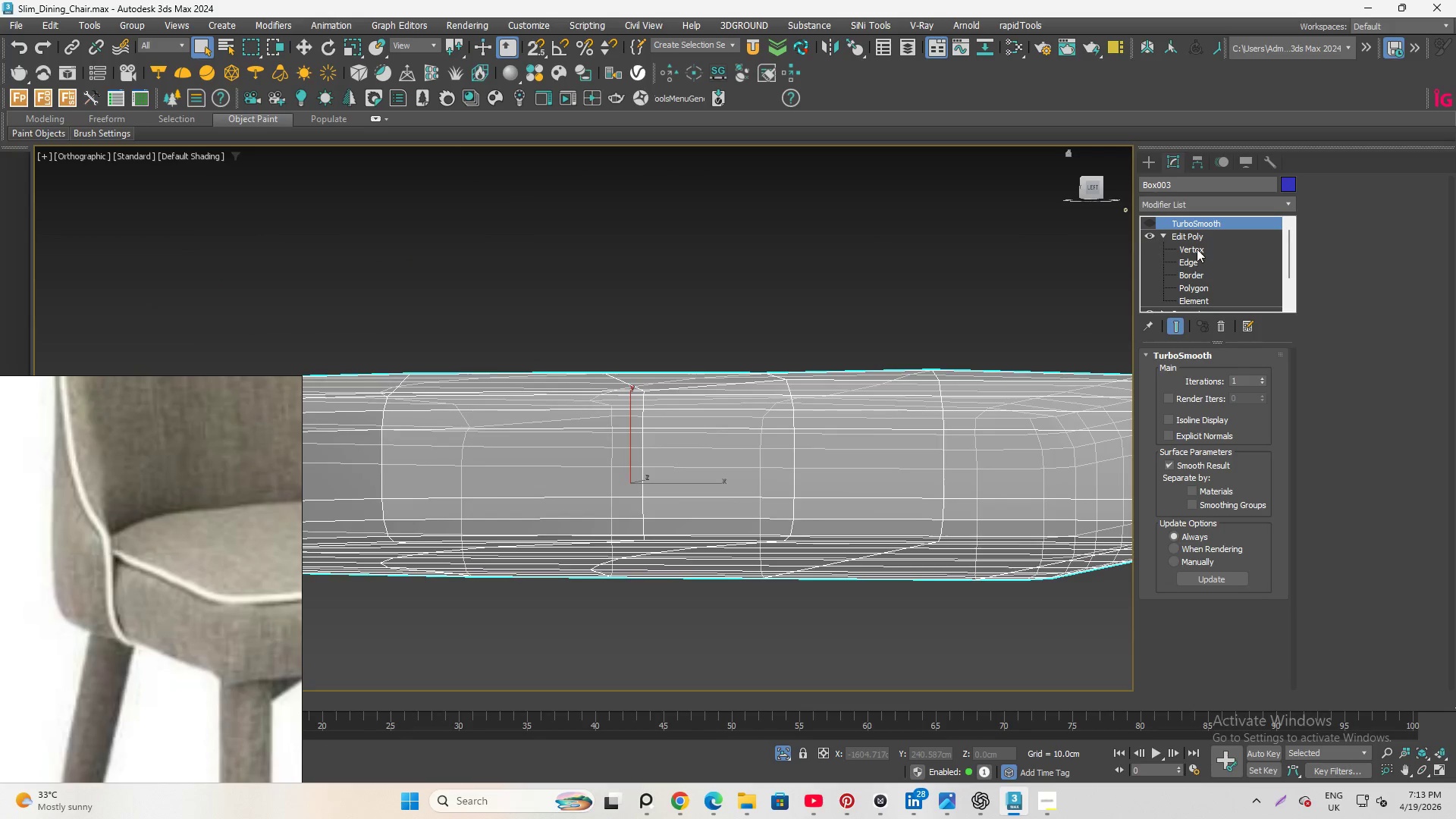 
left_click([1197, 246])
 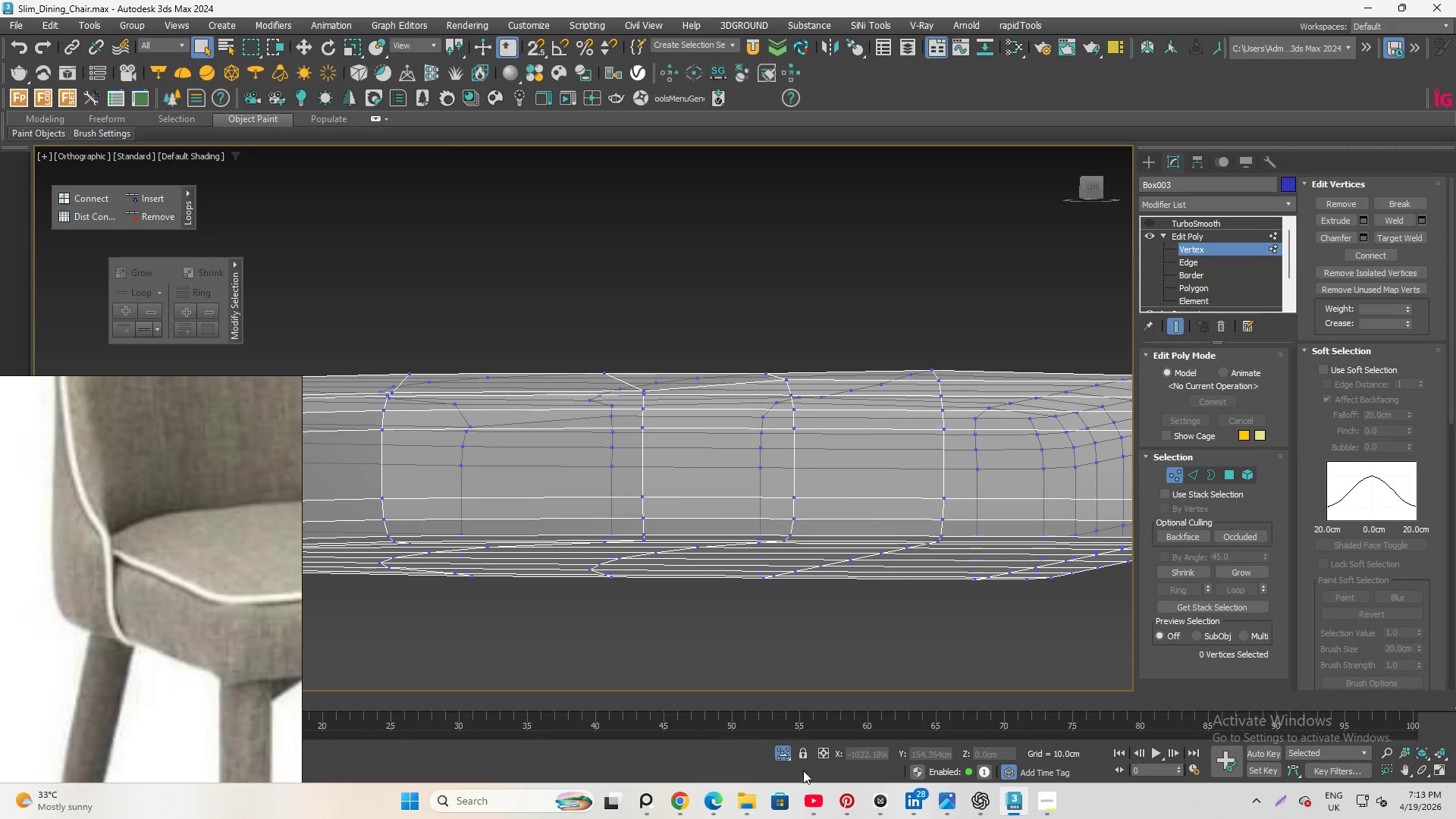 
left_click([777, 749])
 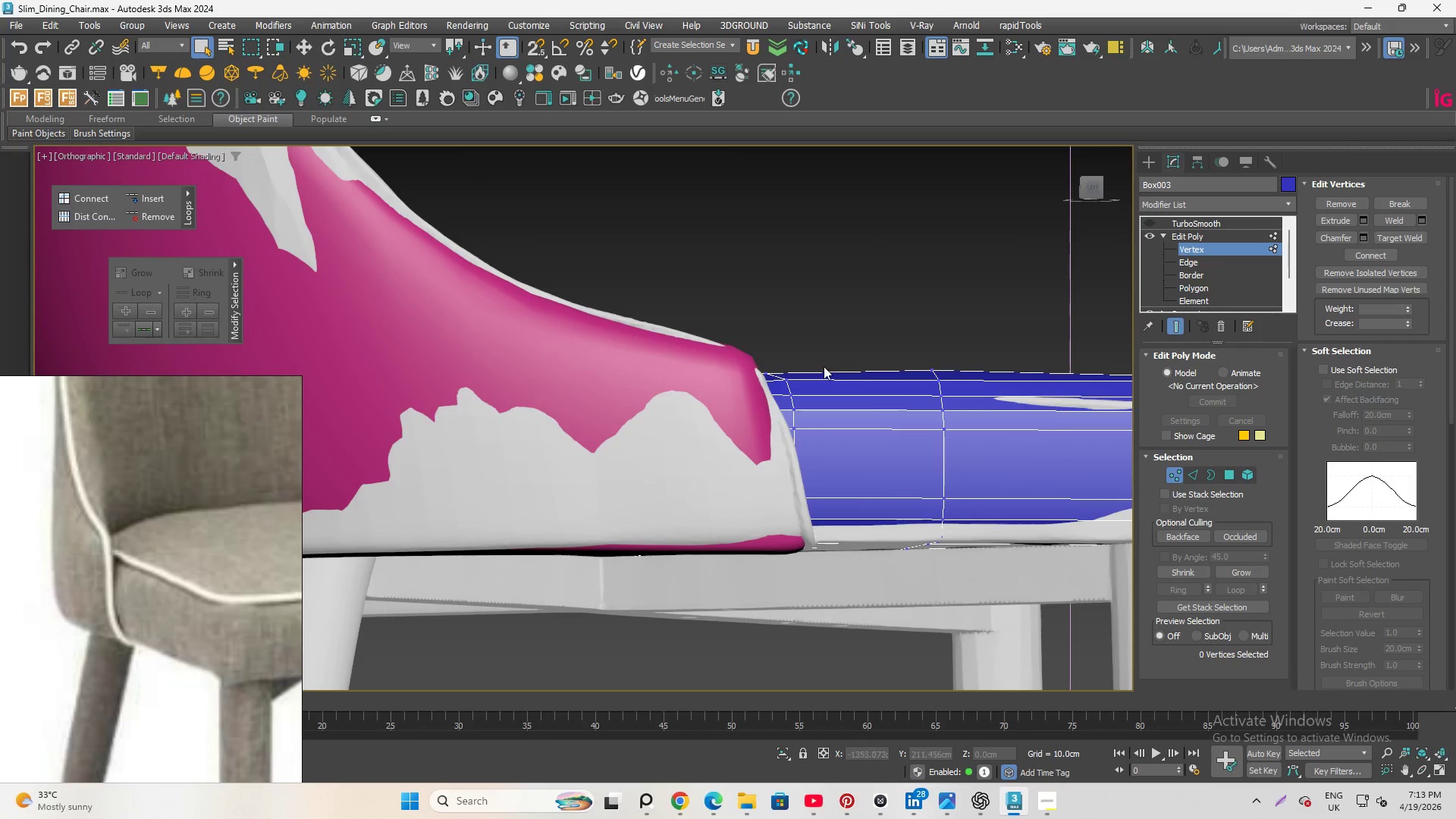 
scroll: coordinate [794, 334], scroll_direction: down, amount: 4.0
 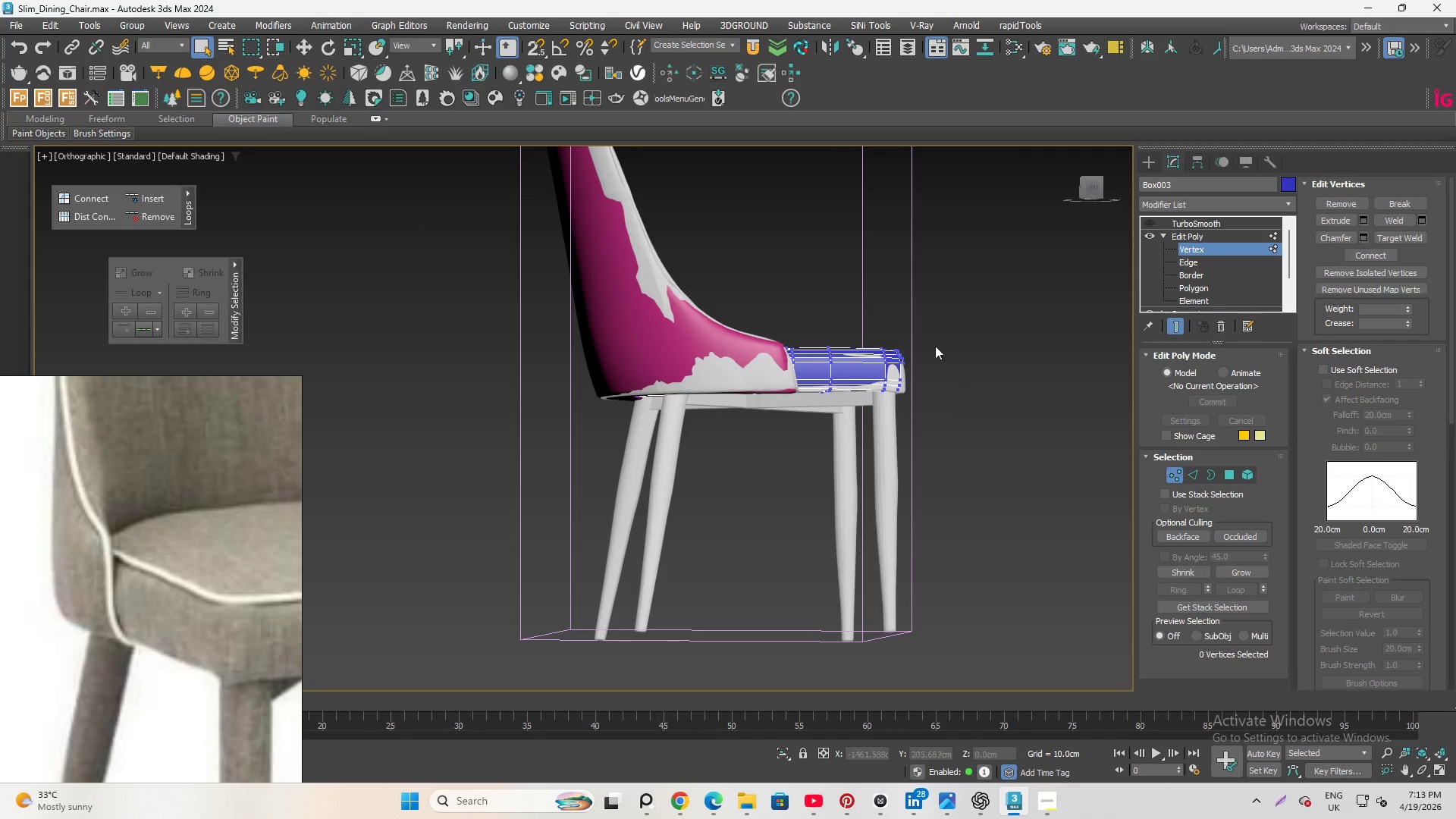 
scroll: coordinate [878, 368], scroll_direction: up, amount: 5.0
 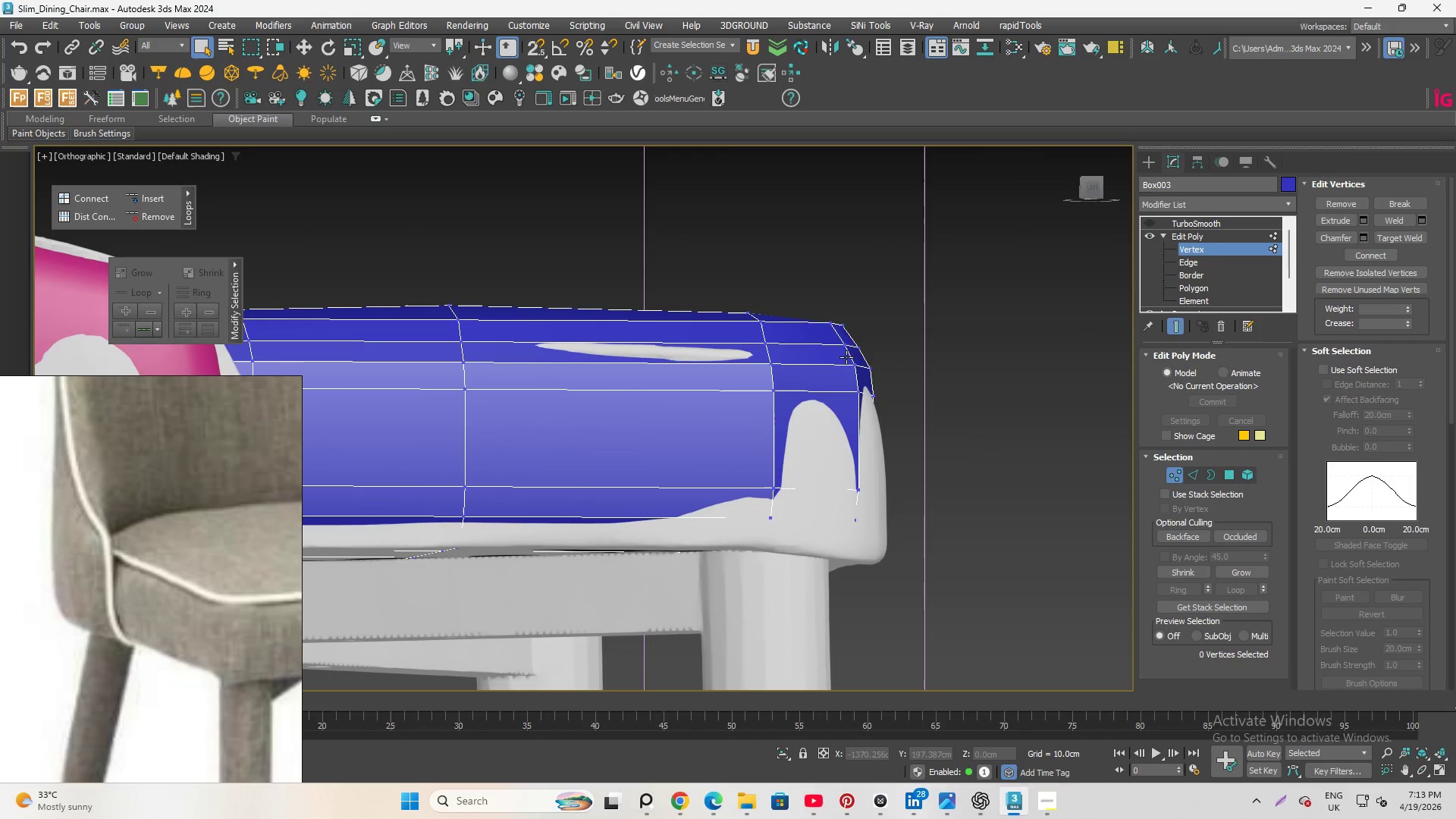 
scroll: coordinate [847, 356], scroll_direction: down, amount: 1.0
 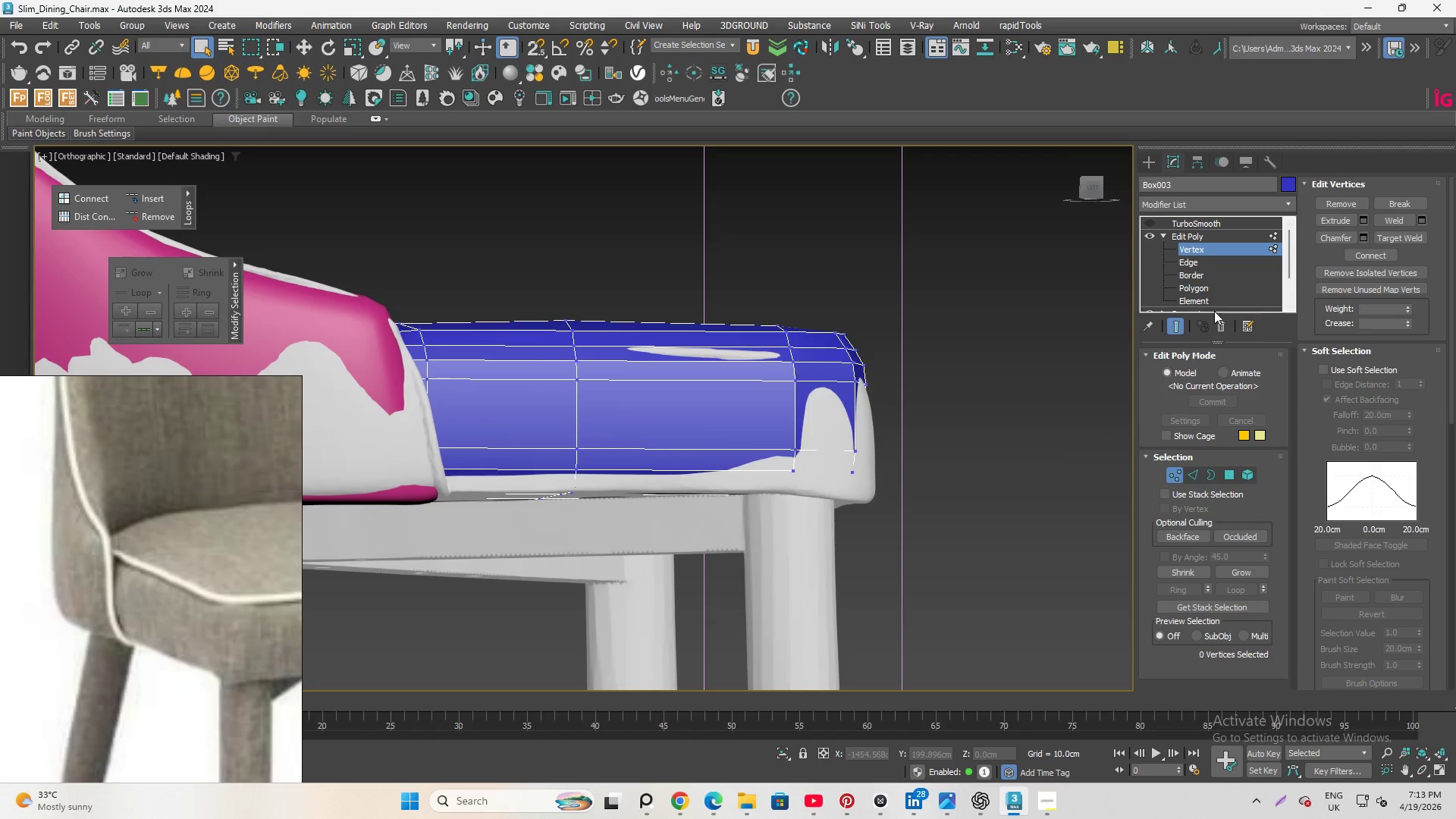 
left_click([1211, 283])
 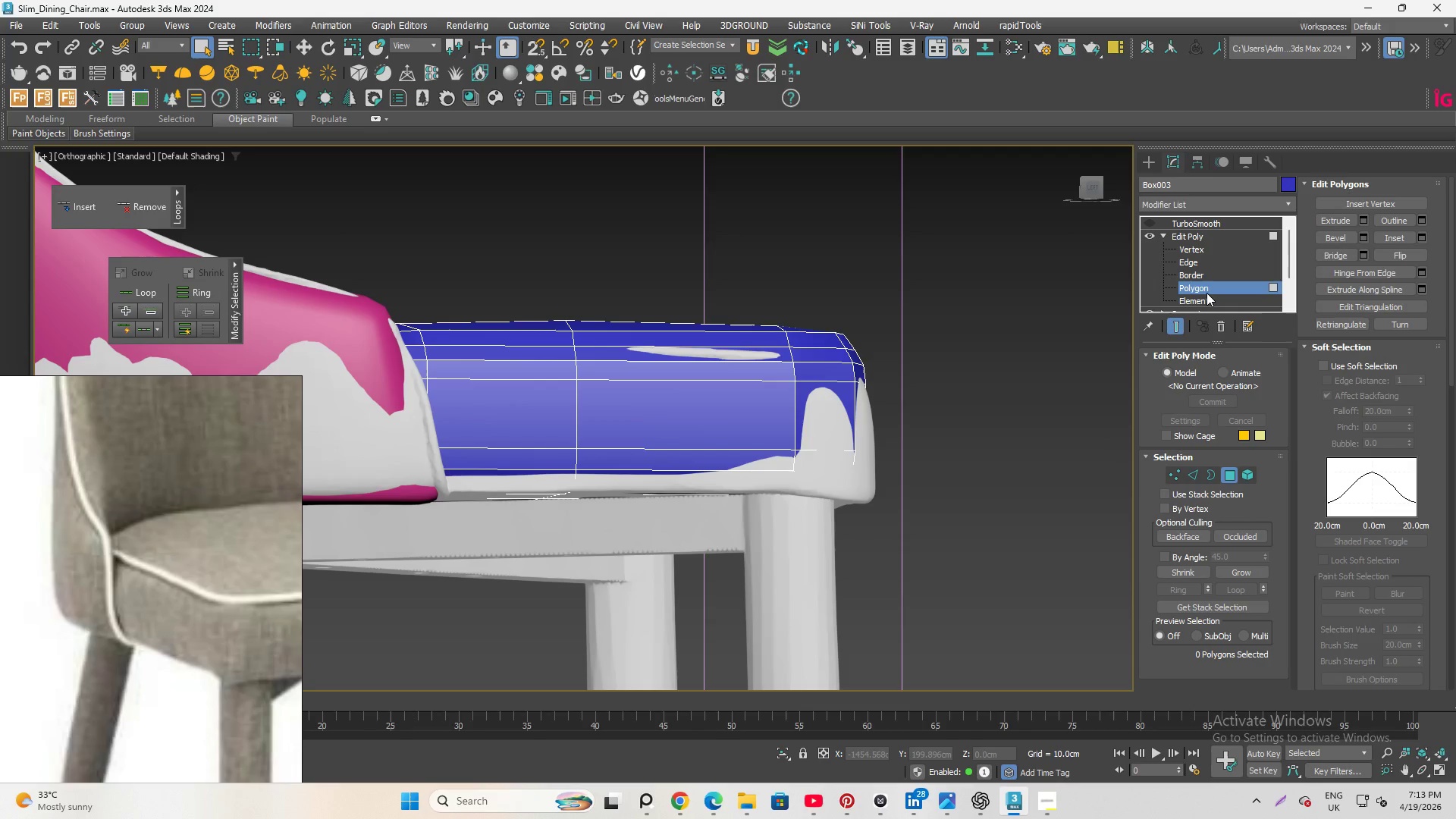 
key(Alt+Q)
 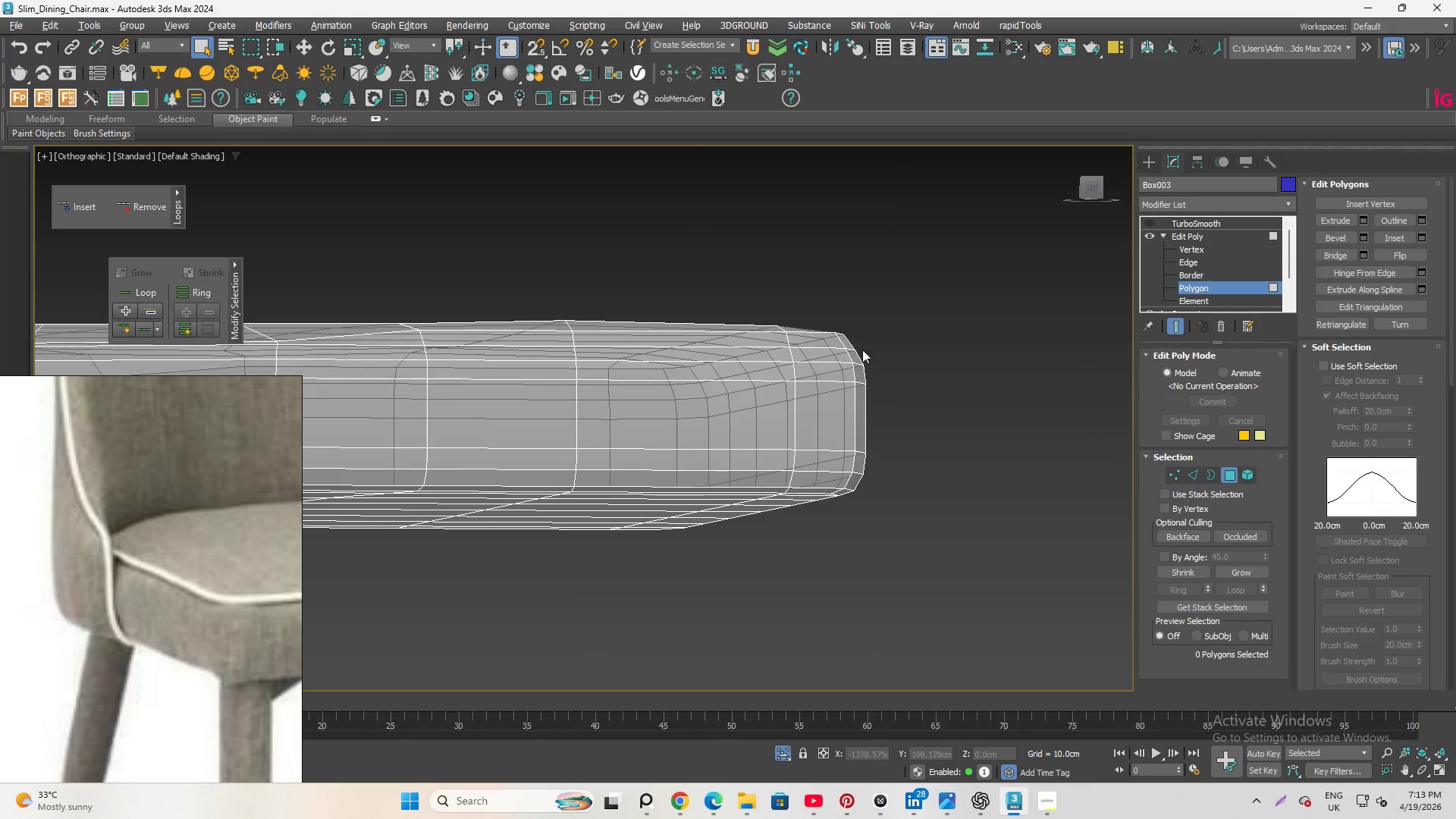 
scroll: coordinate [884, 328], scroll_direction: down, amount: 2.0
 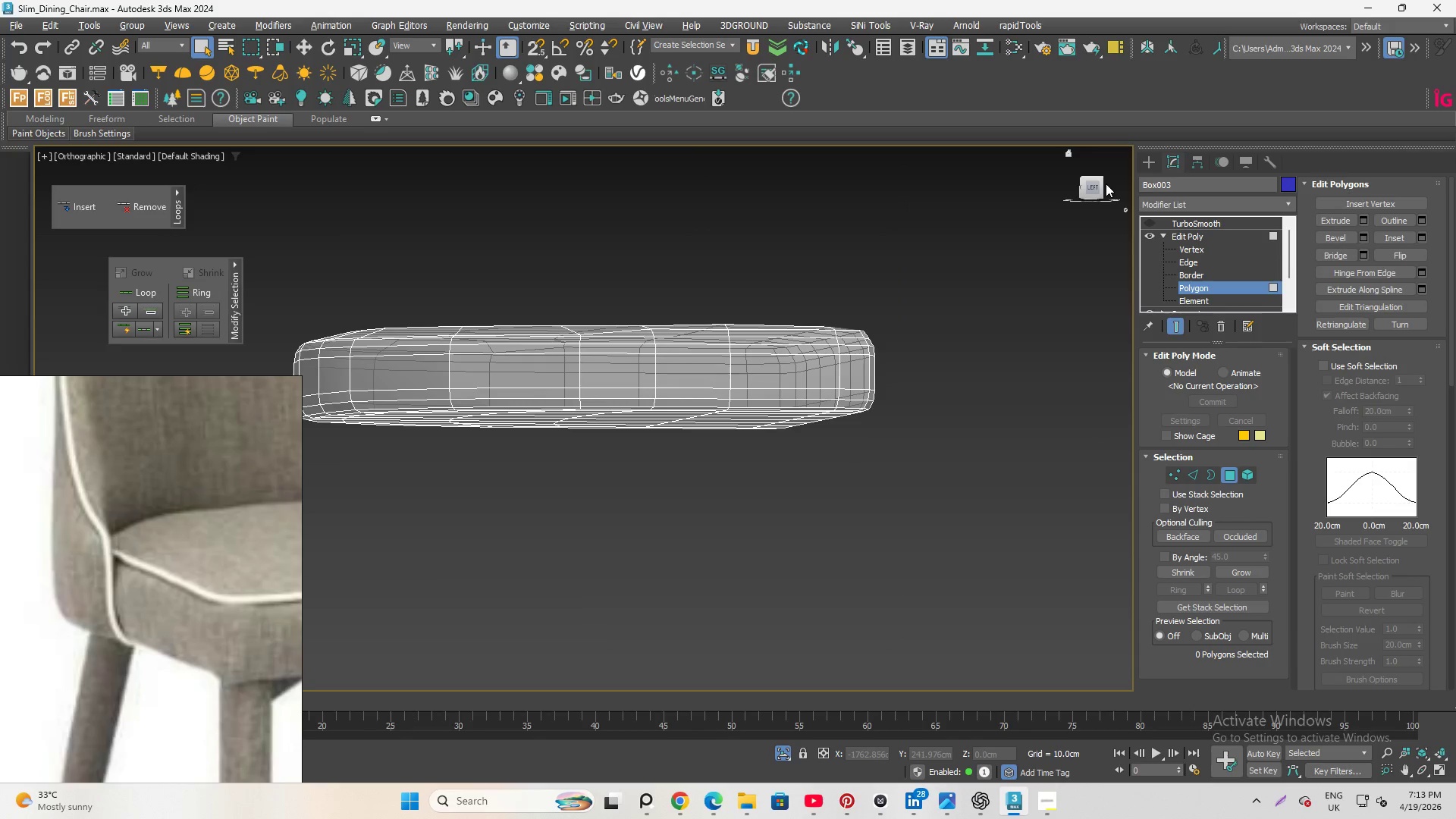 
left_click([1095, 187])
 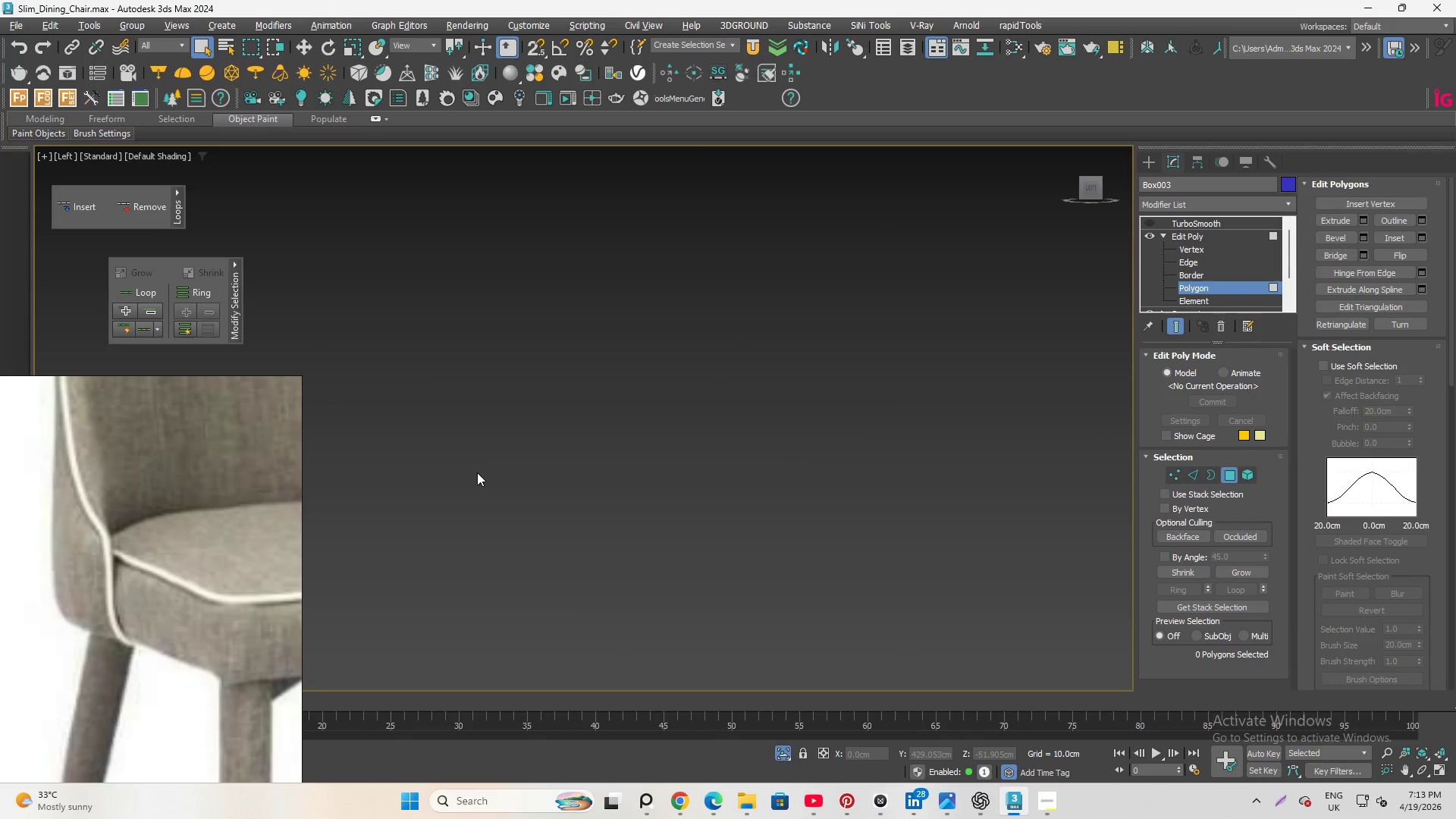 
scroll: coordinate [475, 474], scroll_direction: down, amount: 11.0
 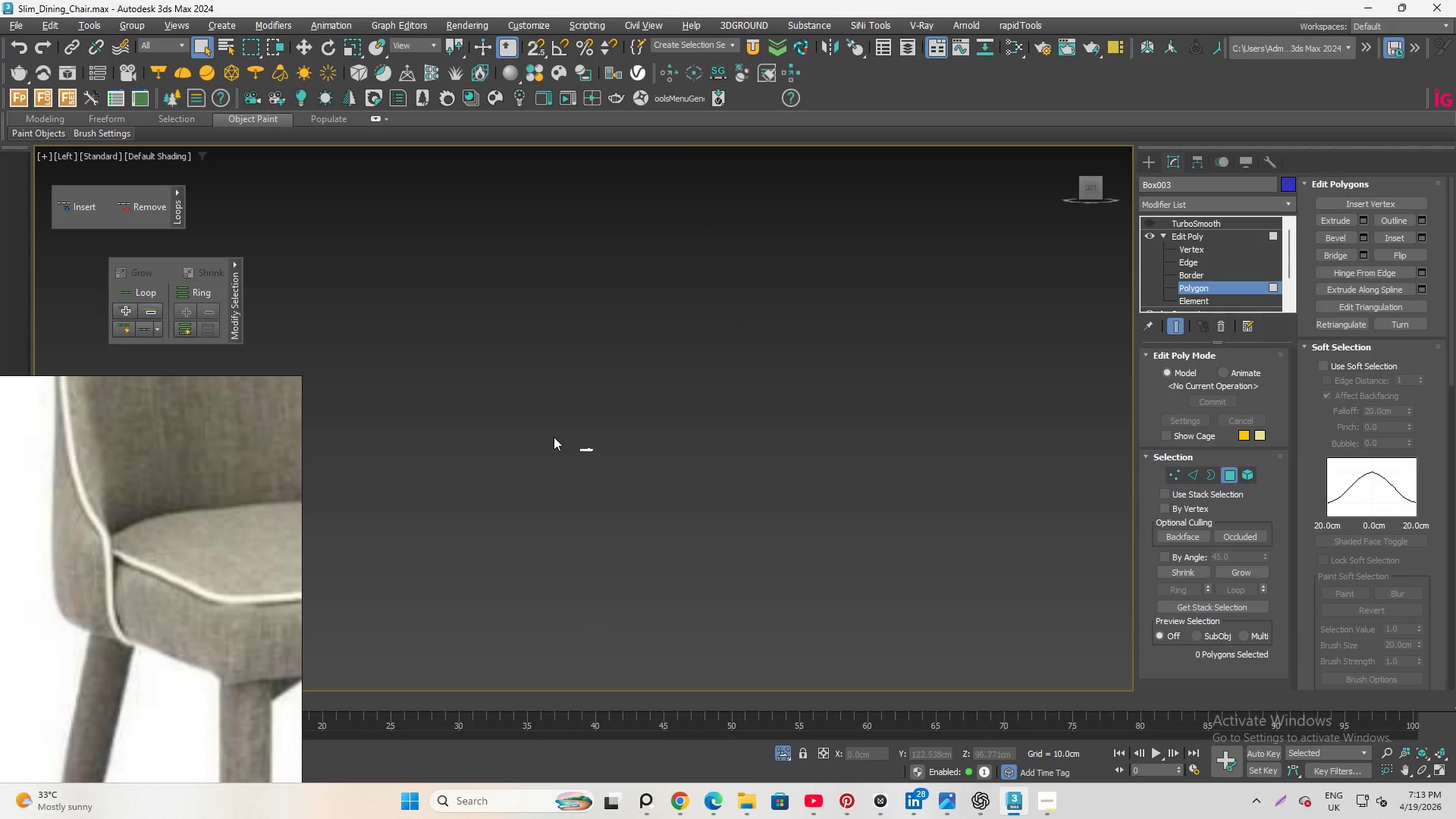 
scroll: coordinate [460, 394], scroll_direction: up, amount: 12.0
 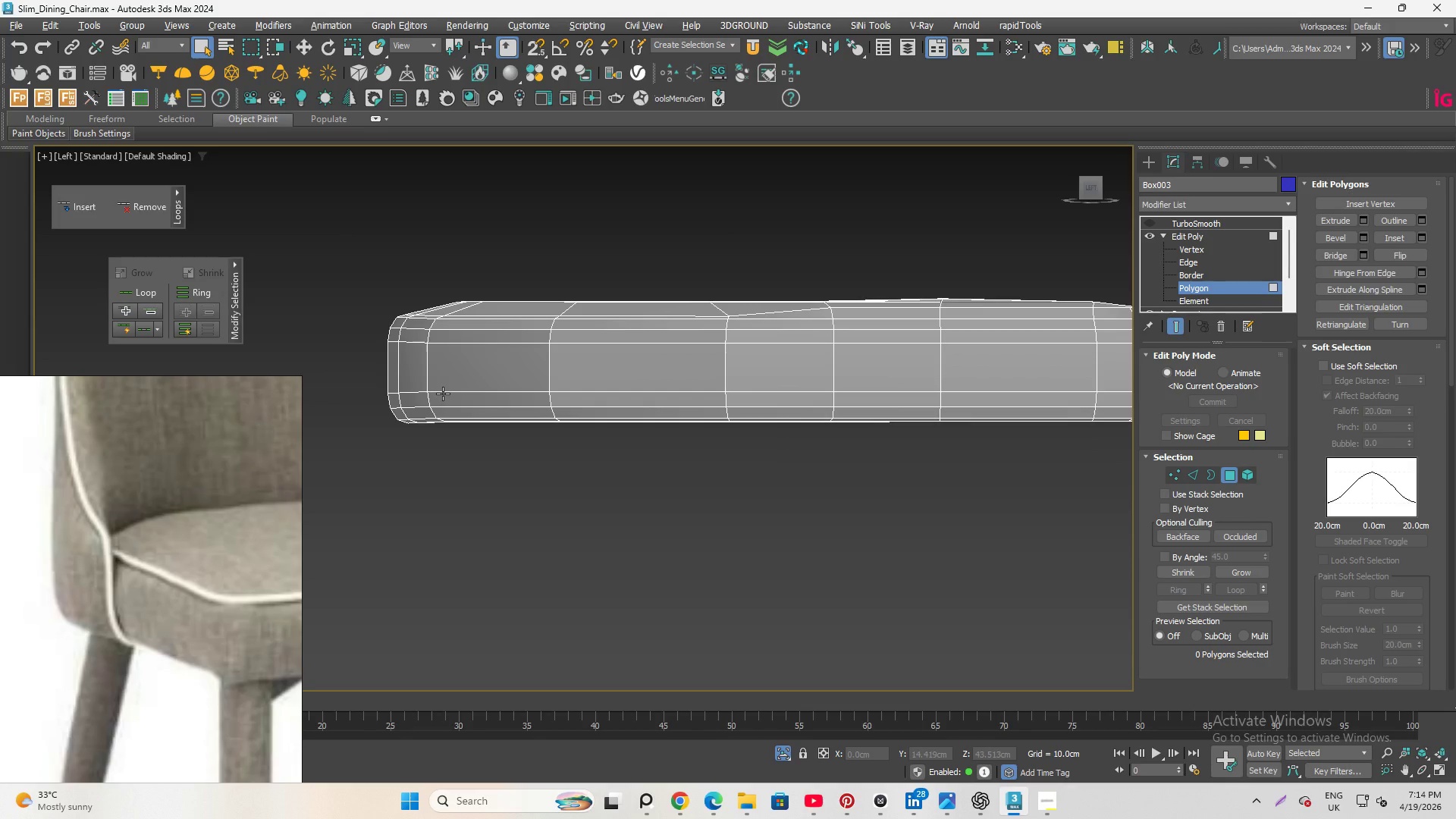 
wait(16.94)
 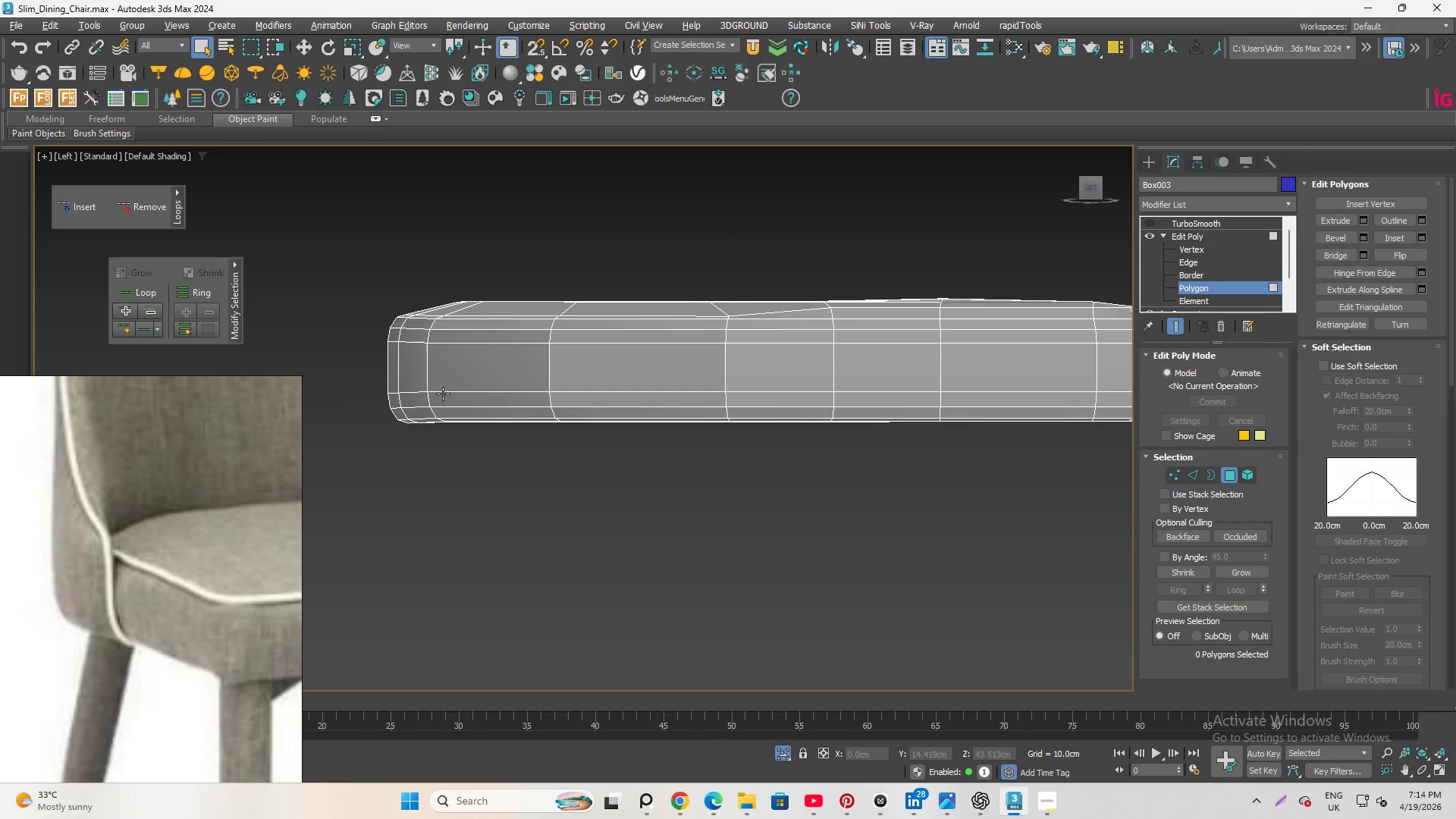 
scroll: coordinate [475, 342], scroll_direction: down, amount: 1.0
 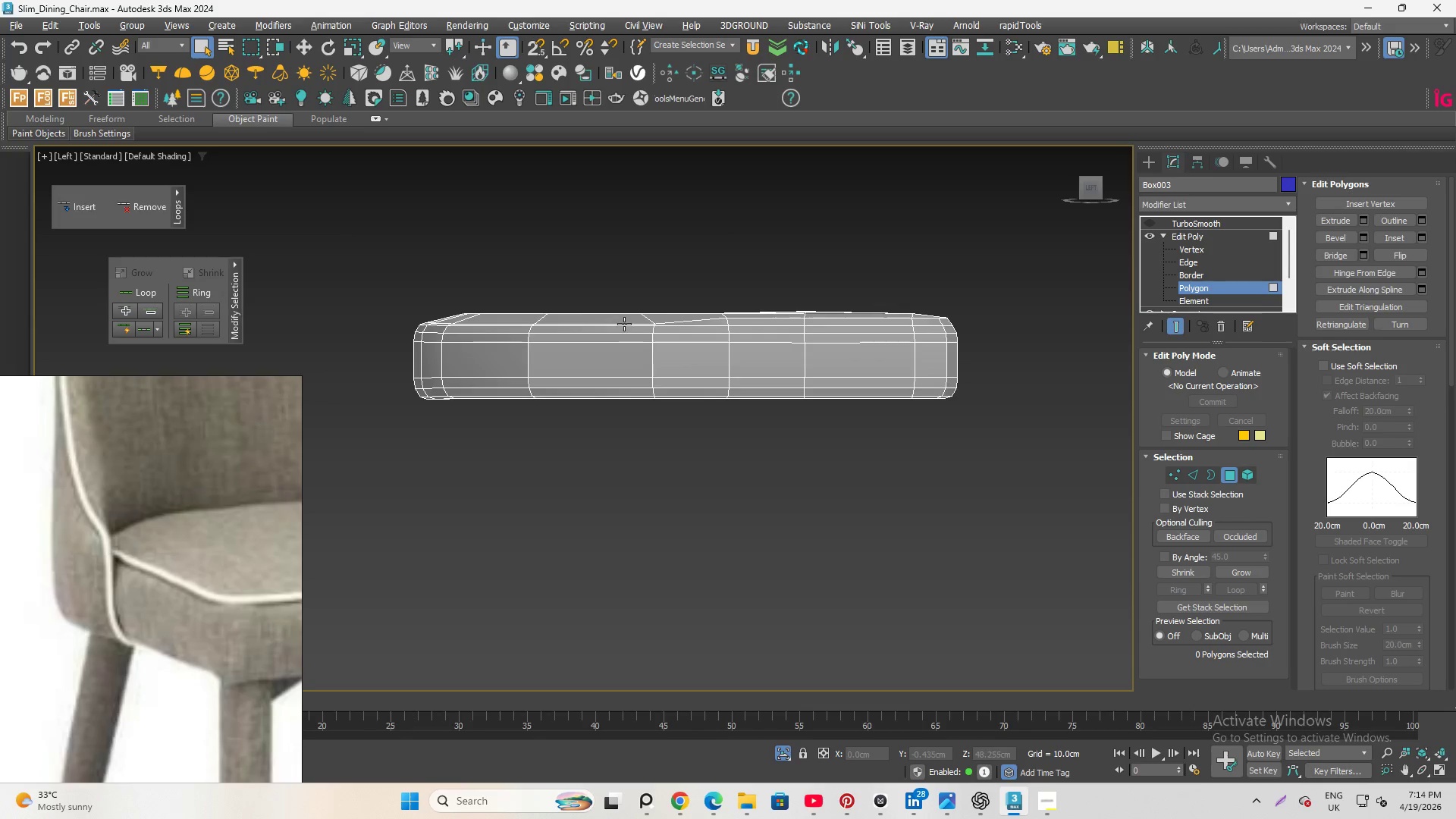 
hold_key(key=AltLeft, duration=1.08)
 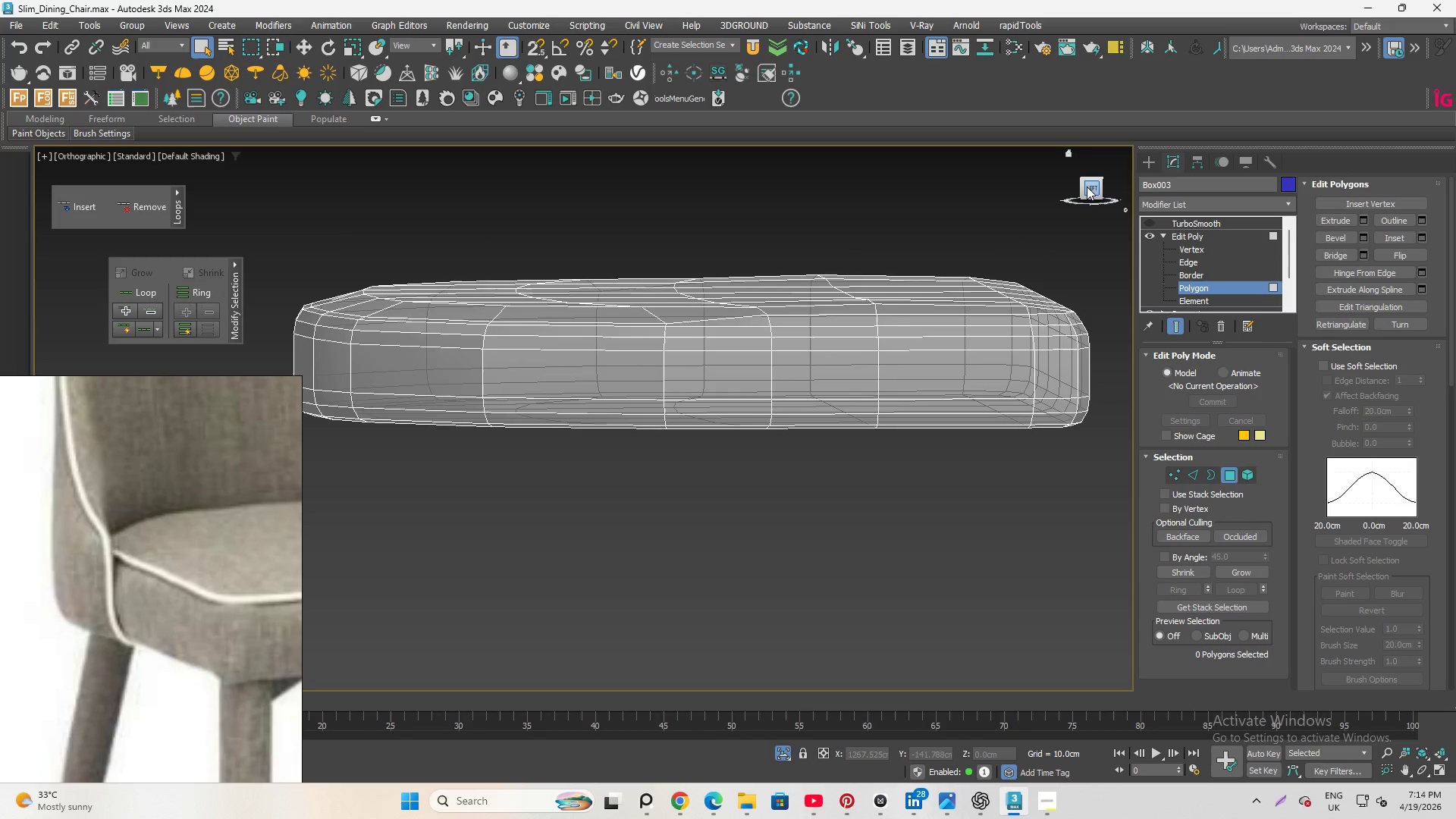 
scroll: coordinate [626, 323], scroll_direction: up, amount: 1.0
 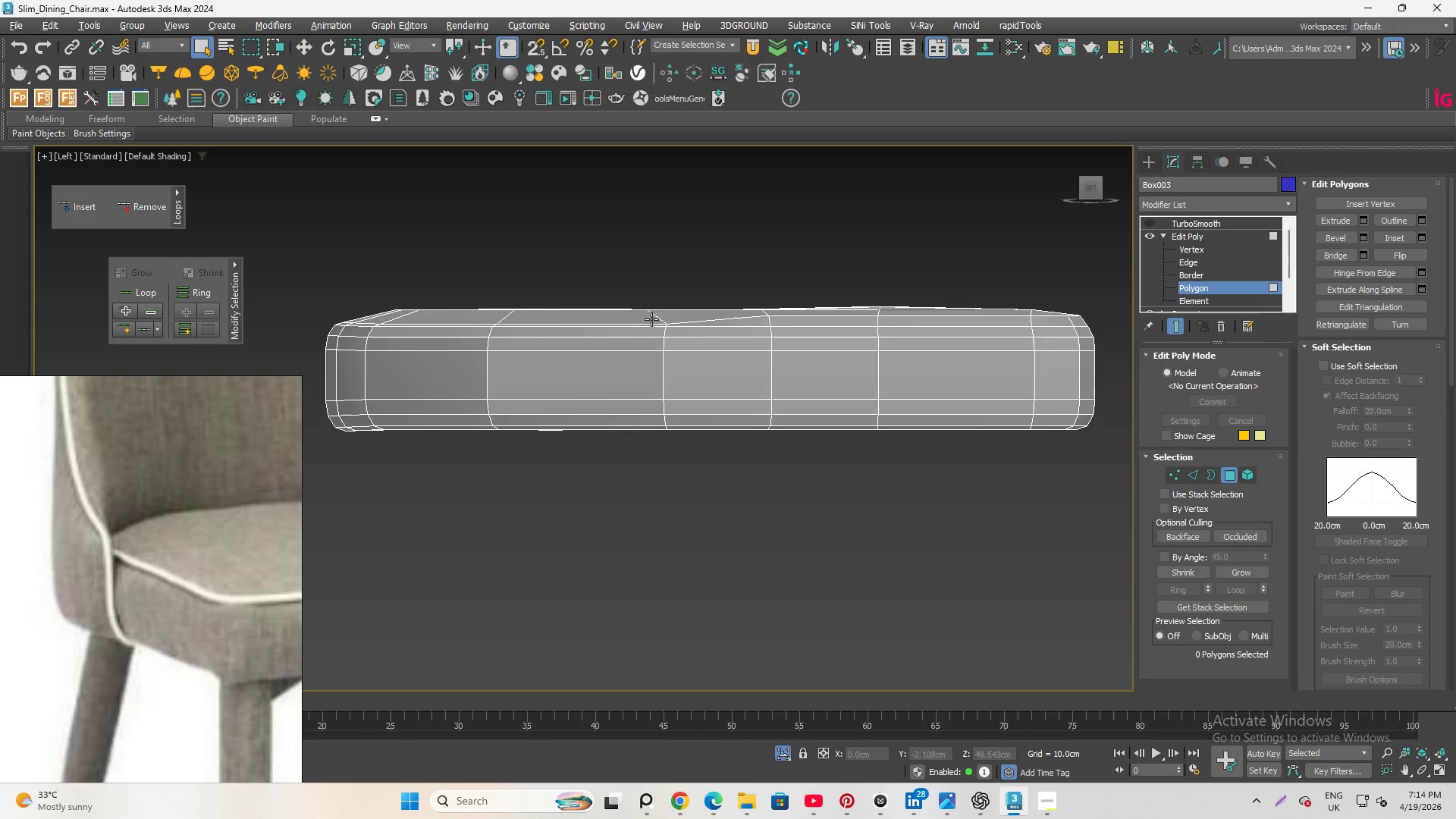 
left_click([1092, 186])
 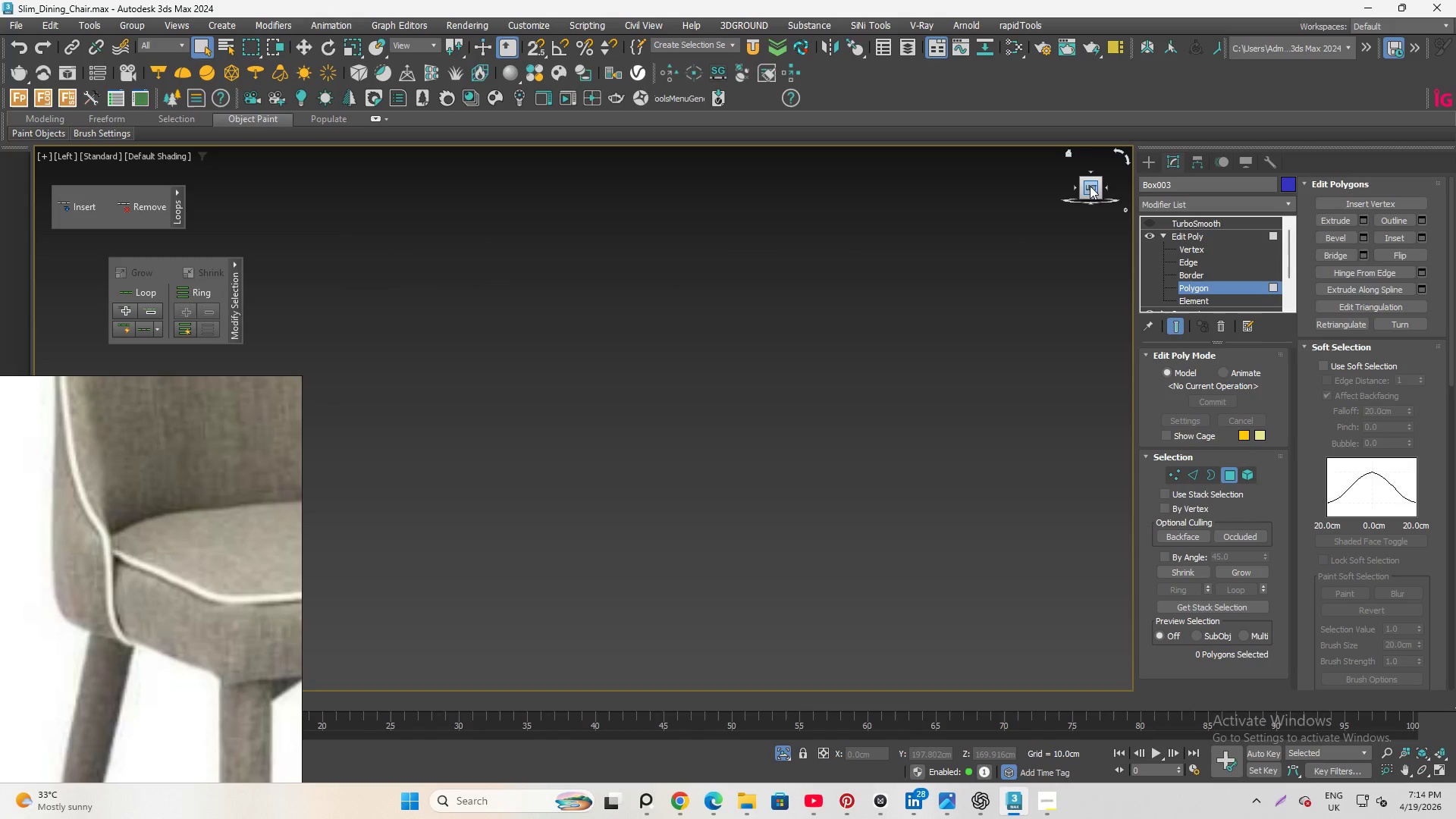 
key(Z)
 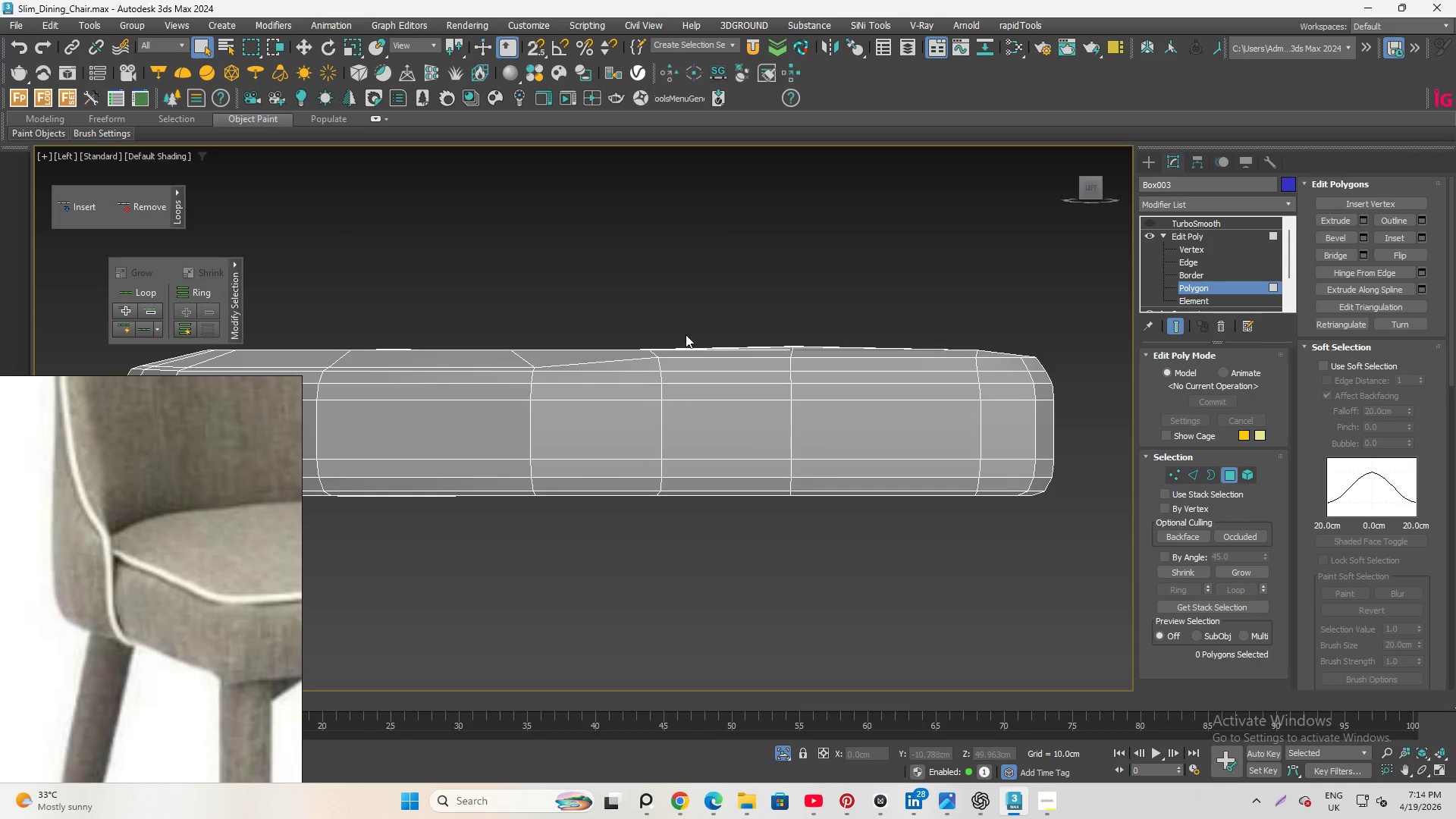 
scroll: coordinate [964, 401], scroll_direction: down, amount: 2.0
 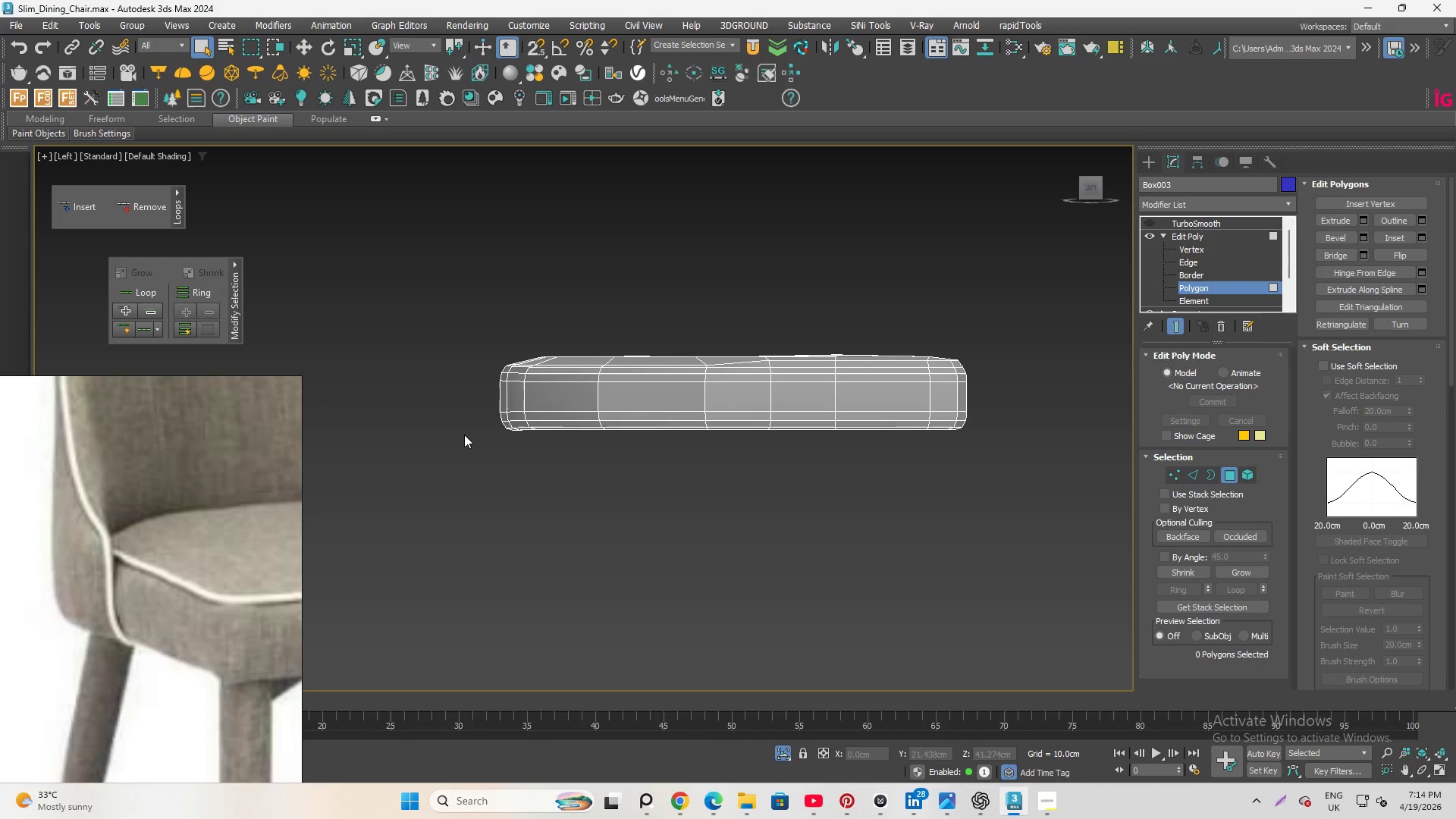 
left_click_drag(start_coordinate=[475, 428], to_coordinate=[1033, 418])
 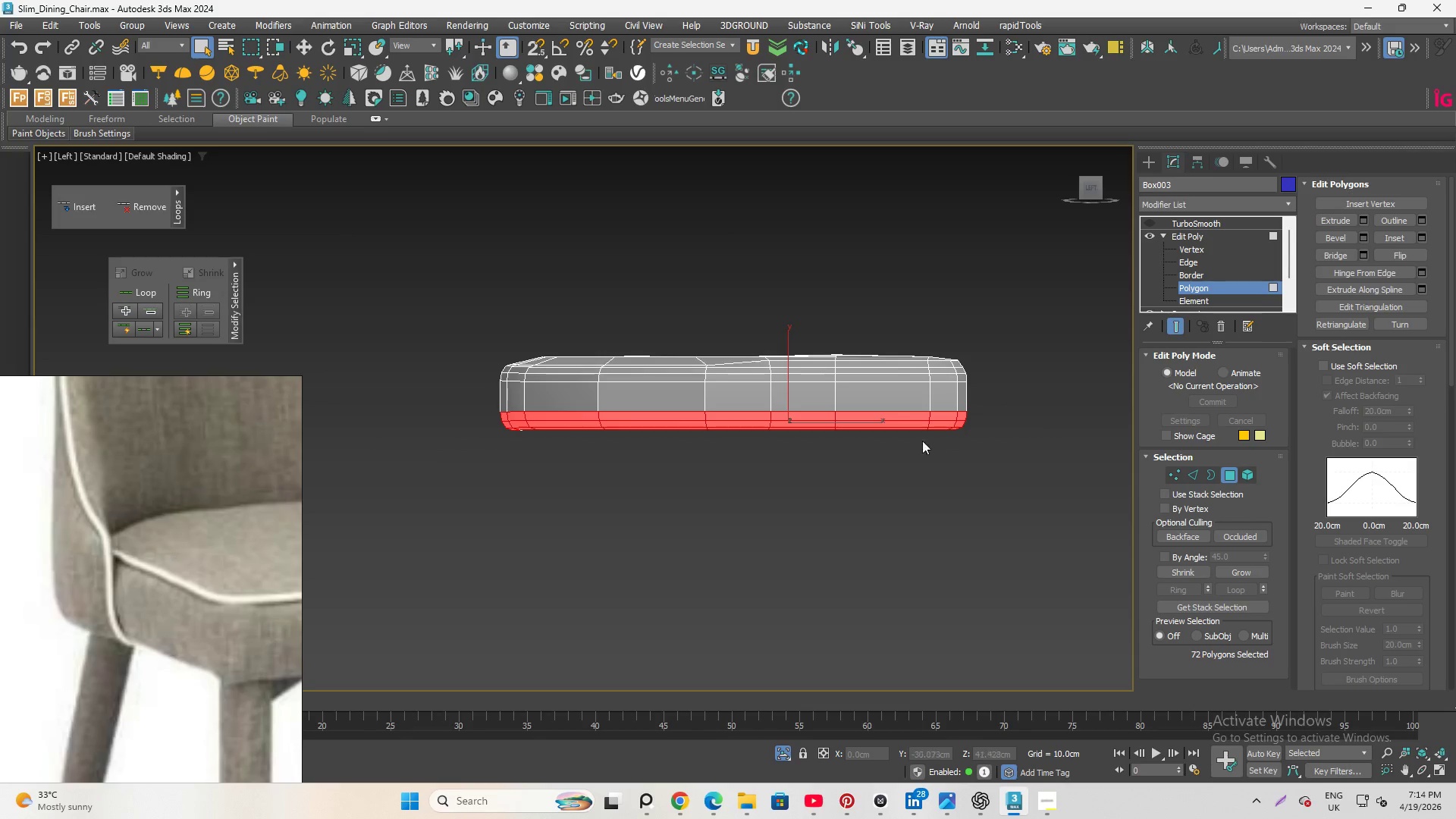 
hold_key(key=ControlLeft, duration=0.81)
left_click_drag(start_coordinate=[486, 420], to_coordinate=[560, 459])
 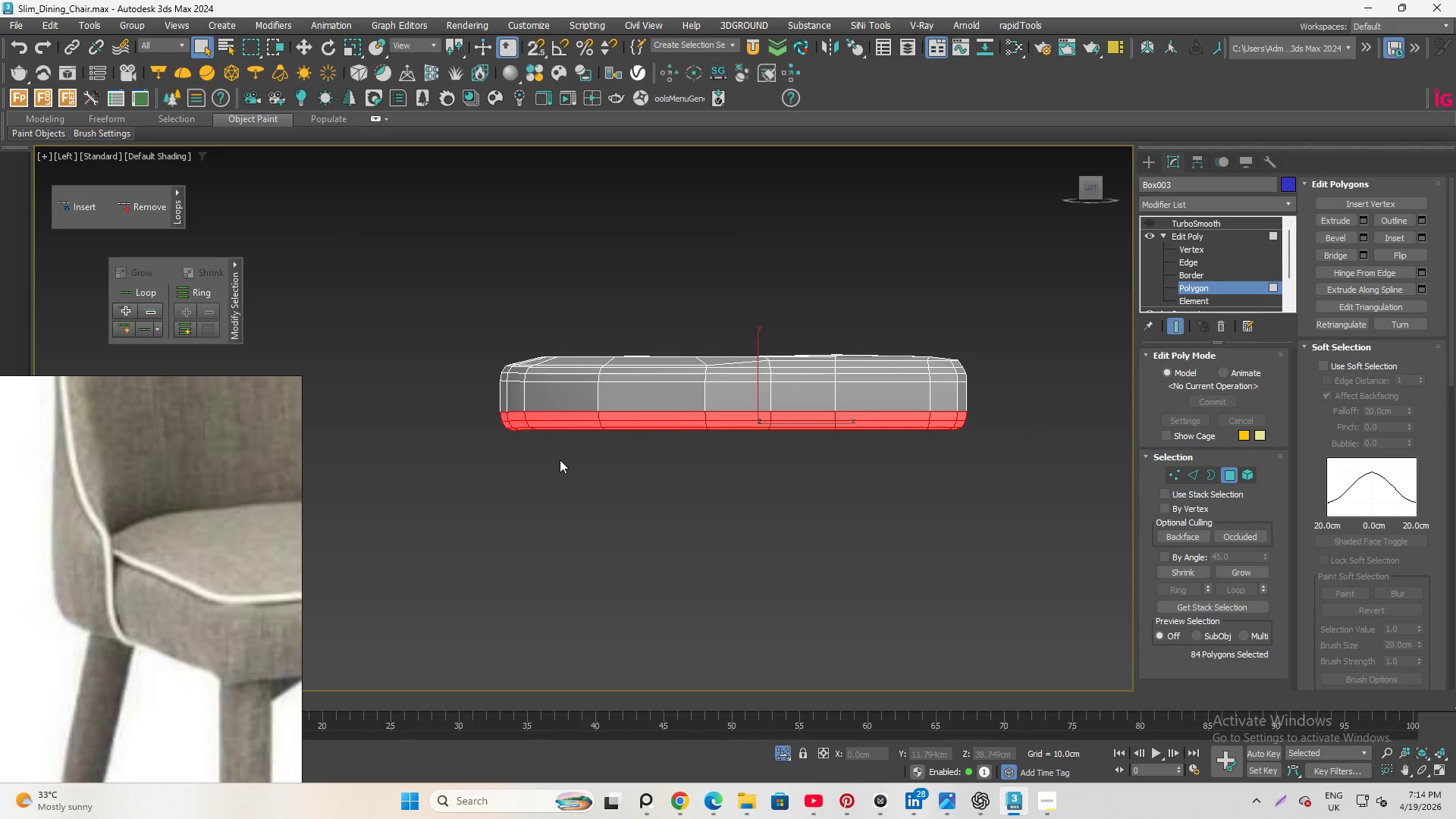 
key(Delete)
 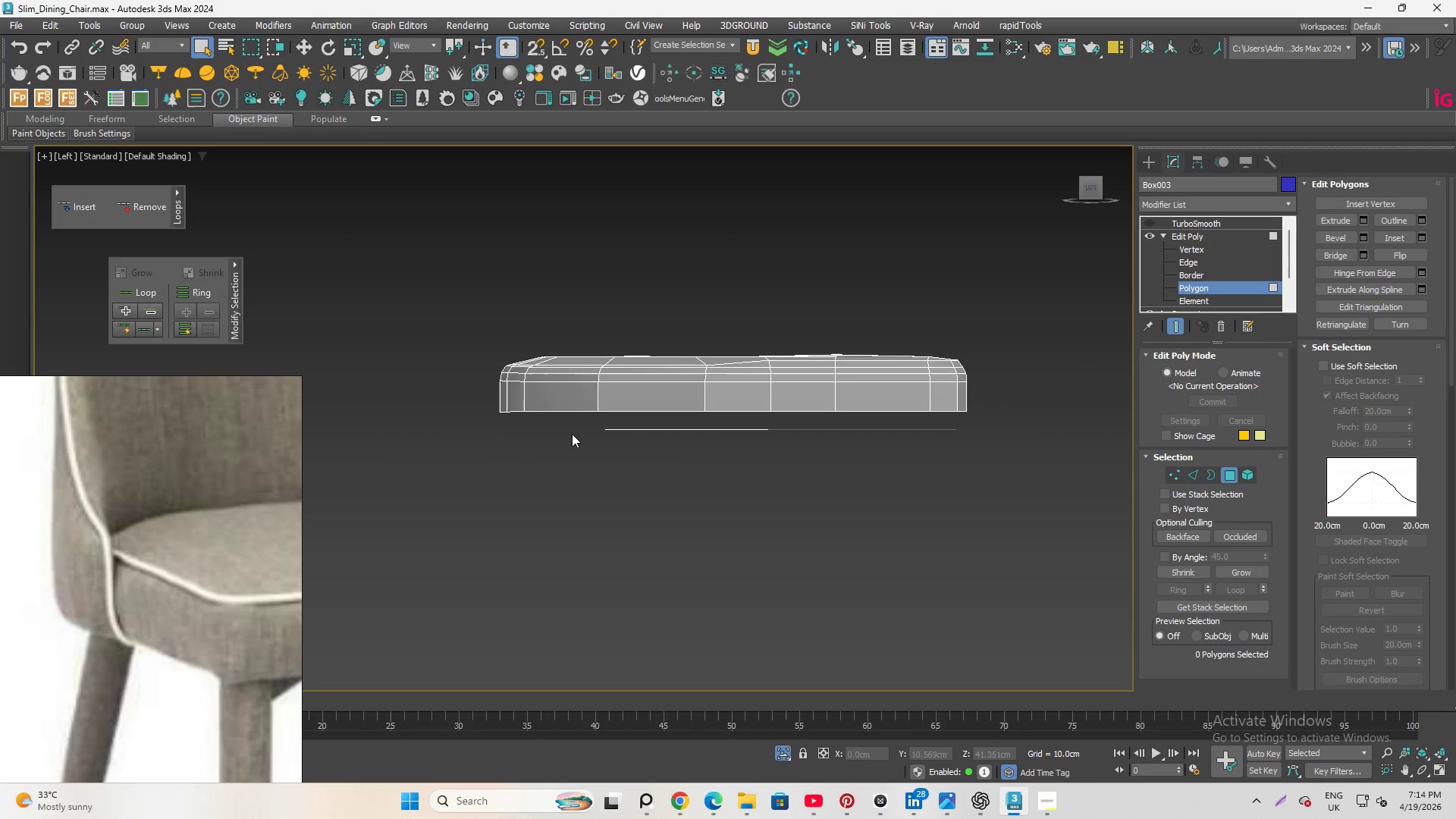 
left_click_drag(start_coordinate=[577, 421], to_coordinate=[1016, 535])
 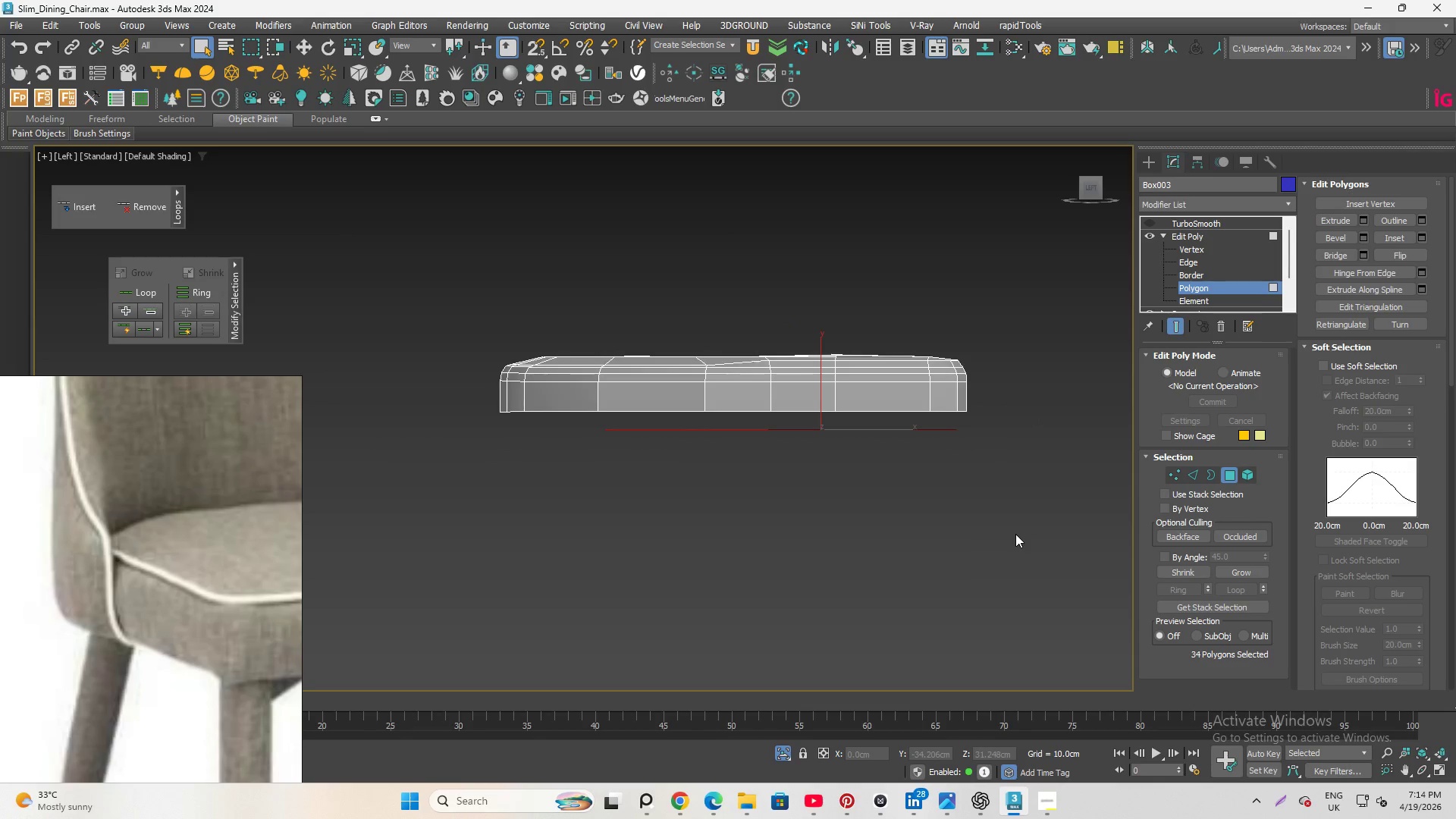 
key(Delete)
 